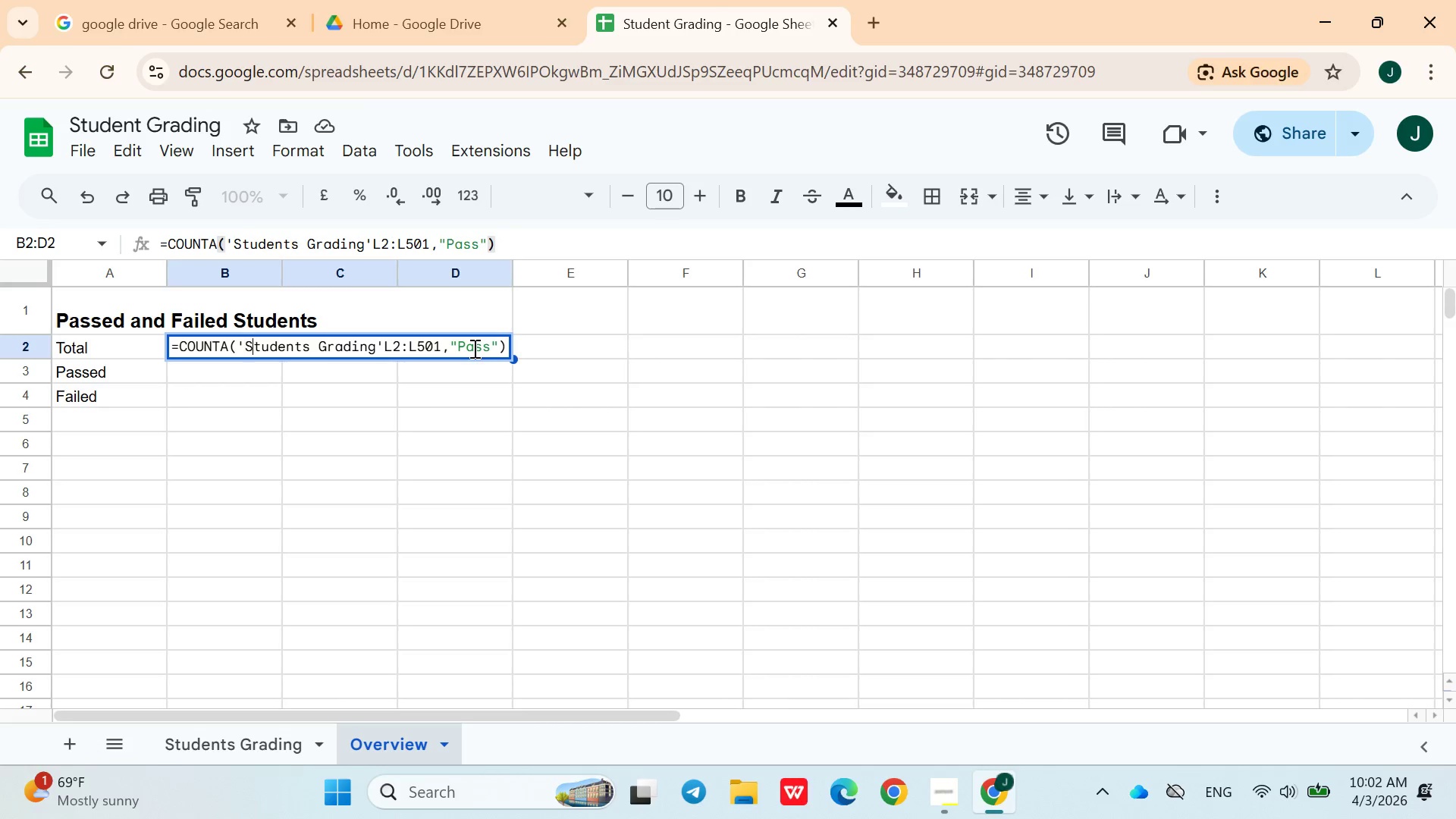 
key(ArrowRight)
 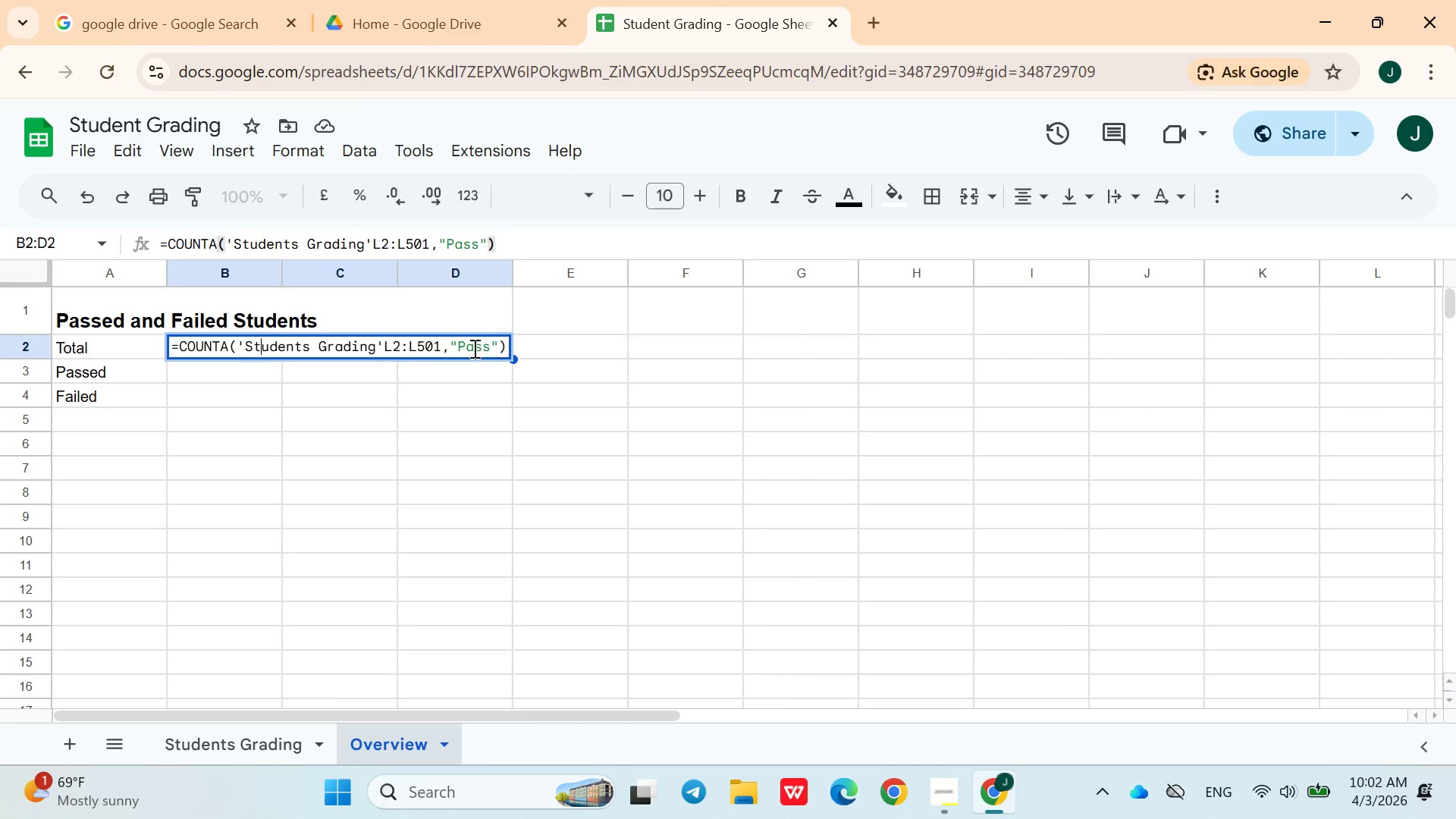 
key(ArrowRight)
 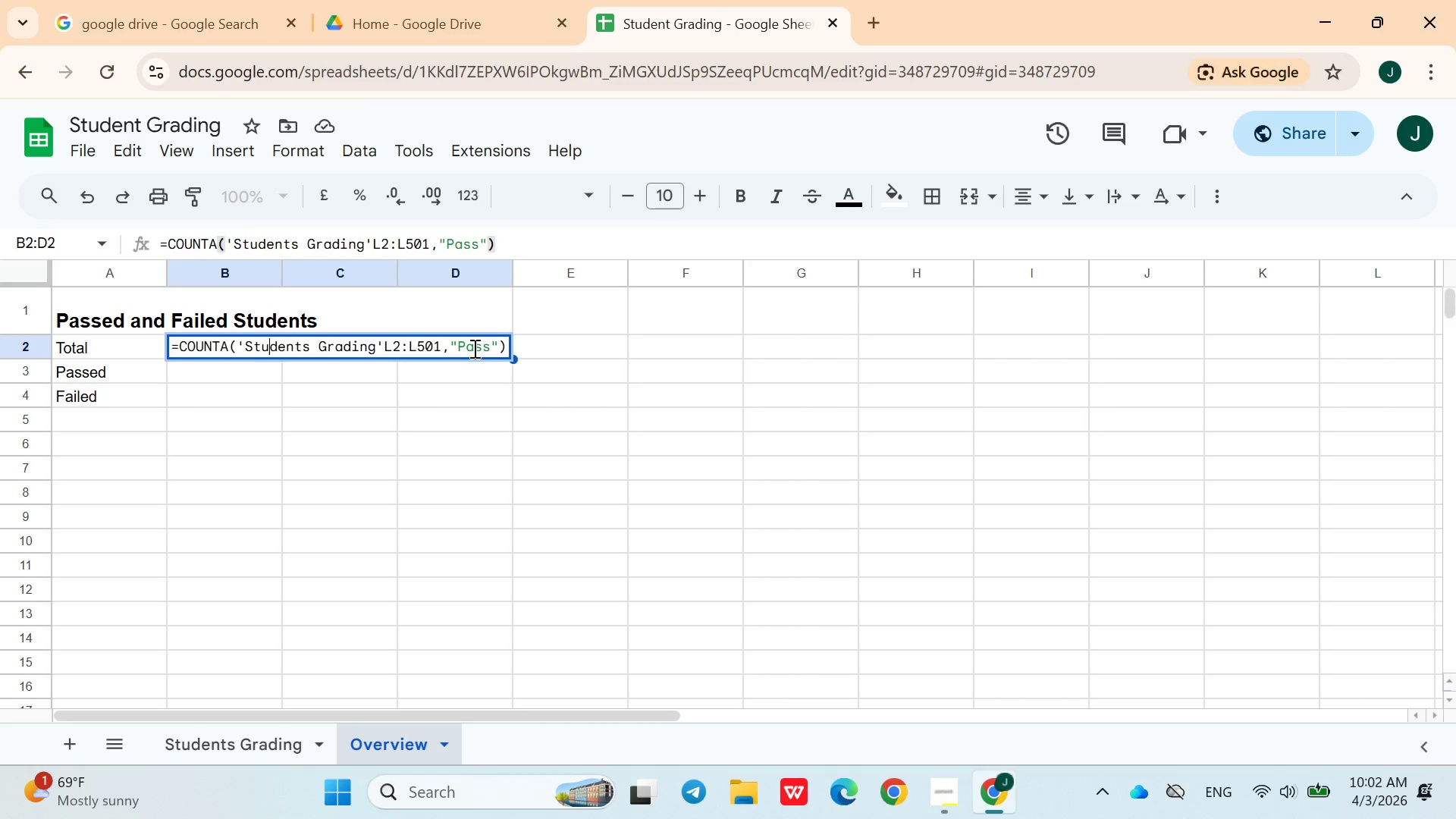 
key(ArrowRight)
 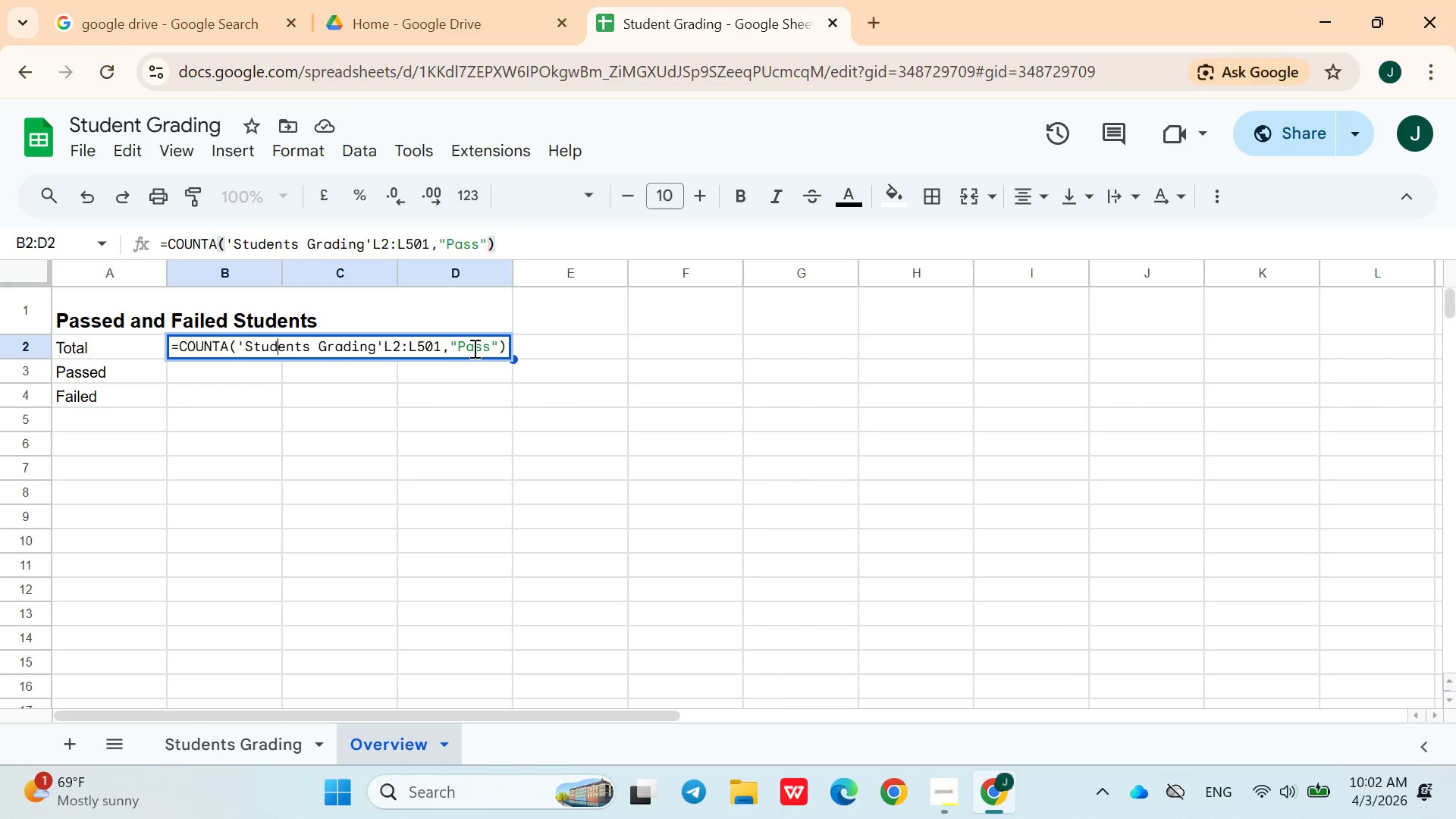 
hold_key(key=ArrowRight, duration=1.45)
 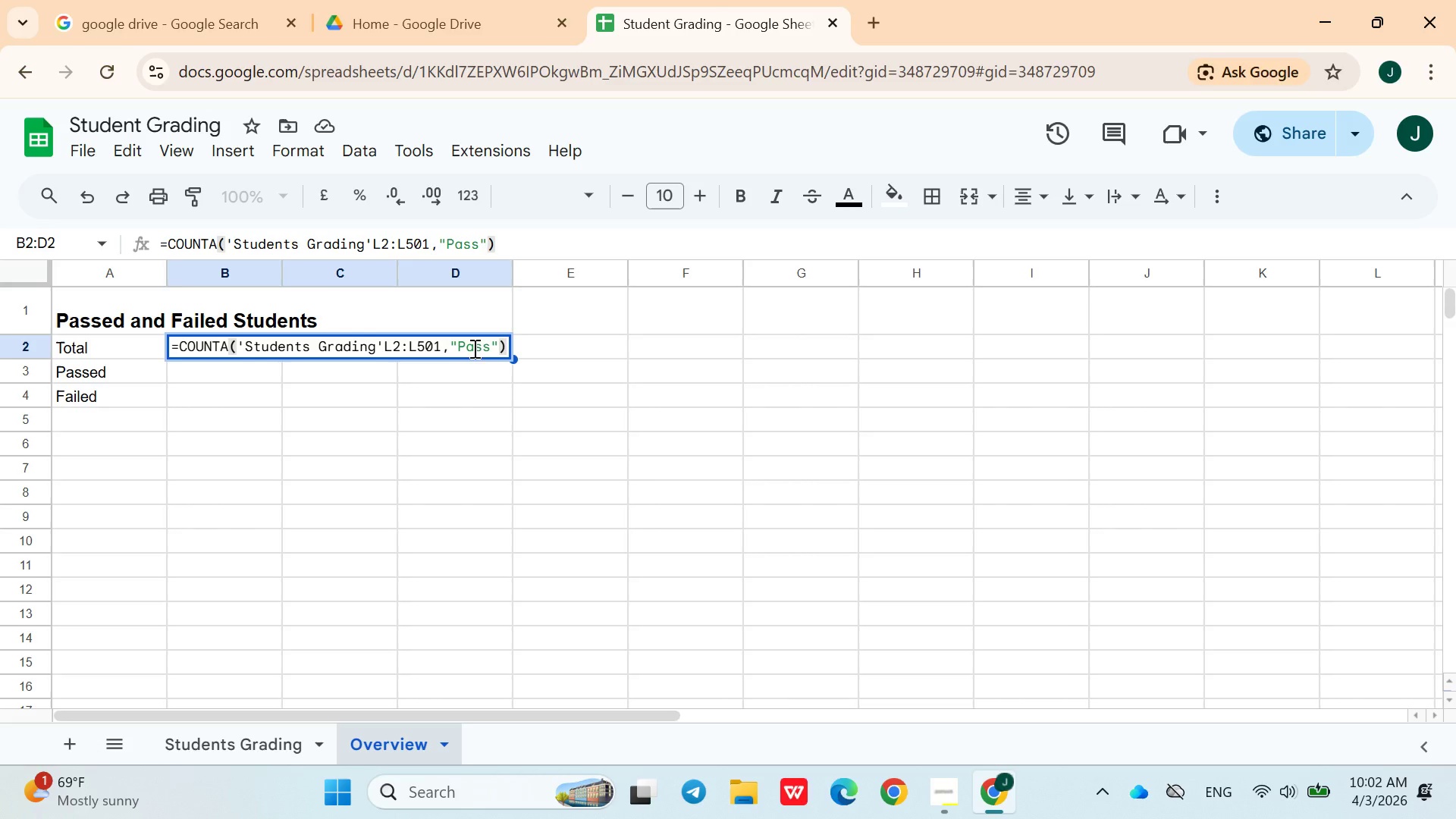 
key(Enter)
 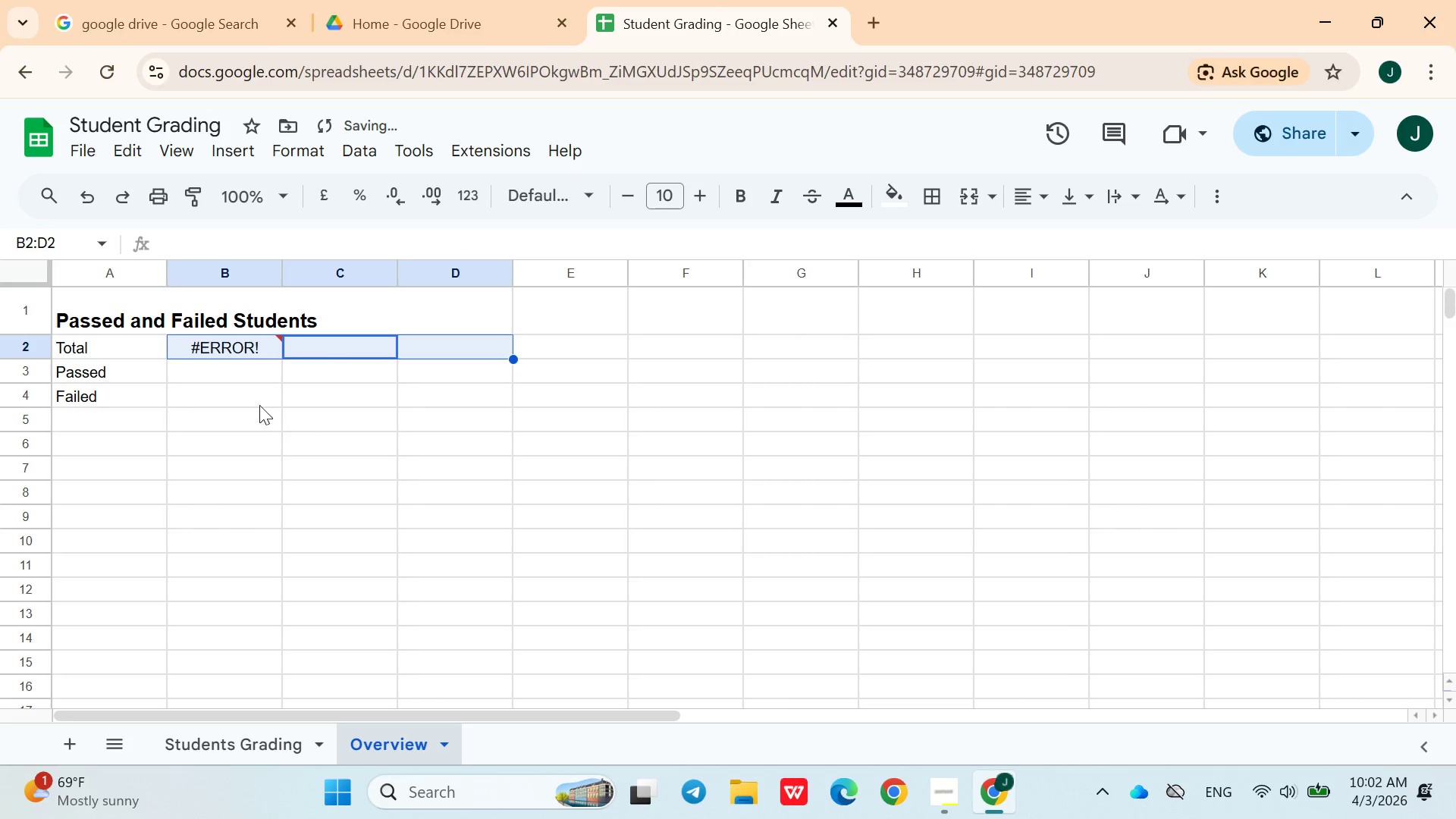 
left_click([223, 378])
 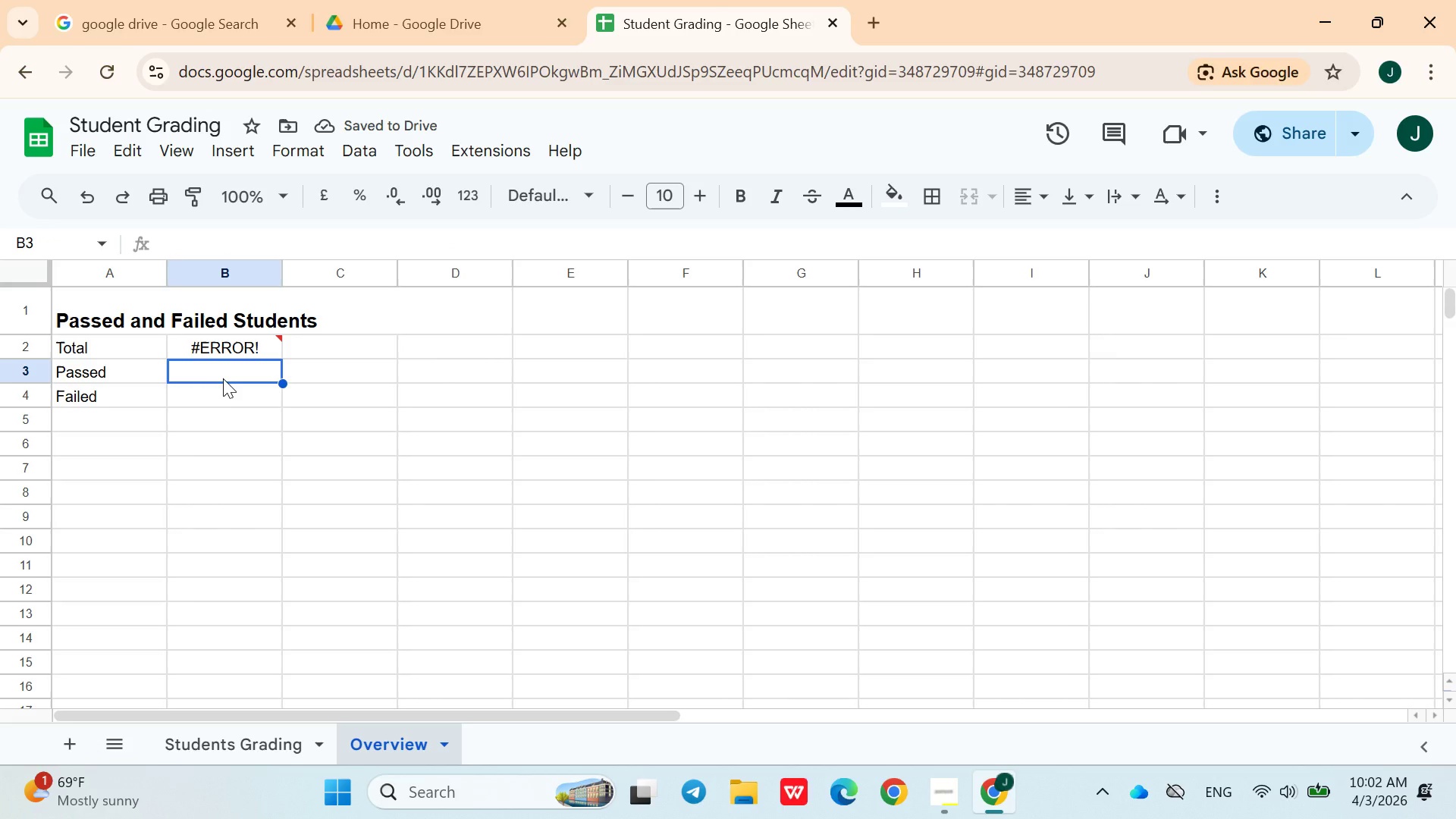 
double_click([223, 355])
 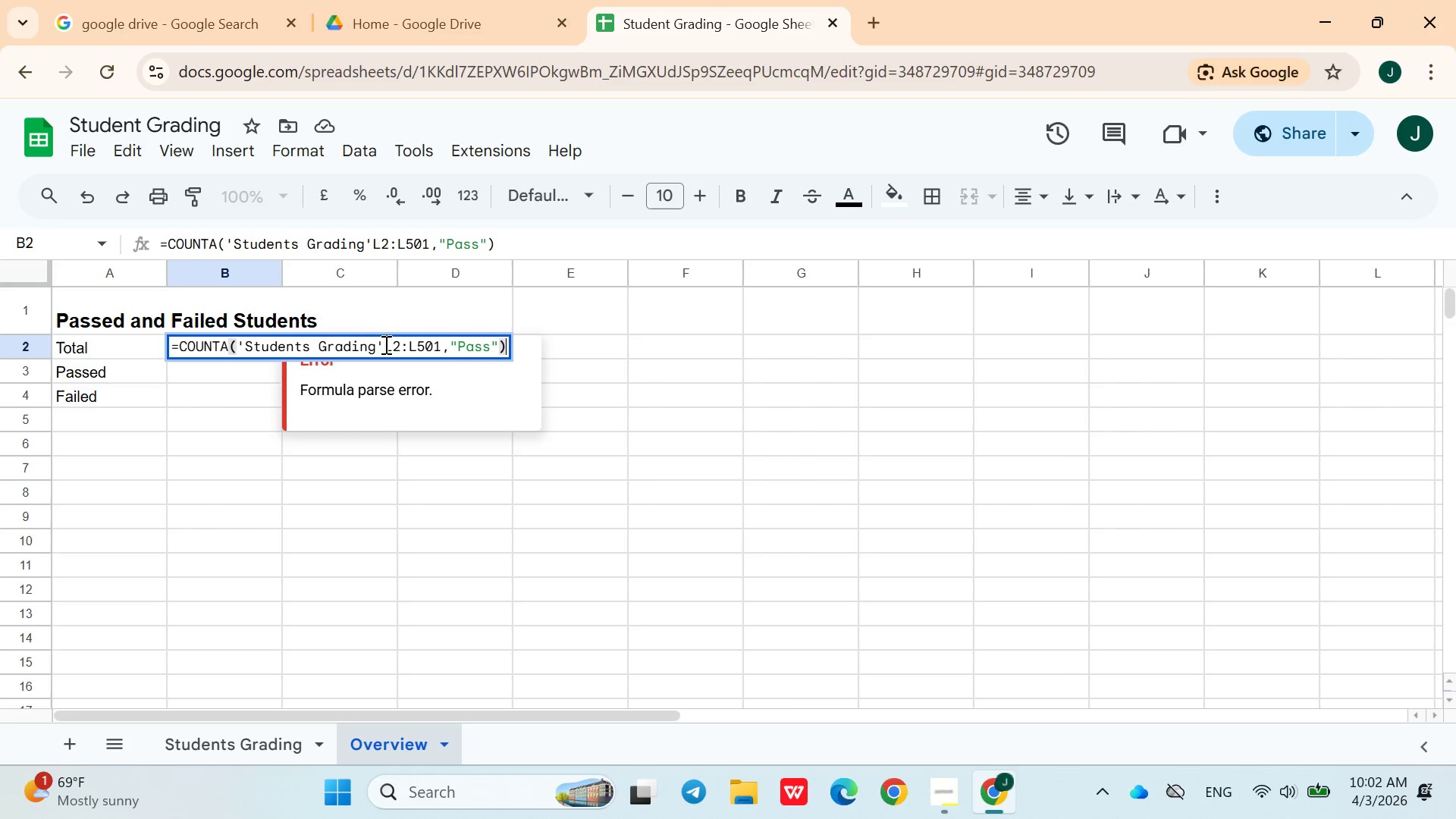 
left_click([391, 344])
 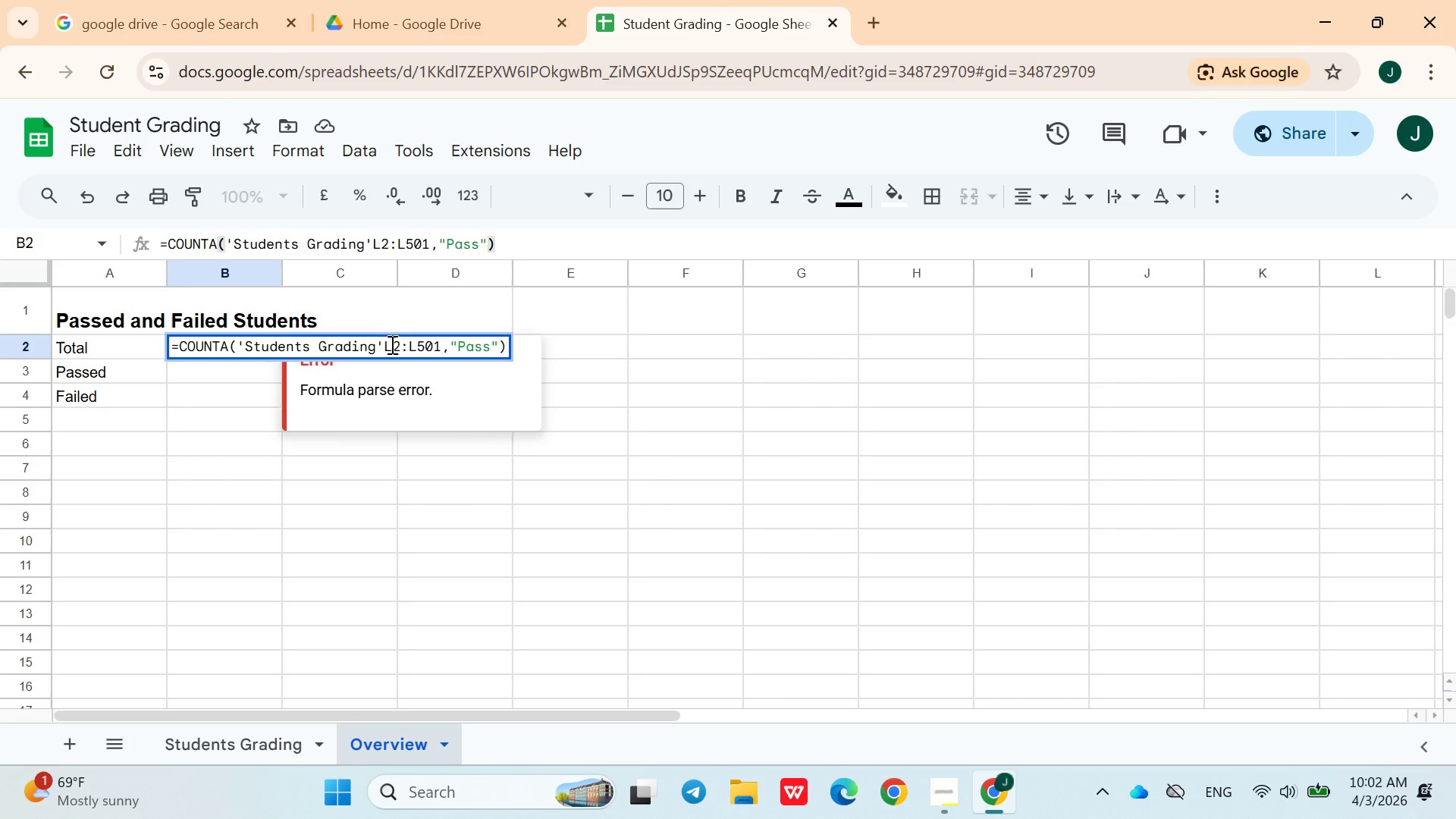 
key(Backspace)
type(A2)
key(Backspace)
 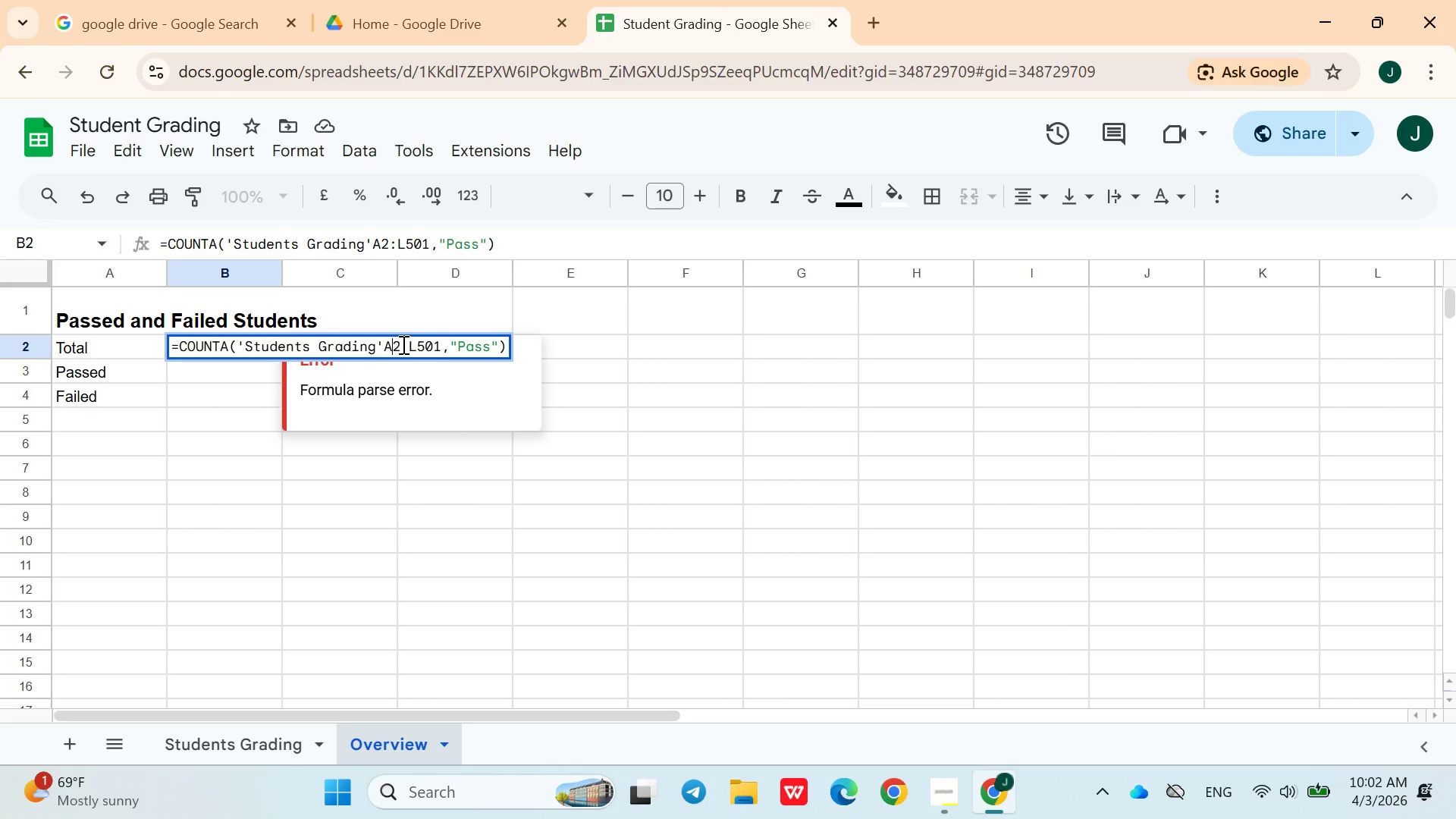 
left_click([419, 349])
 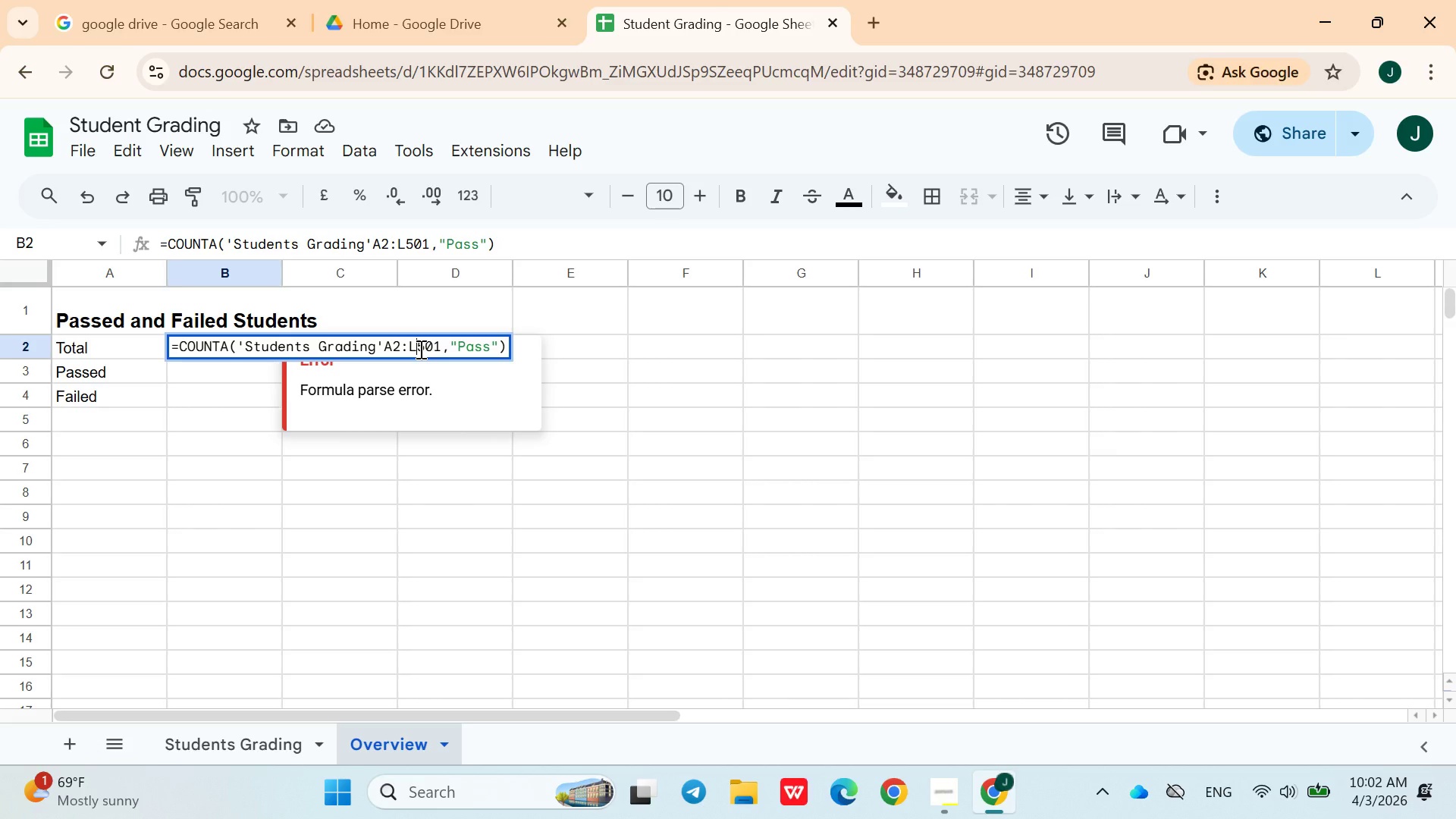 
key(Backspace)
 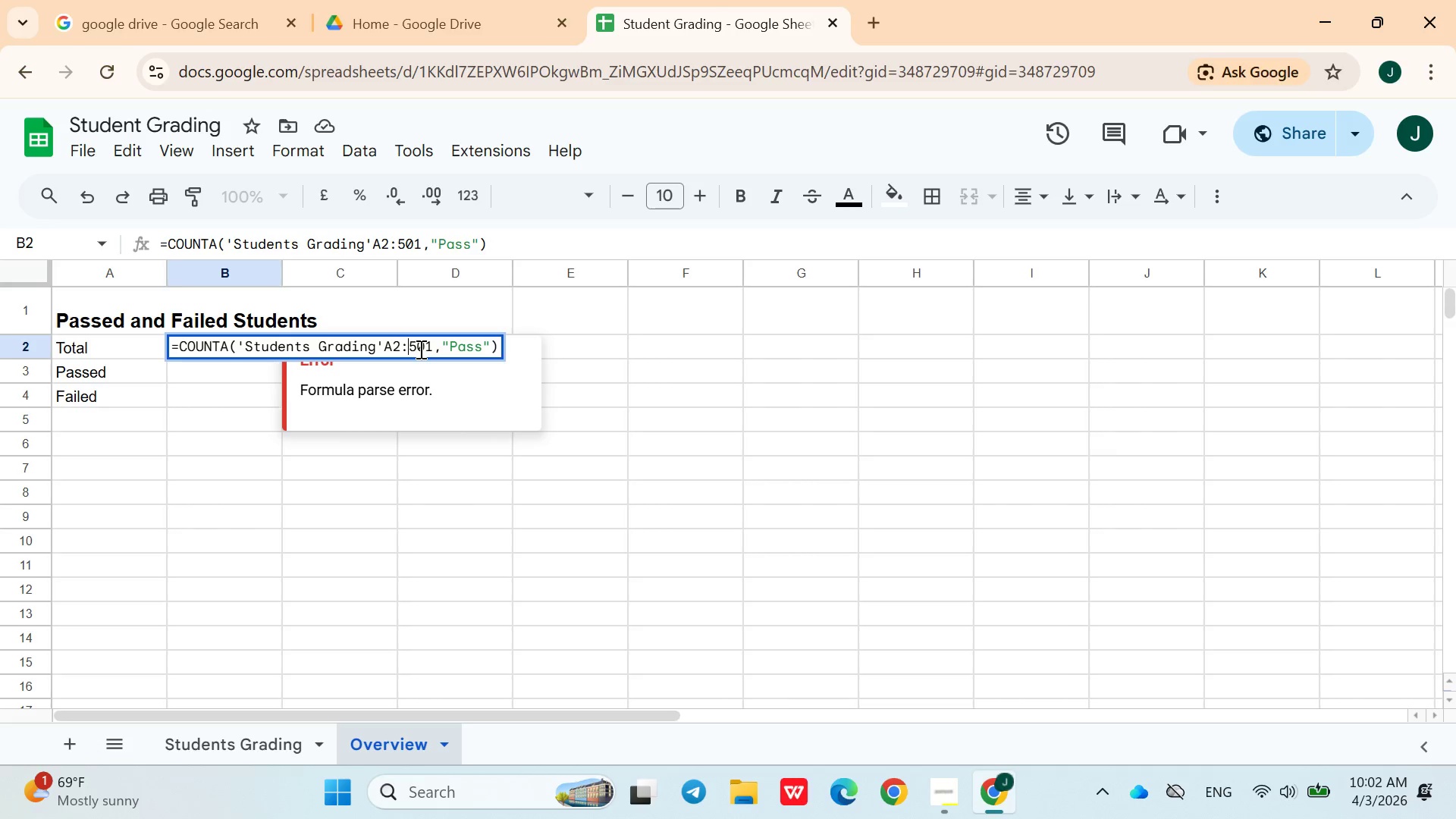 
key(Shift+A)
 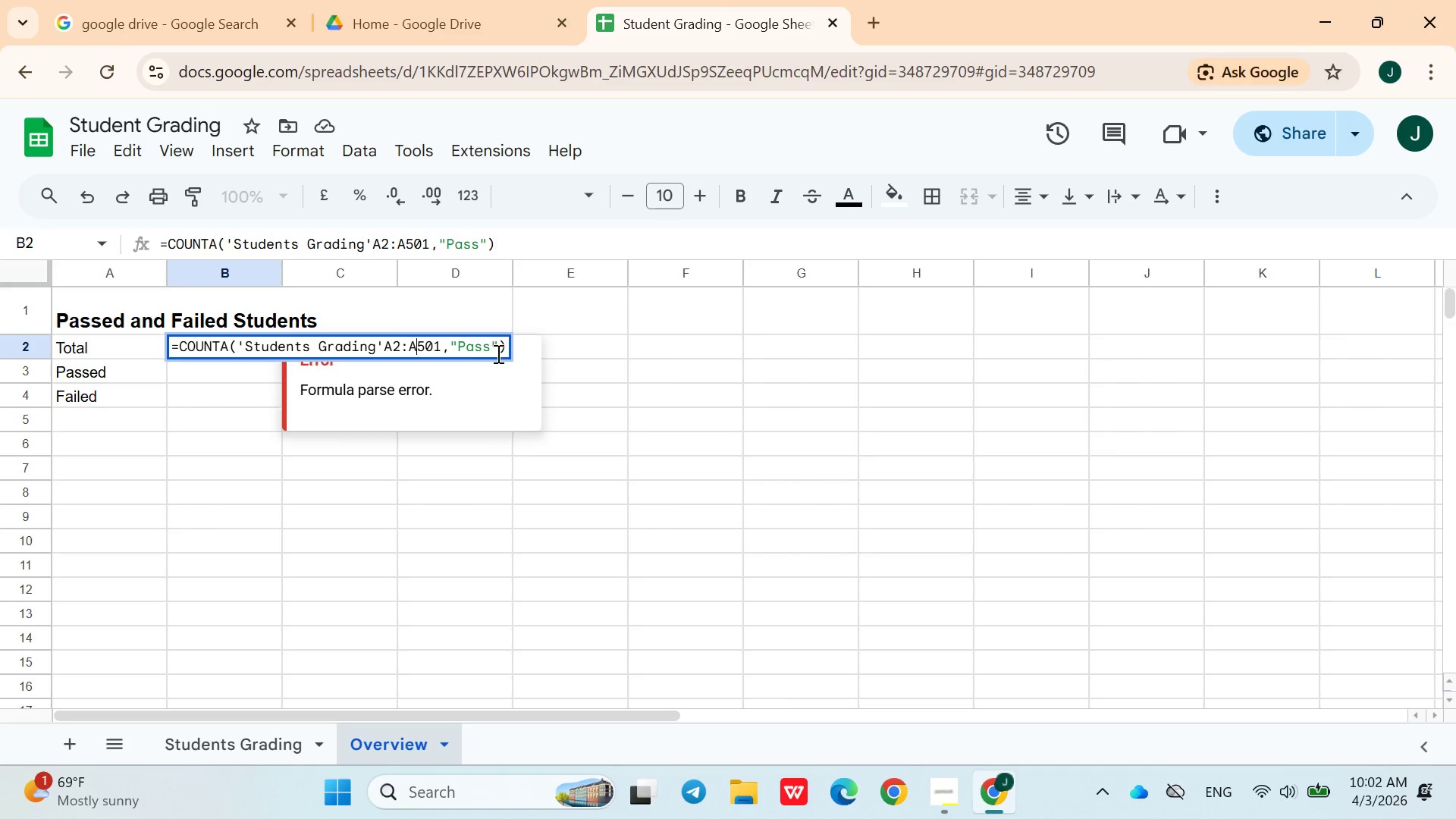 
left_click([504, 350])
 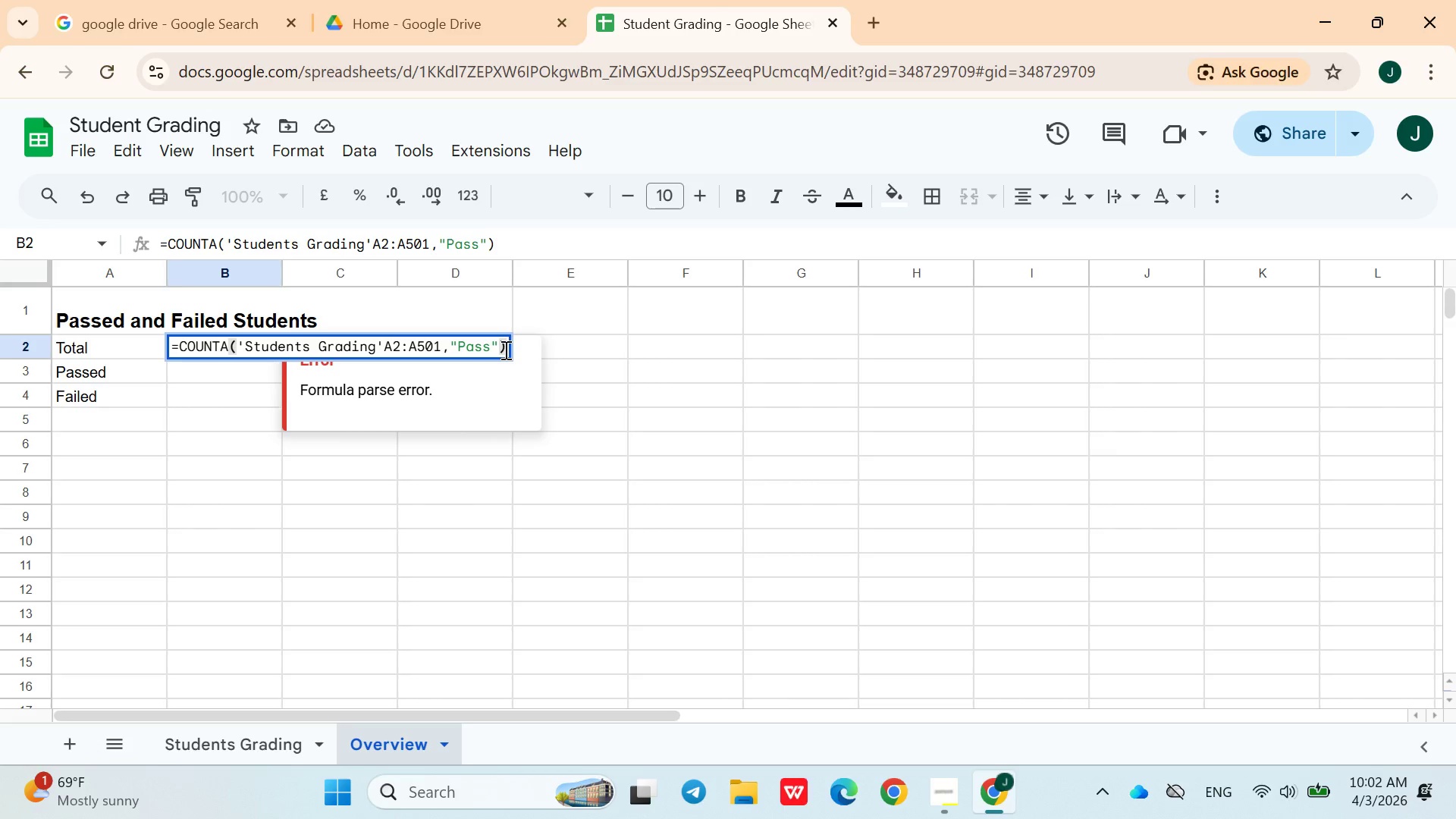 
key(Enter)
 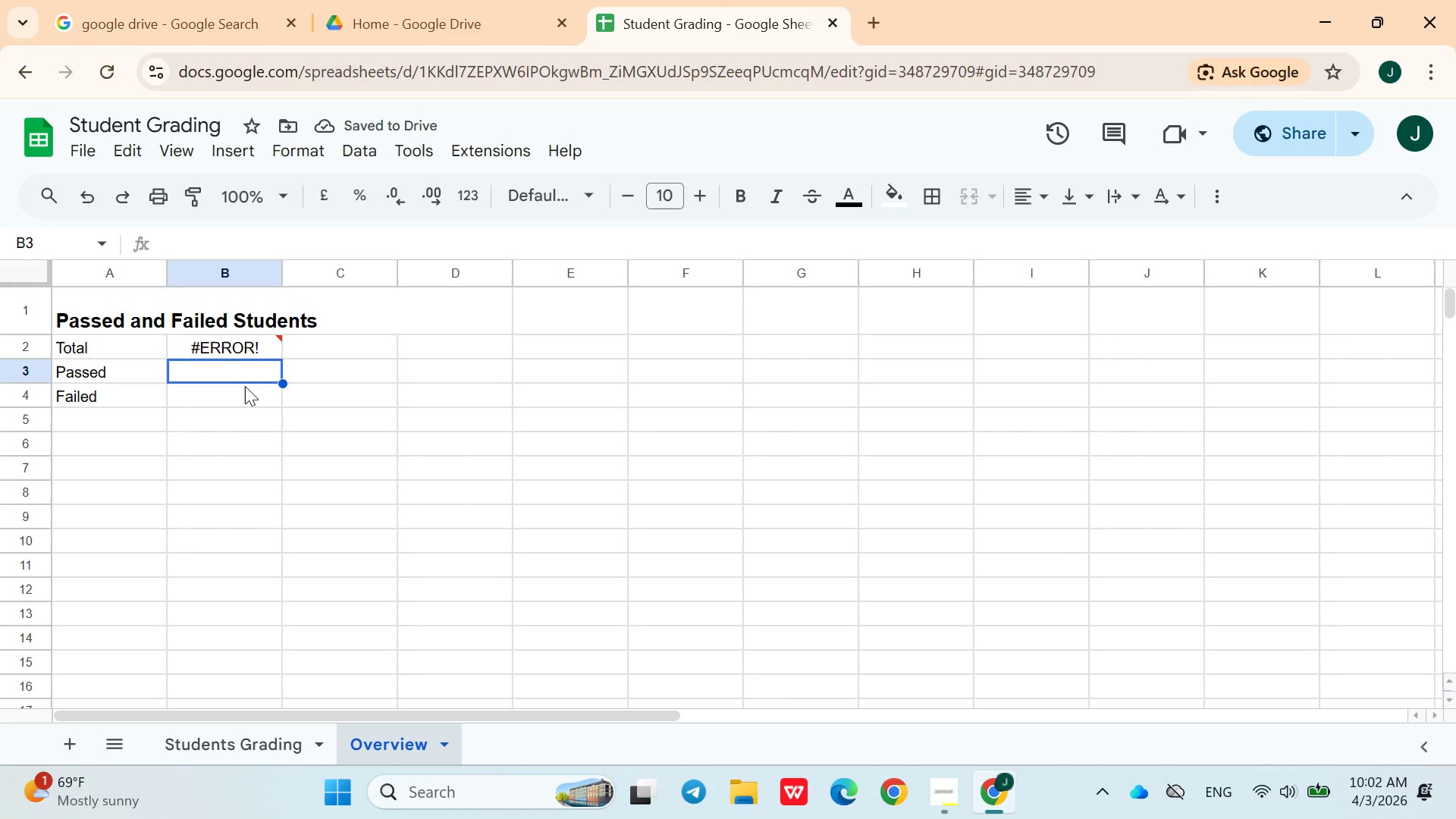 
type(=COUNTIF)
 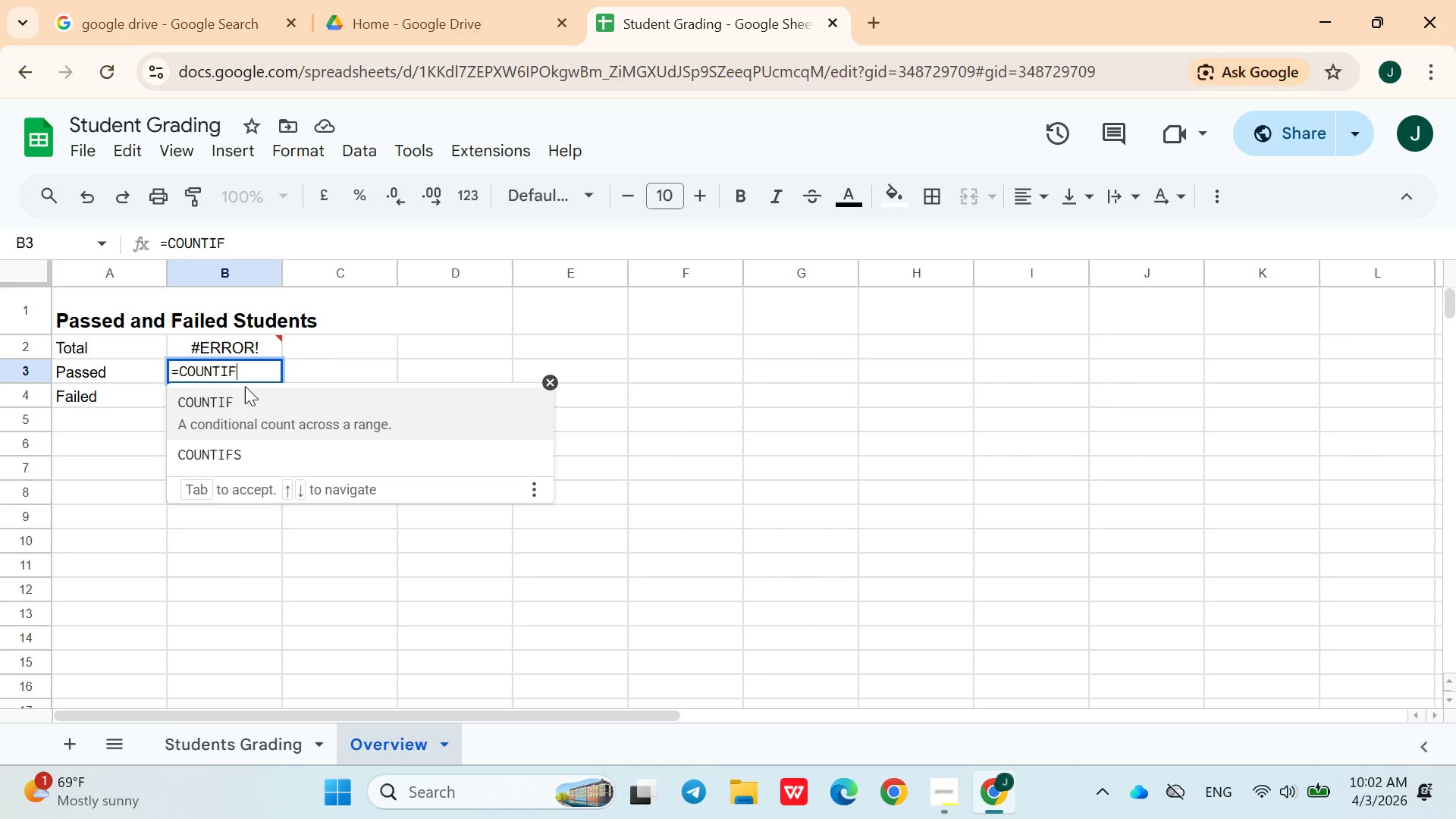 
key(Enter)
 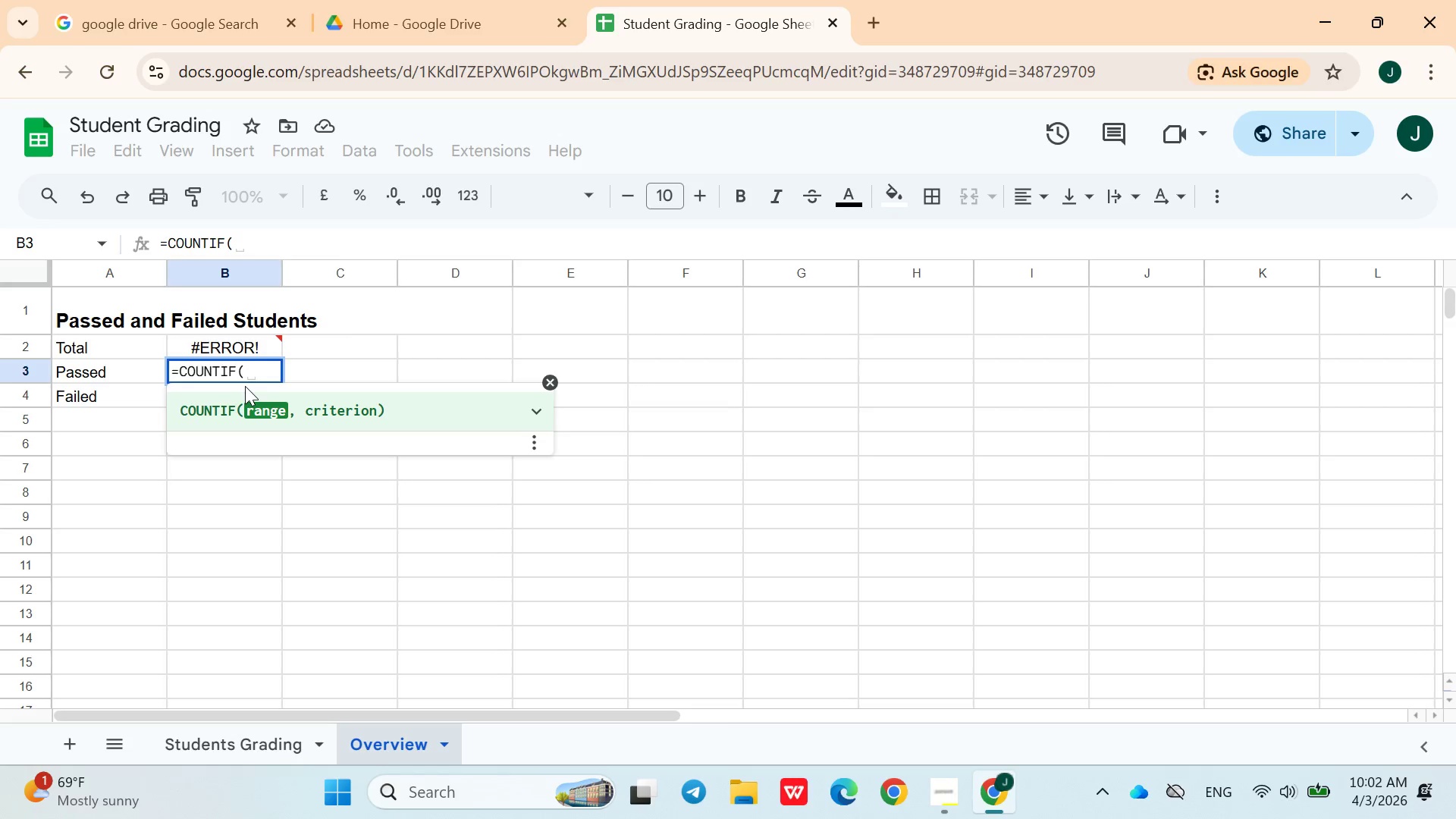 
type(S)
key(Backspace)
type('Students Grading'!)
 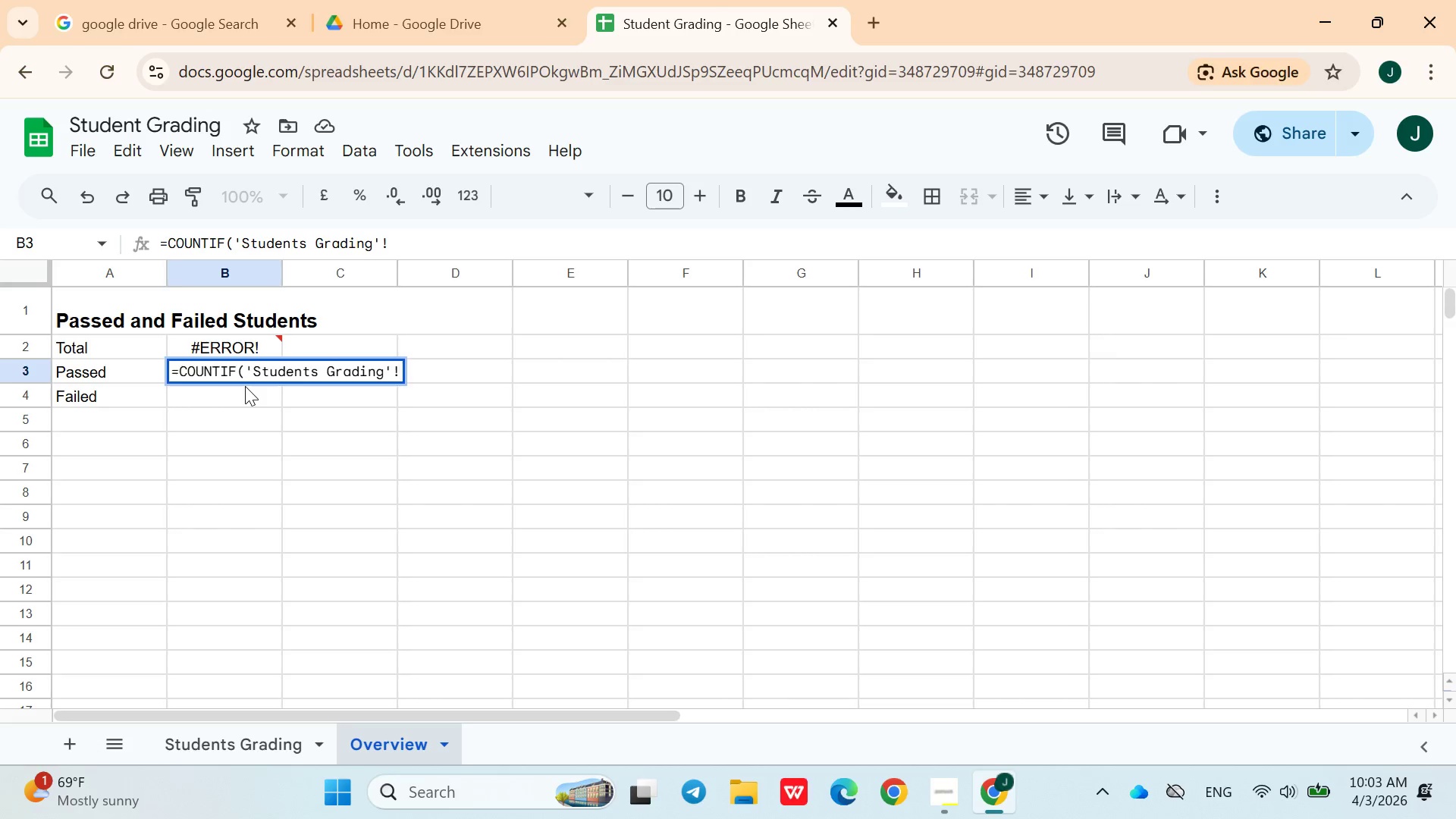 
hold_key(key=ShiftLeft, duration=0.72)
 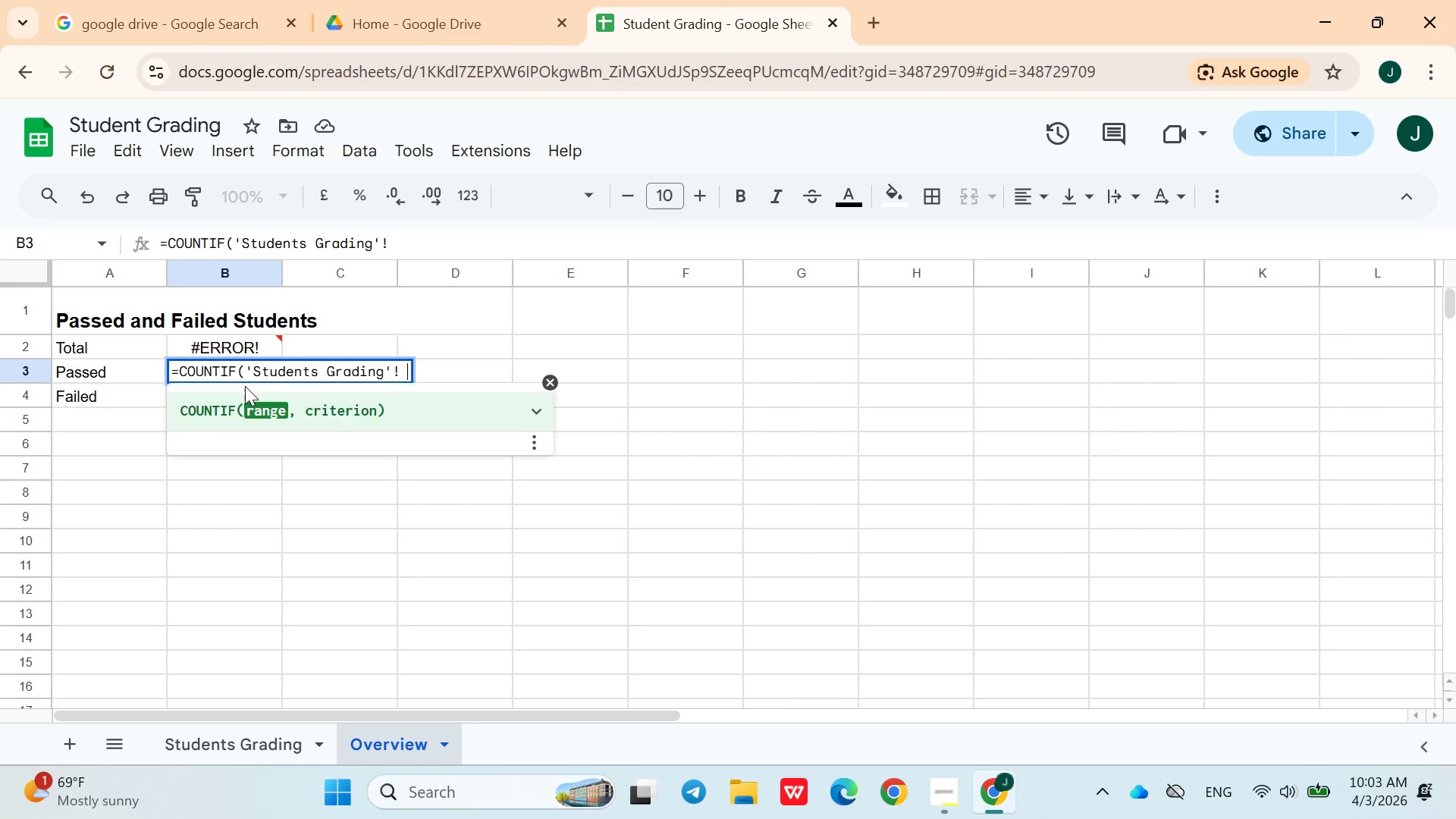 
type( L)
key(Backspace)
key(Backspace)
type(L2:)
 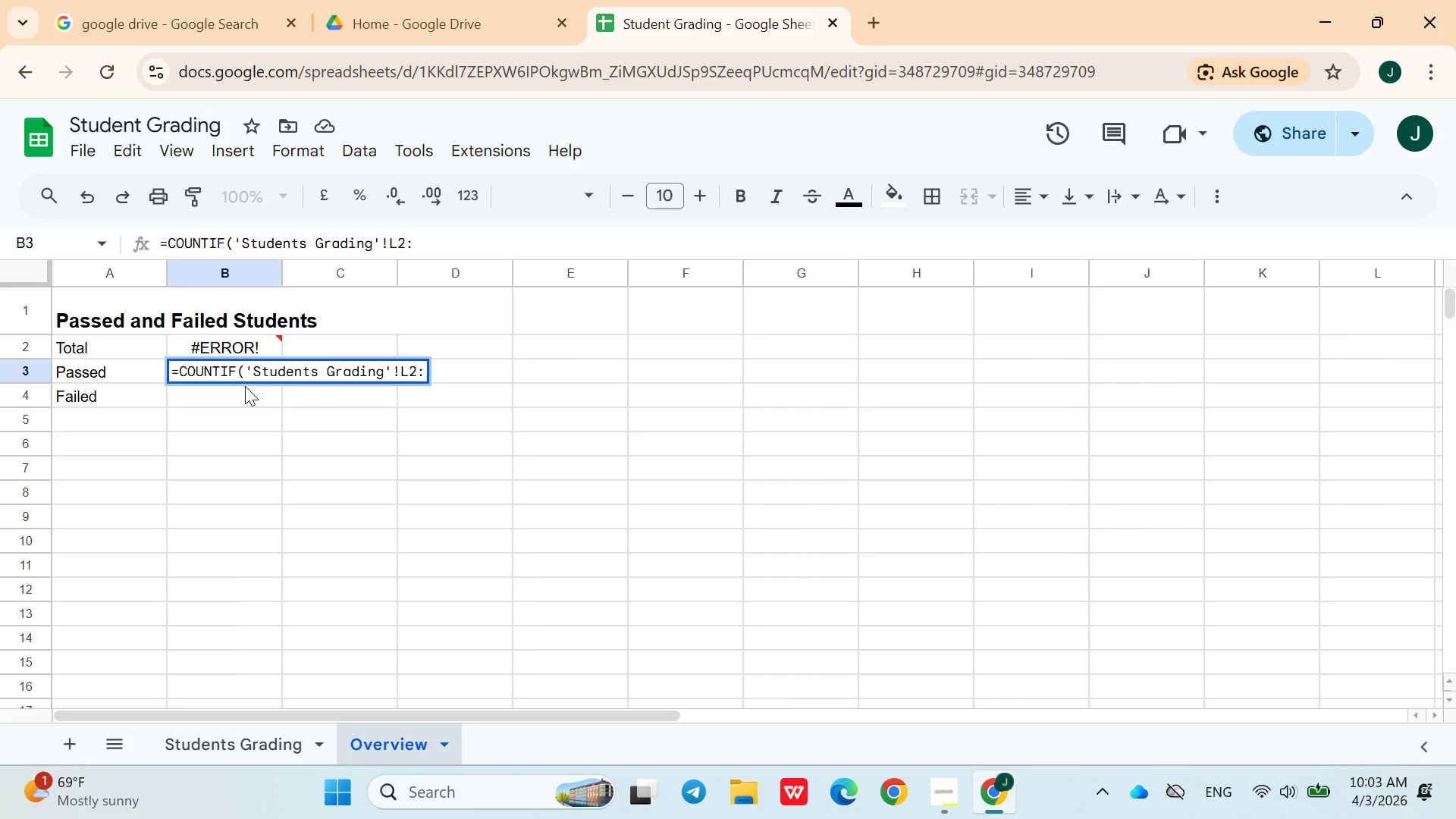 
type(L502,"")
 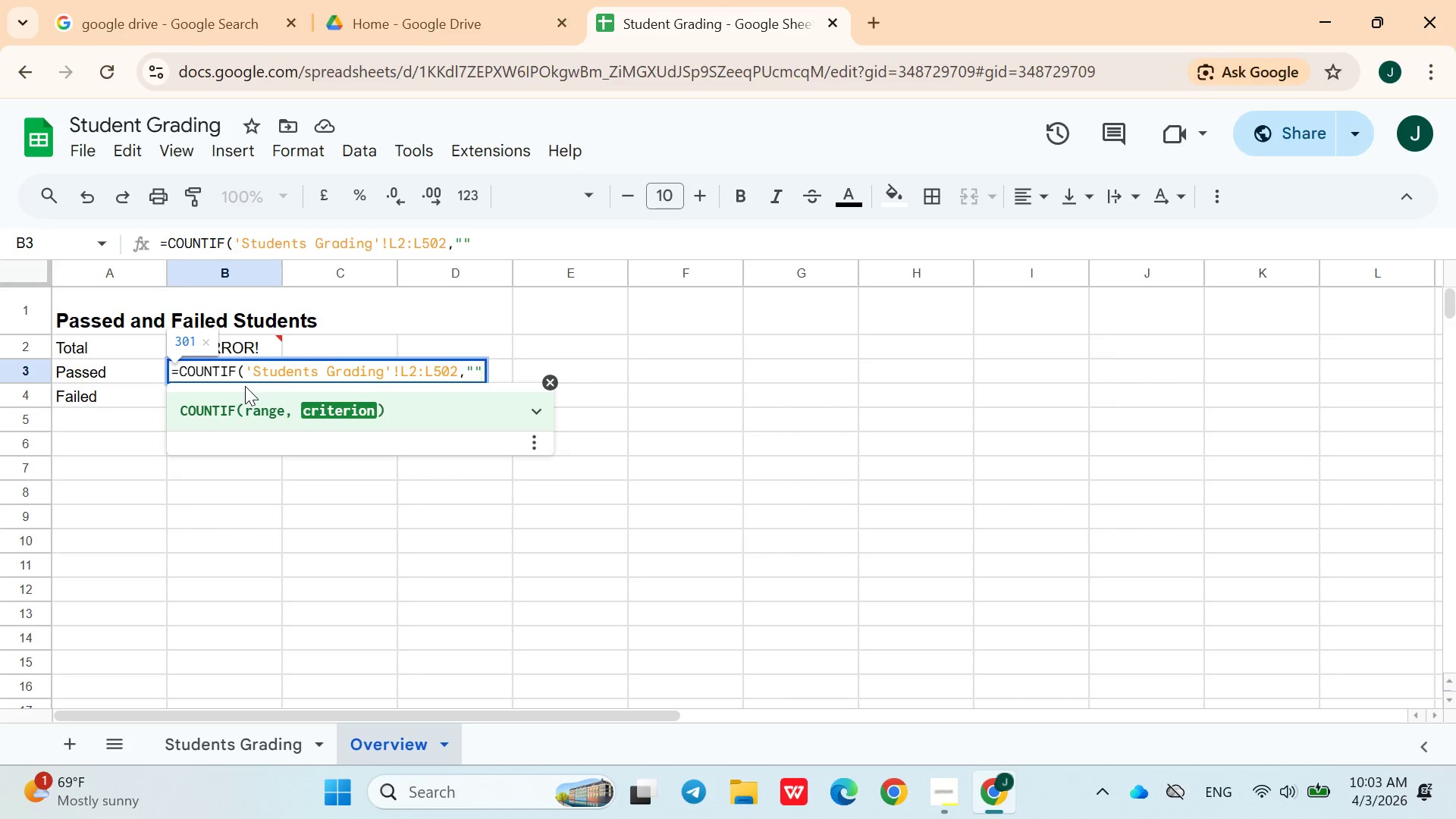 
key(ArrowLeft)
 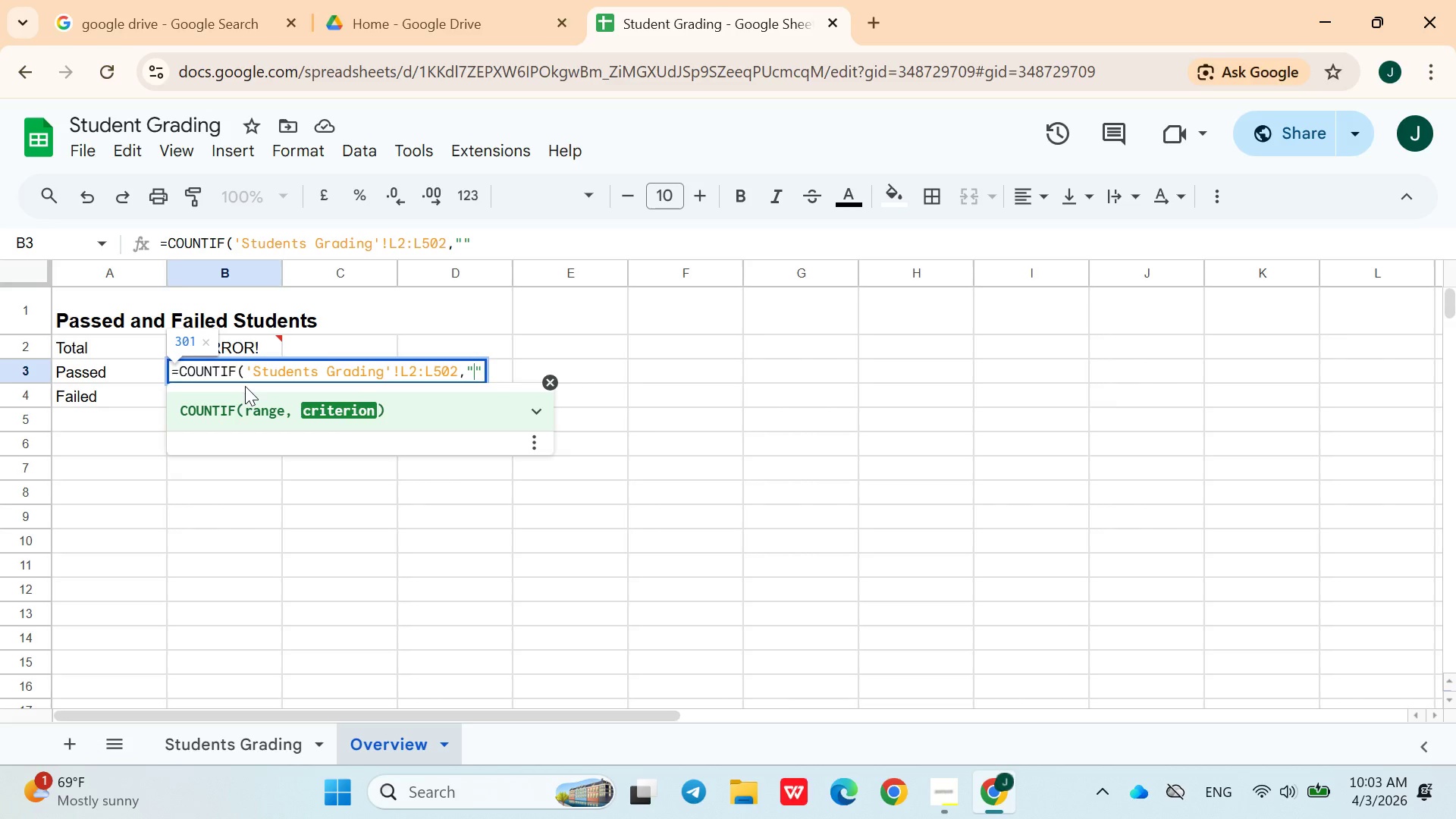 
type(Pass)
 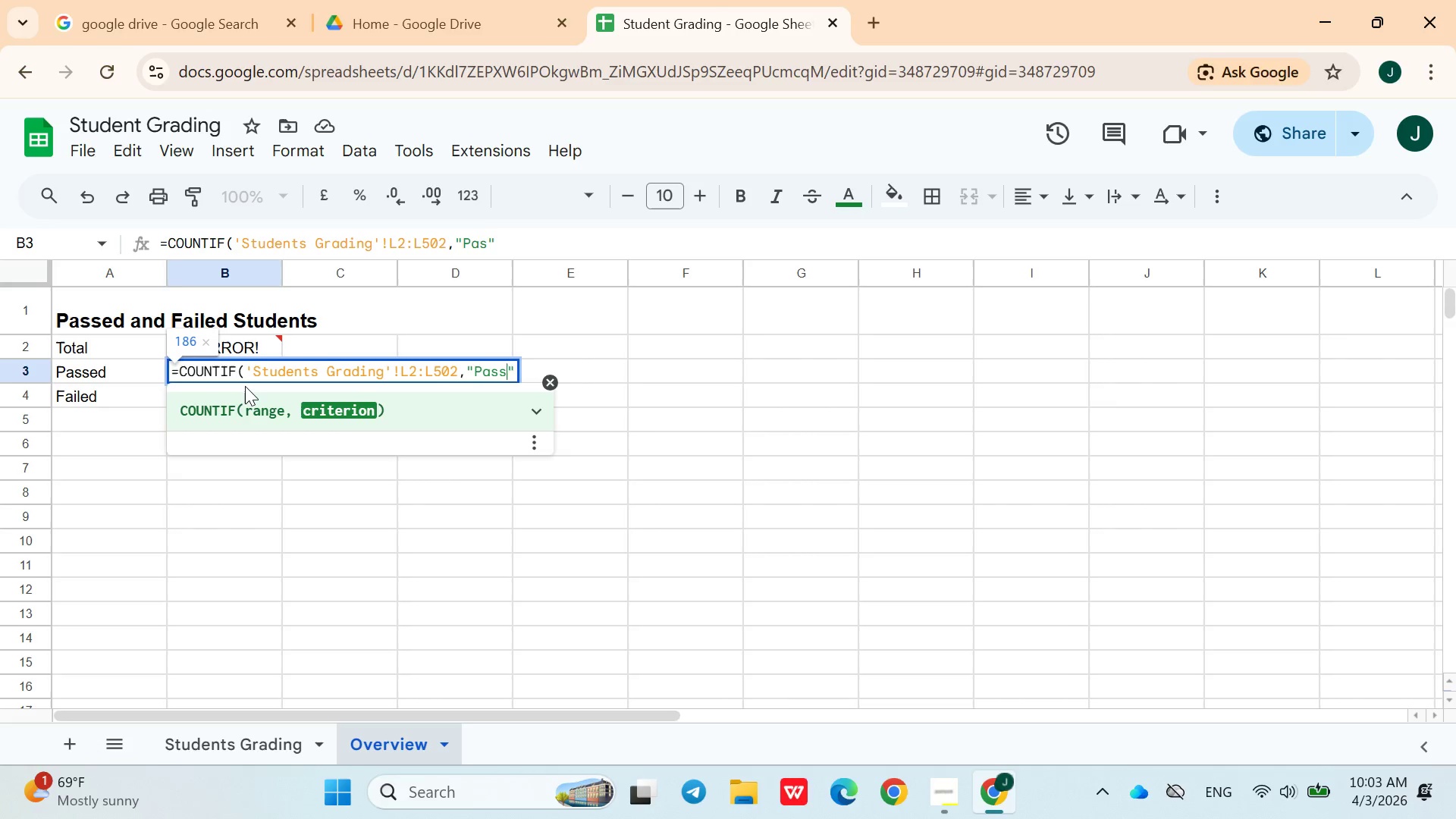 
key(ArrowRight)
 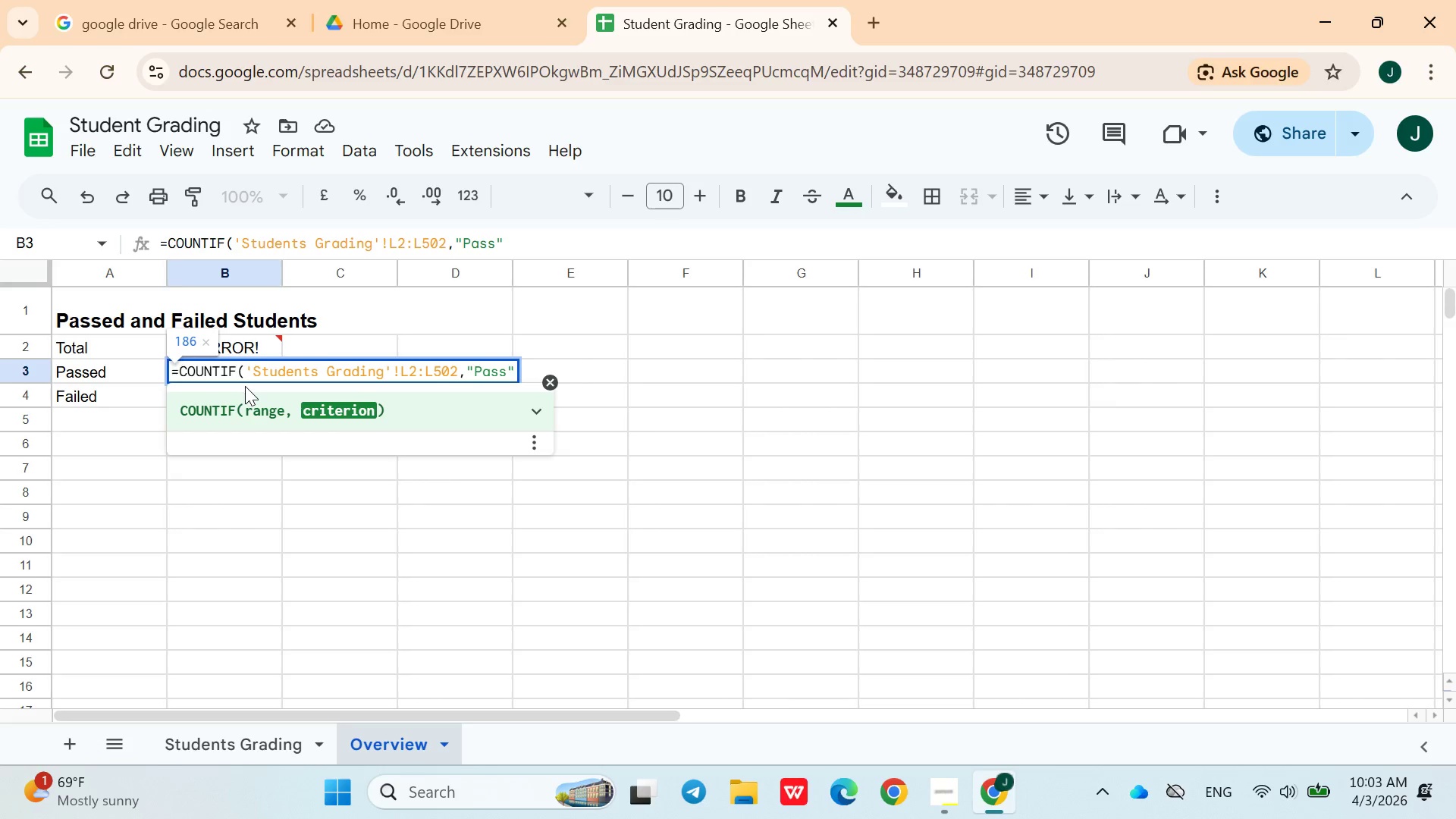 
key(Shift+0)
 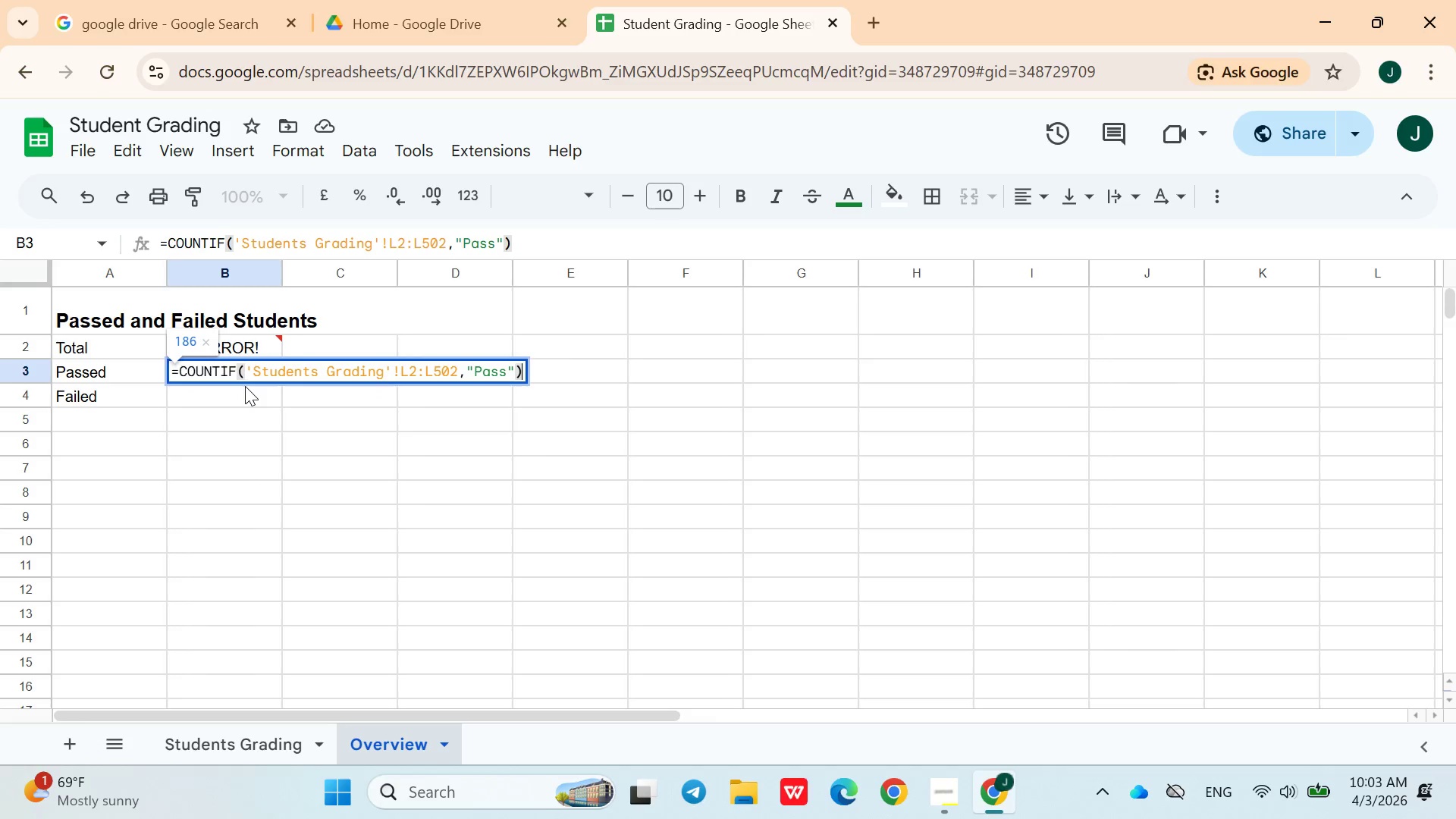 
key(Enter)
 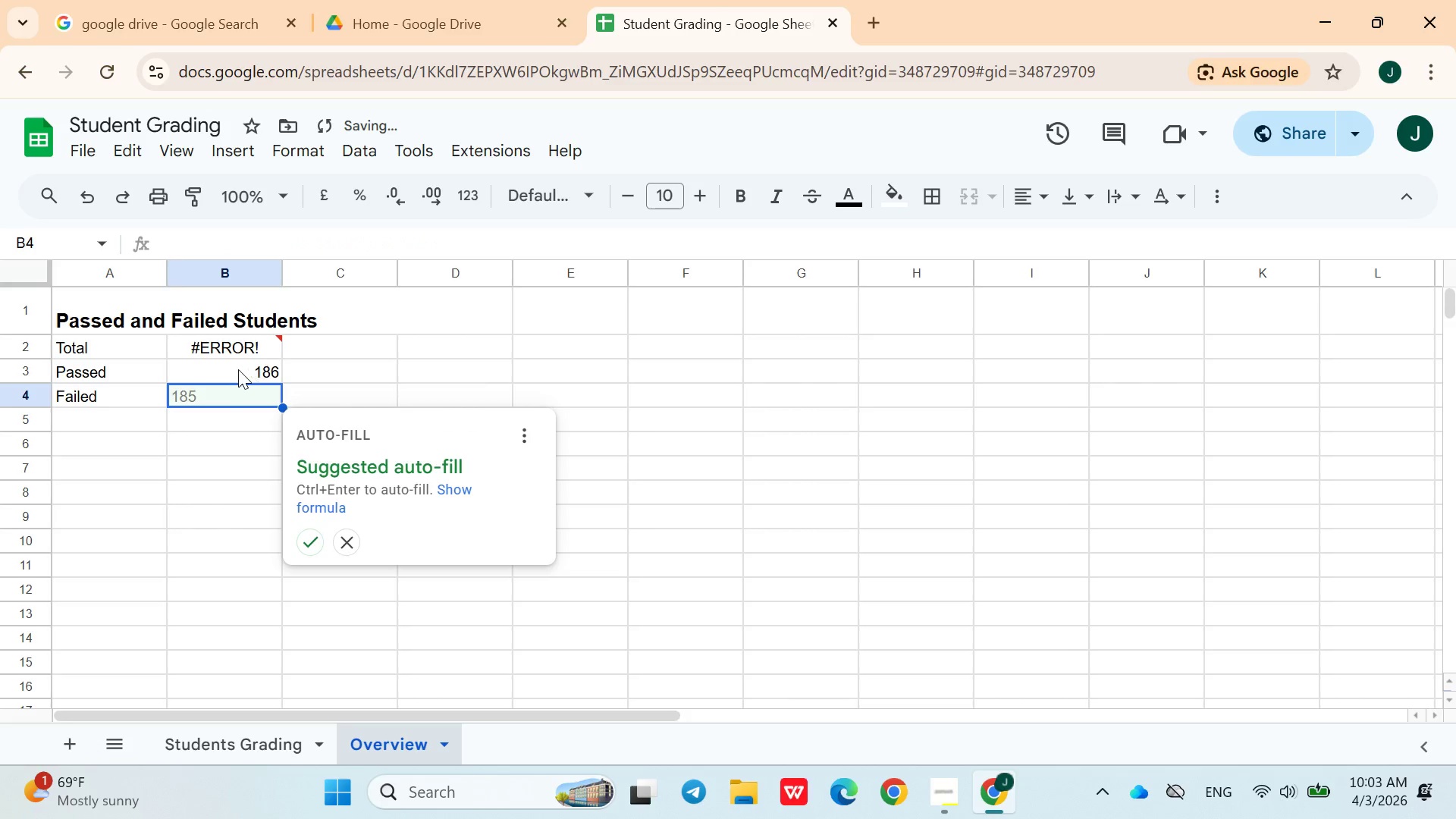 
left_click([237, 372])
 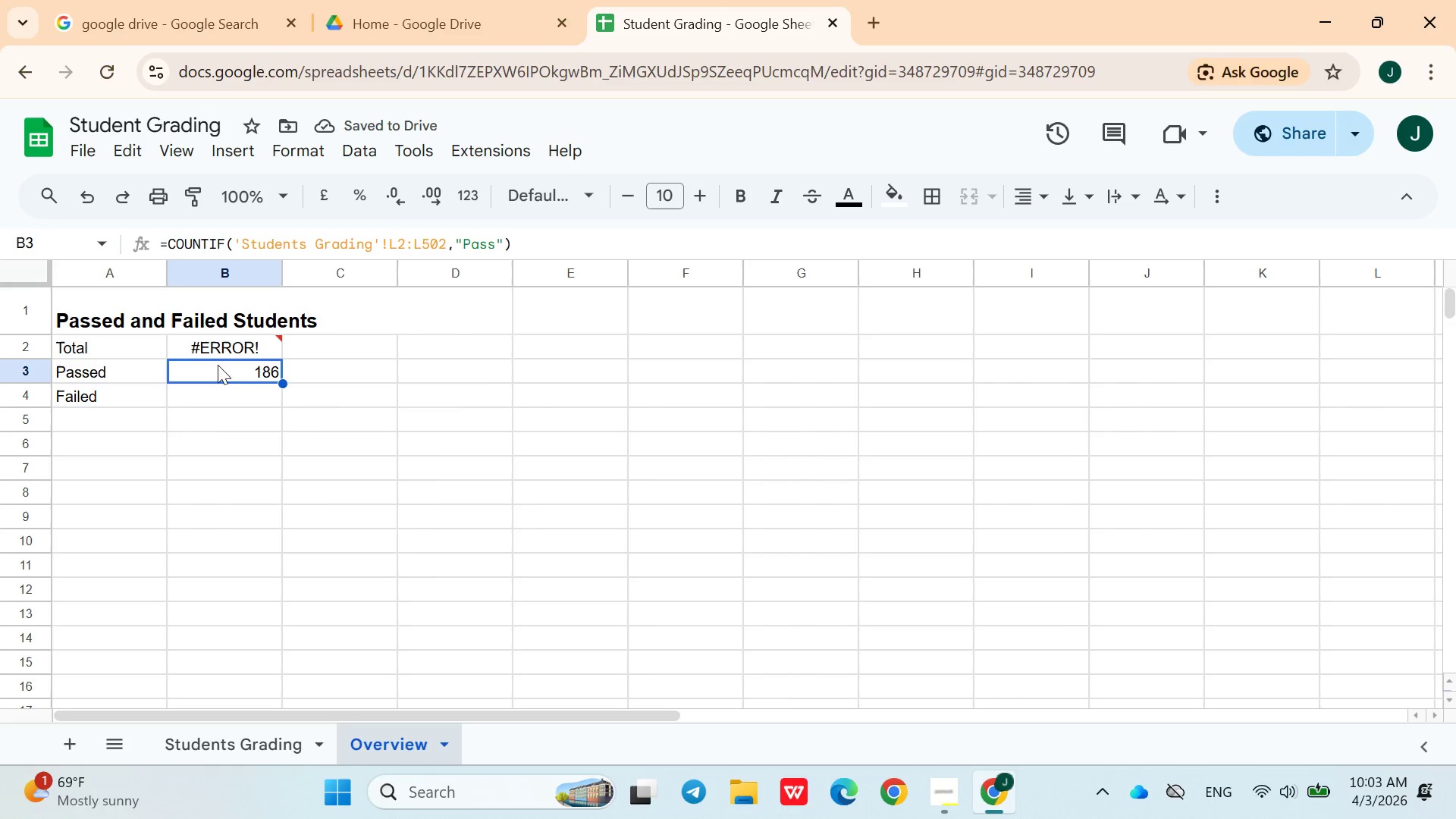 
double_click([221, 338])
 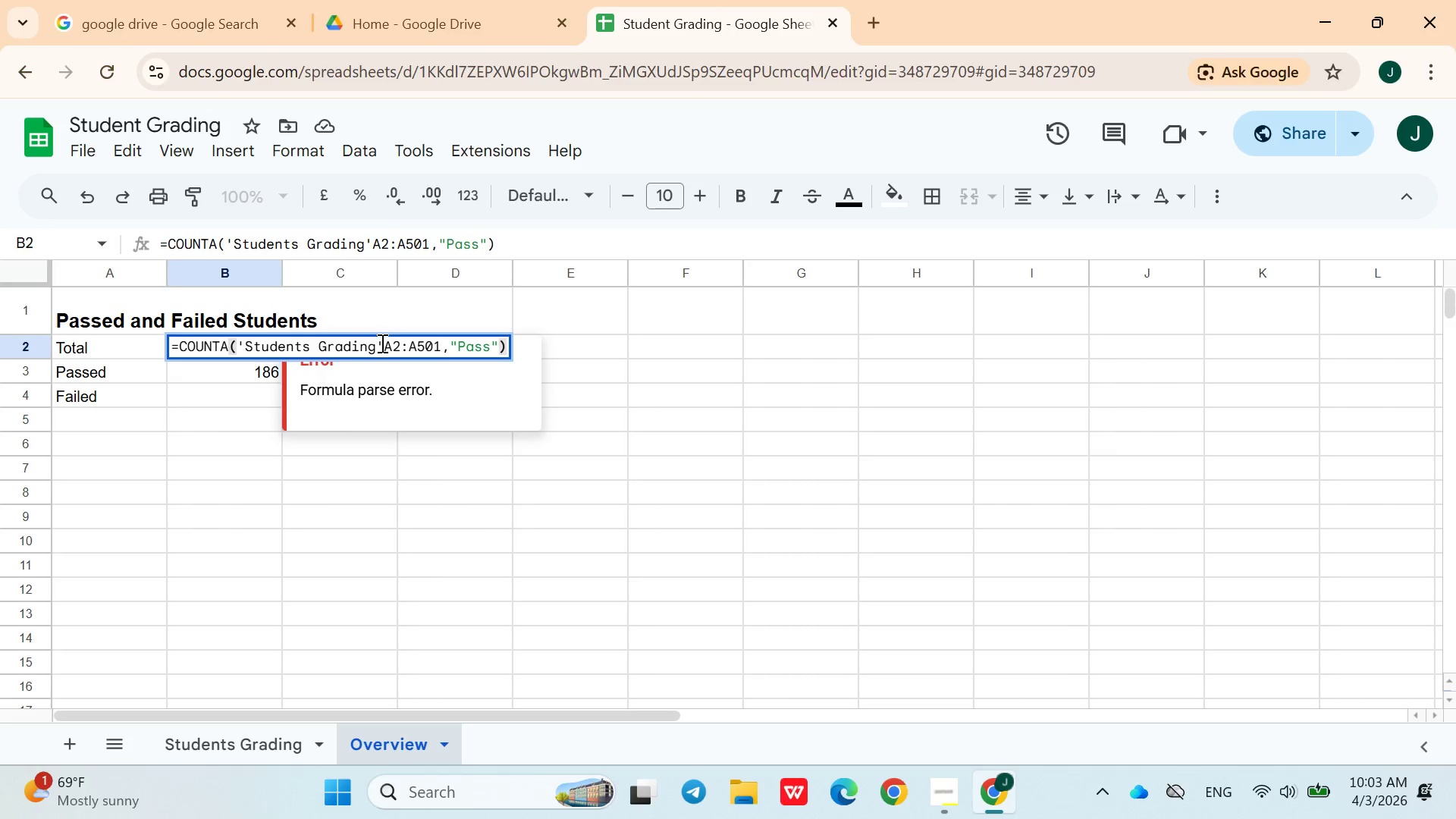 
left_click([381, 346])
 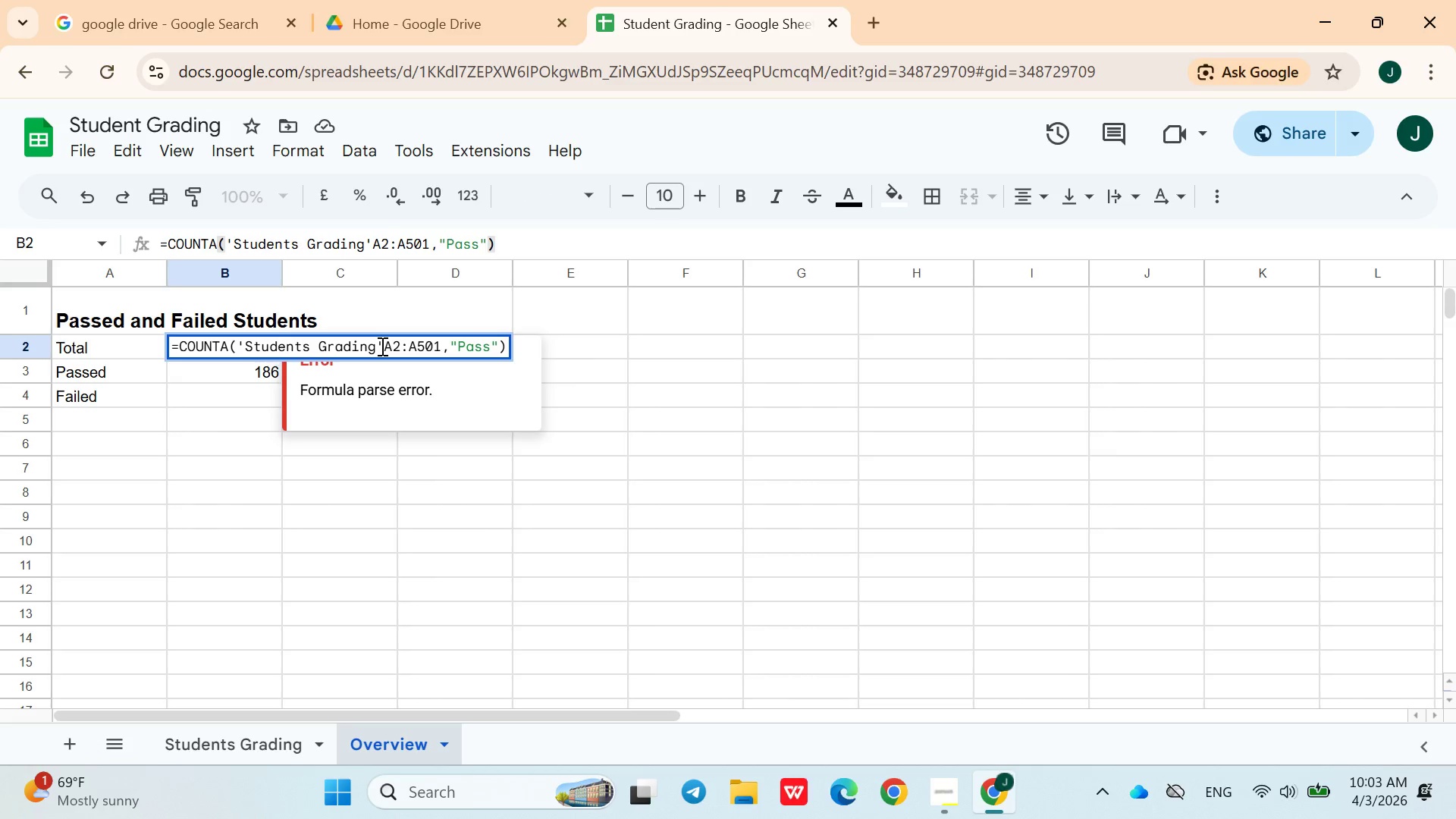 
key(Shift+1)
 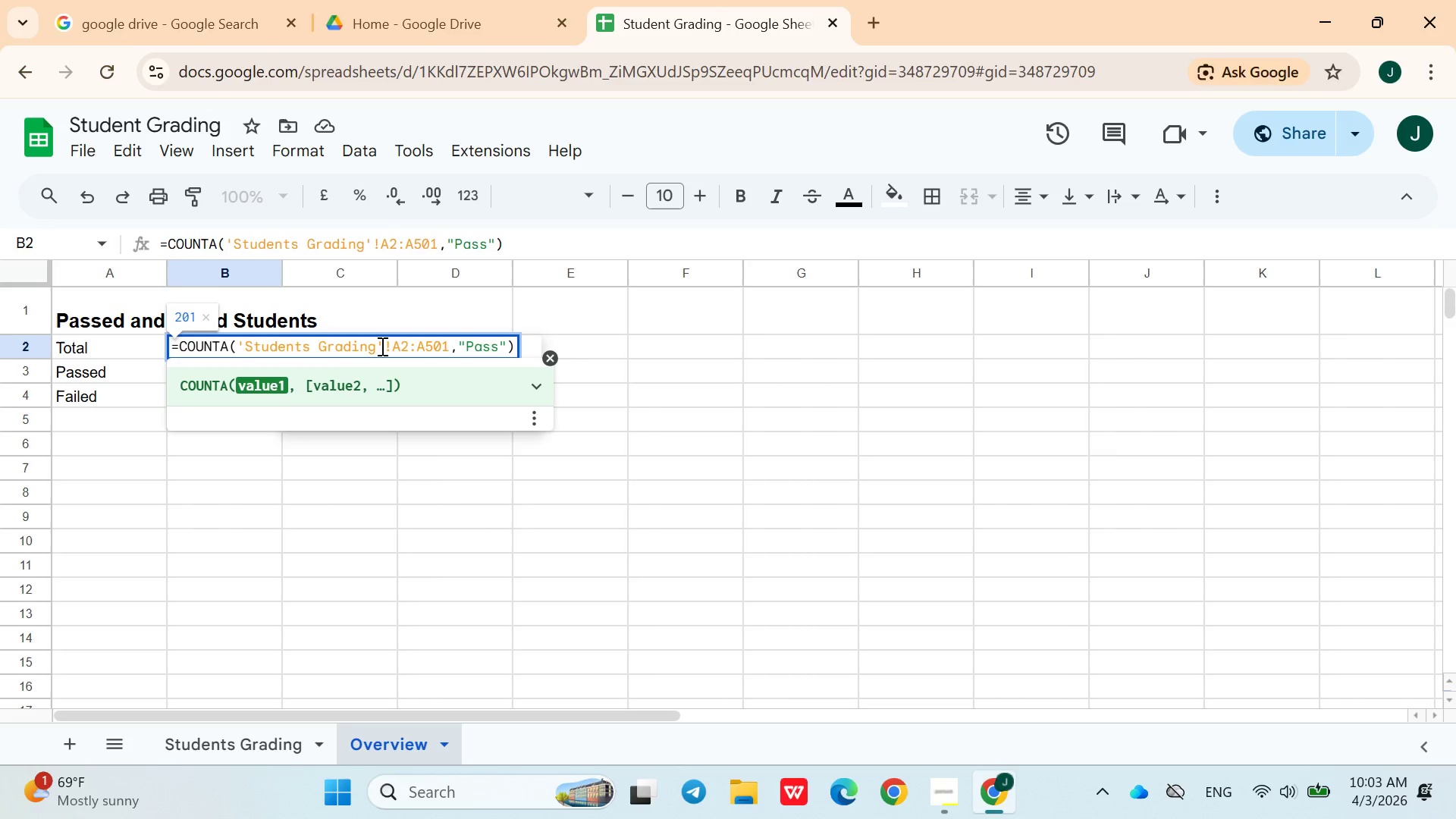 
key(Enter)
 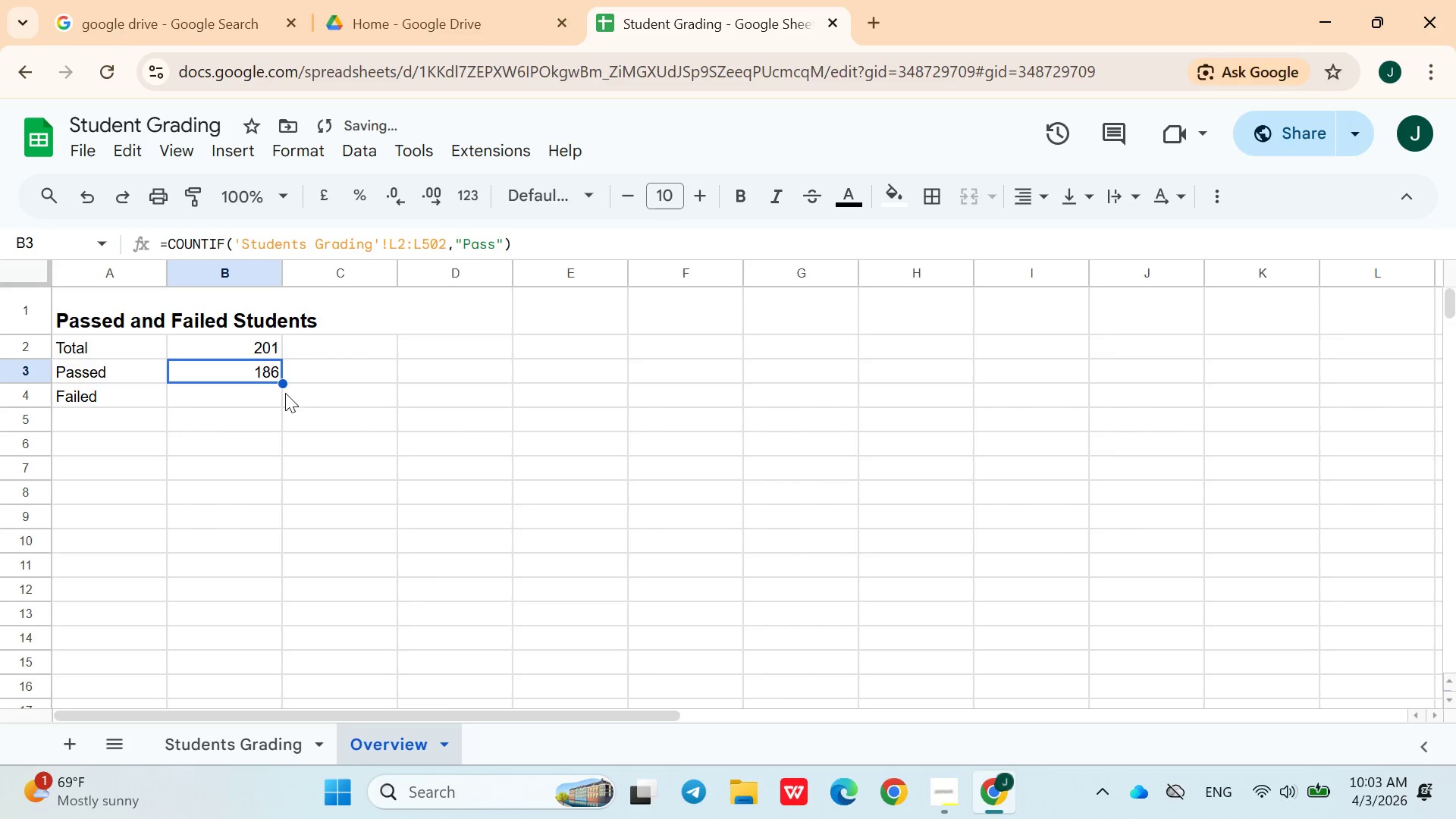 
left_click([270, 394])
 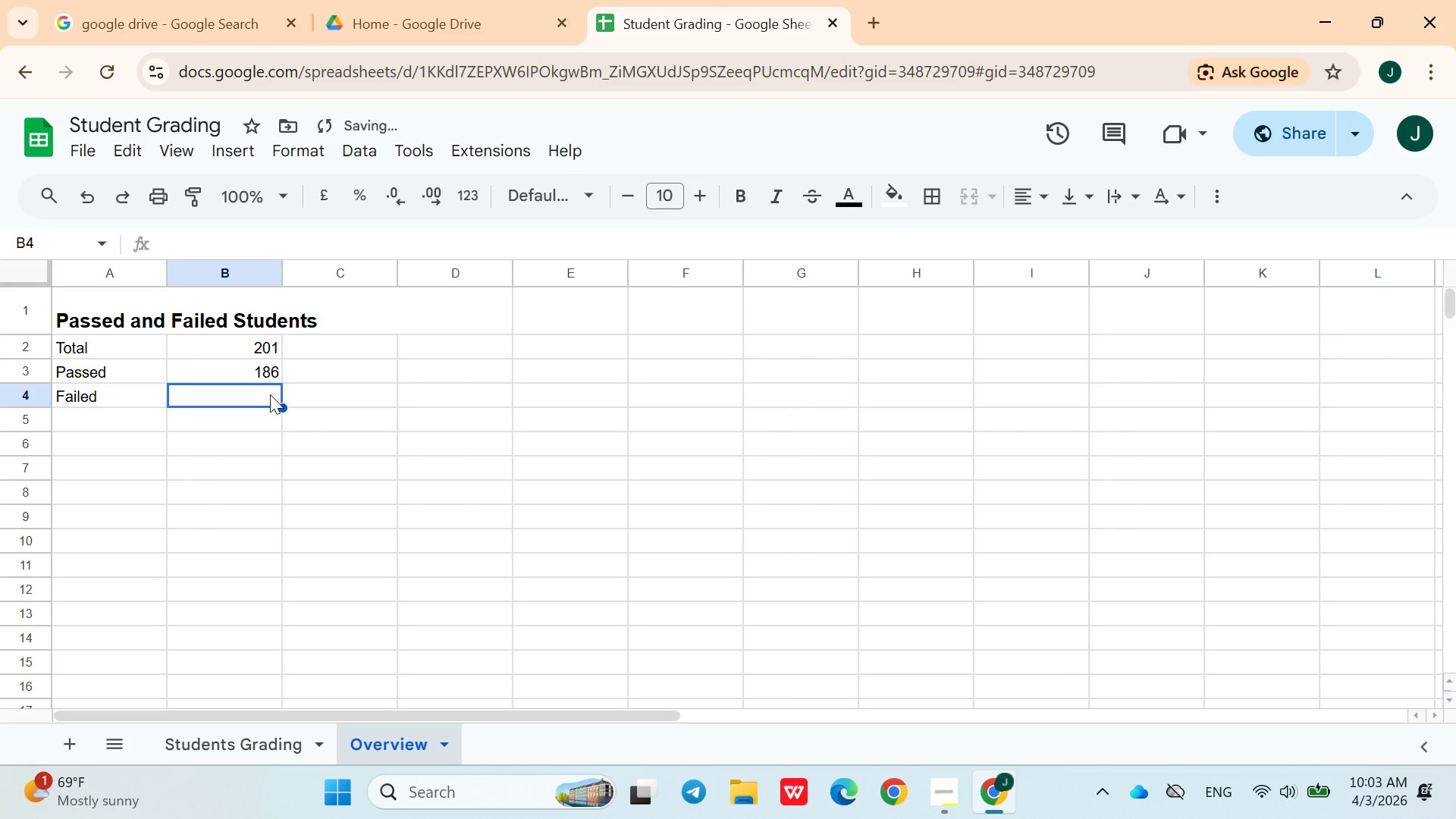 
left_click([270, 394])
 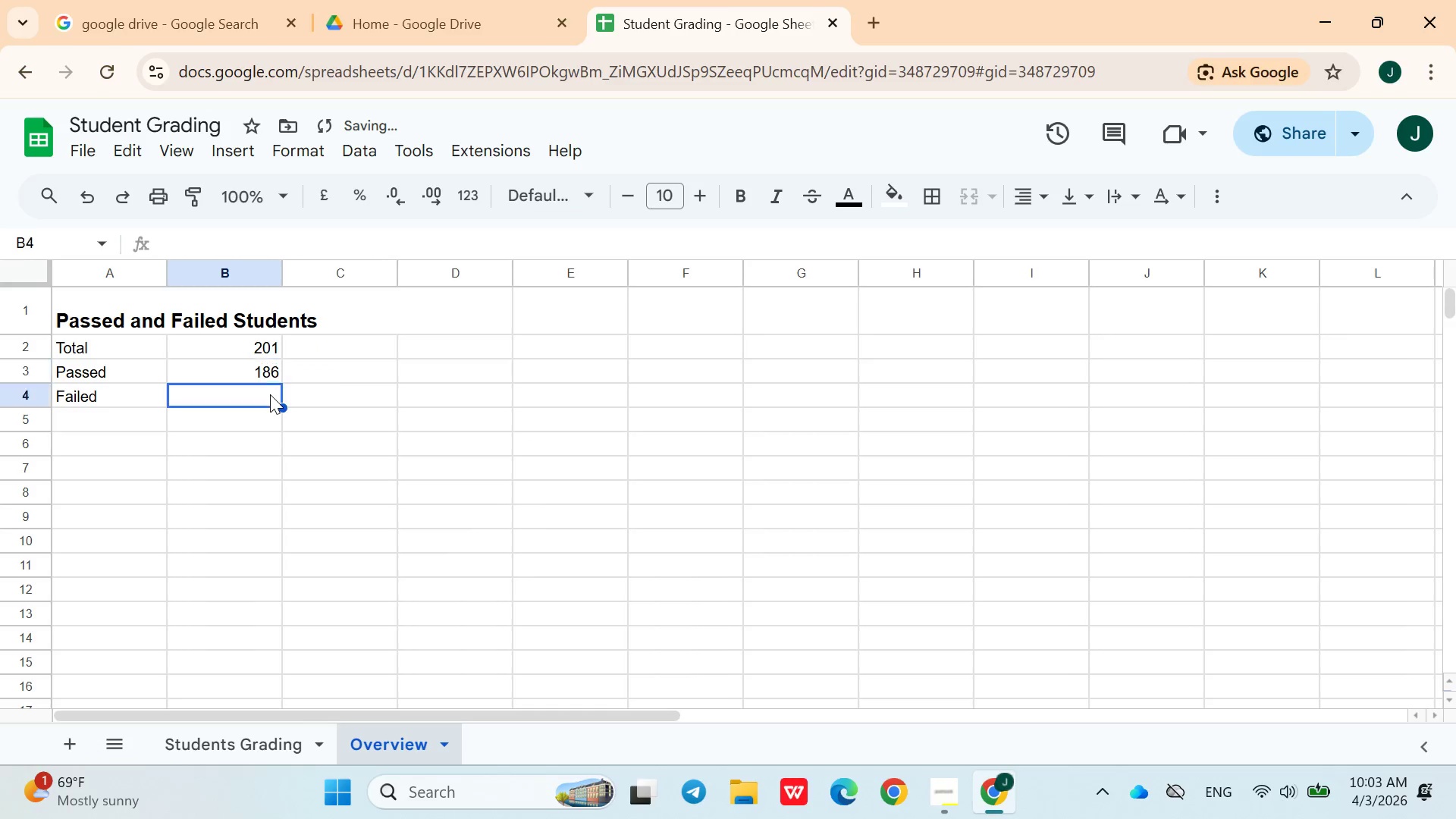 
left_click_drag(start_coordinate=[270, 394], to_coordinate=[255, 347])
 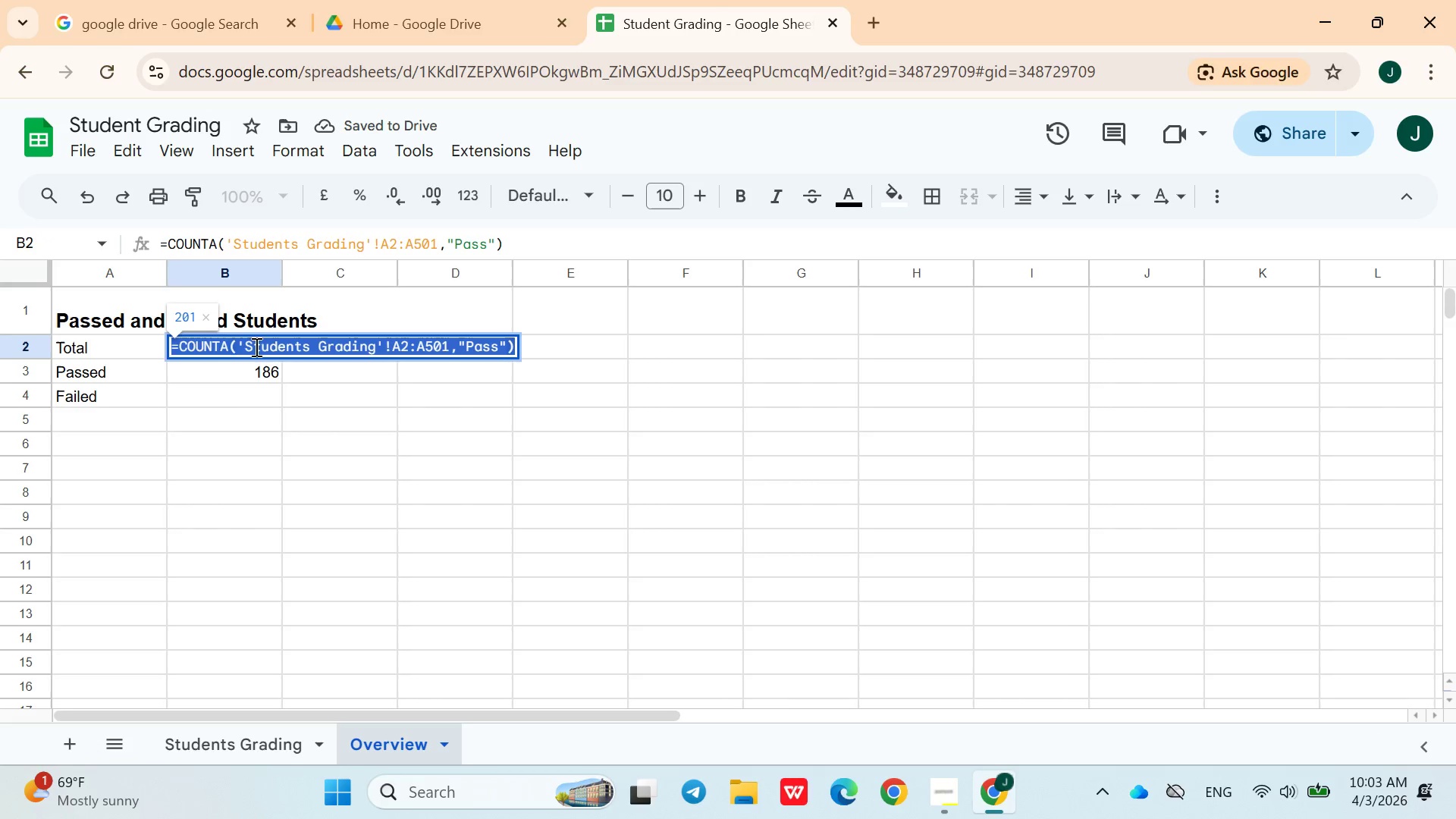 
left_click([255, 347])
 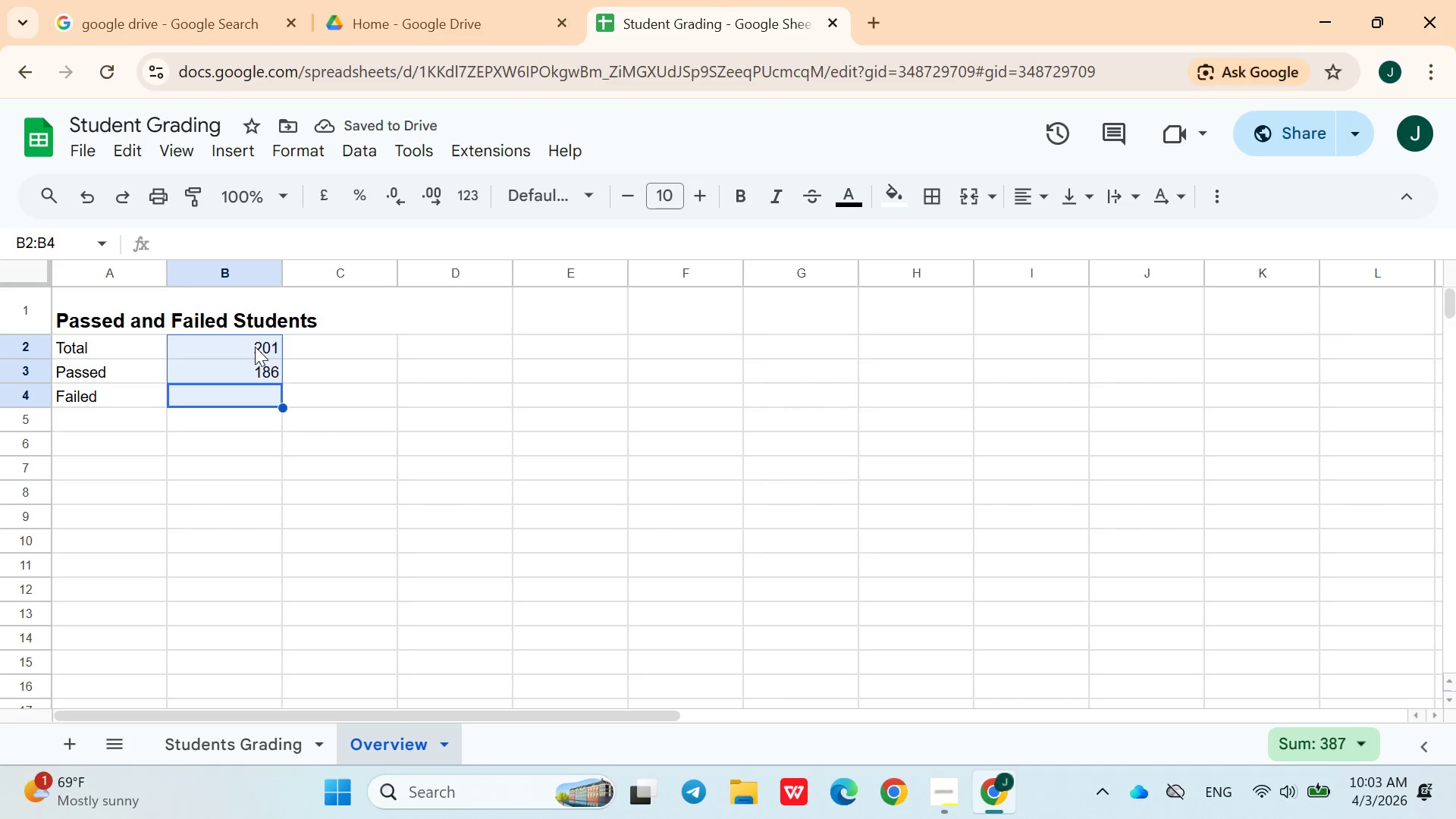 
double_click([255, 347])
 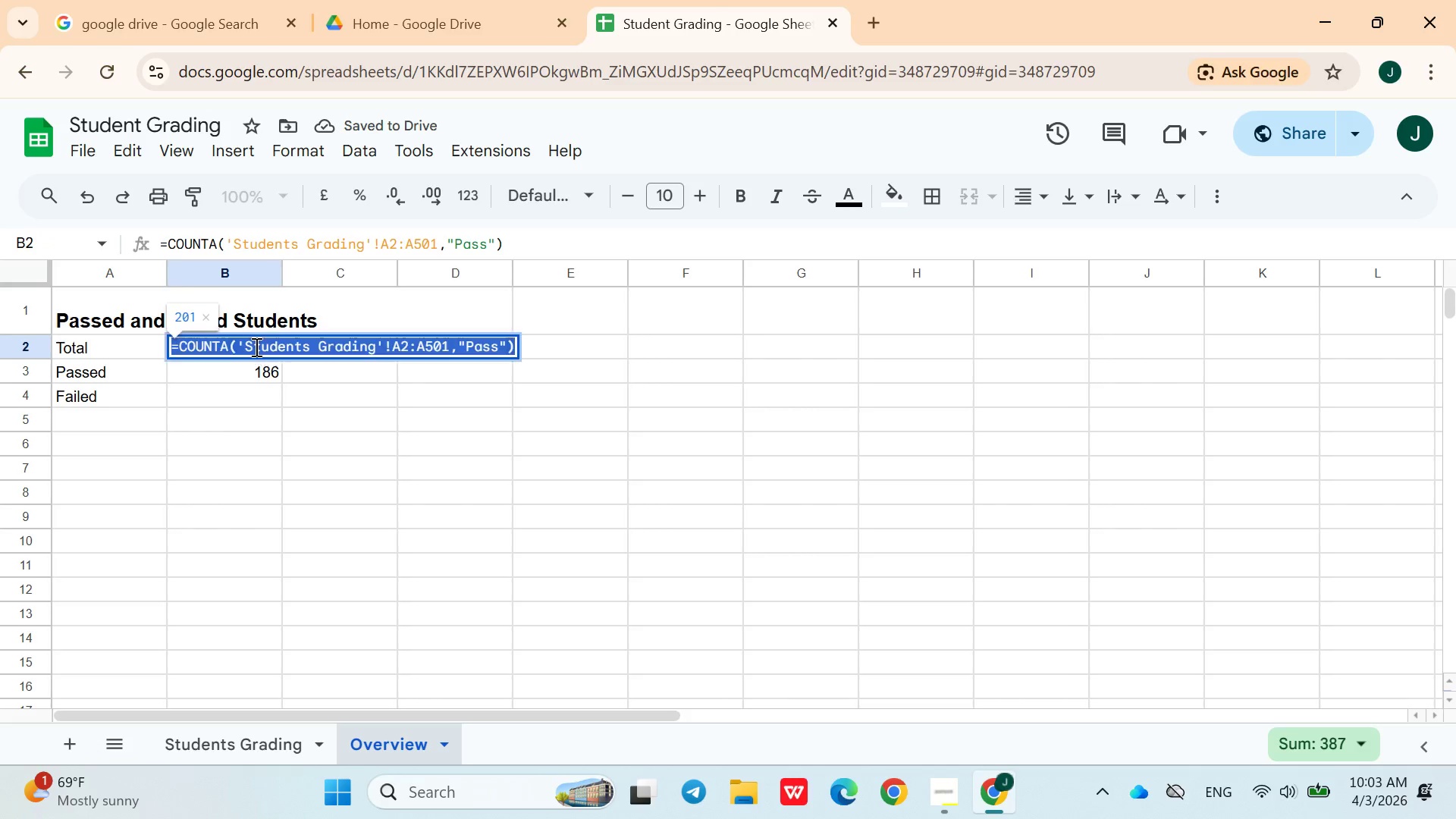 
left_click_drag(start_coordinate=[255, 347], to_coordinate=[379, 369])
 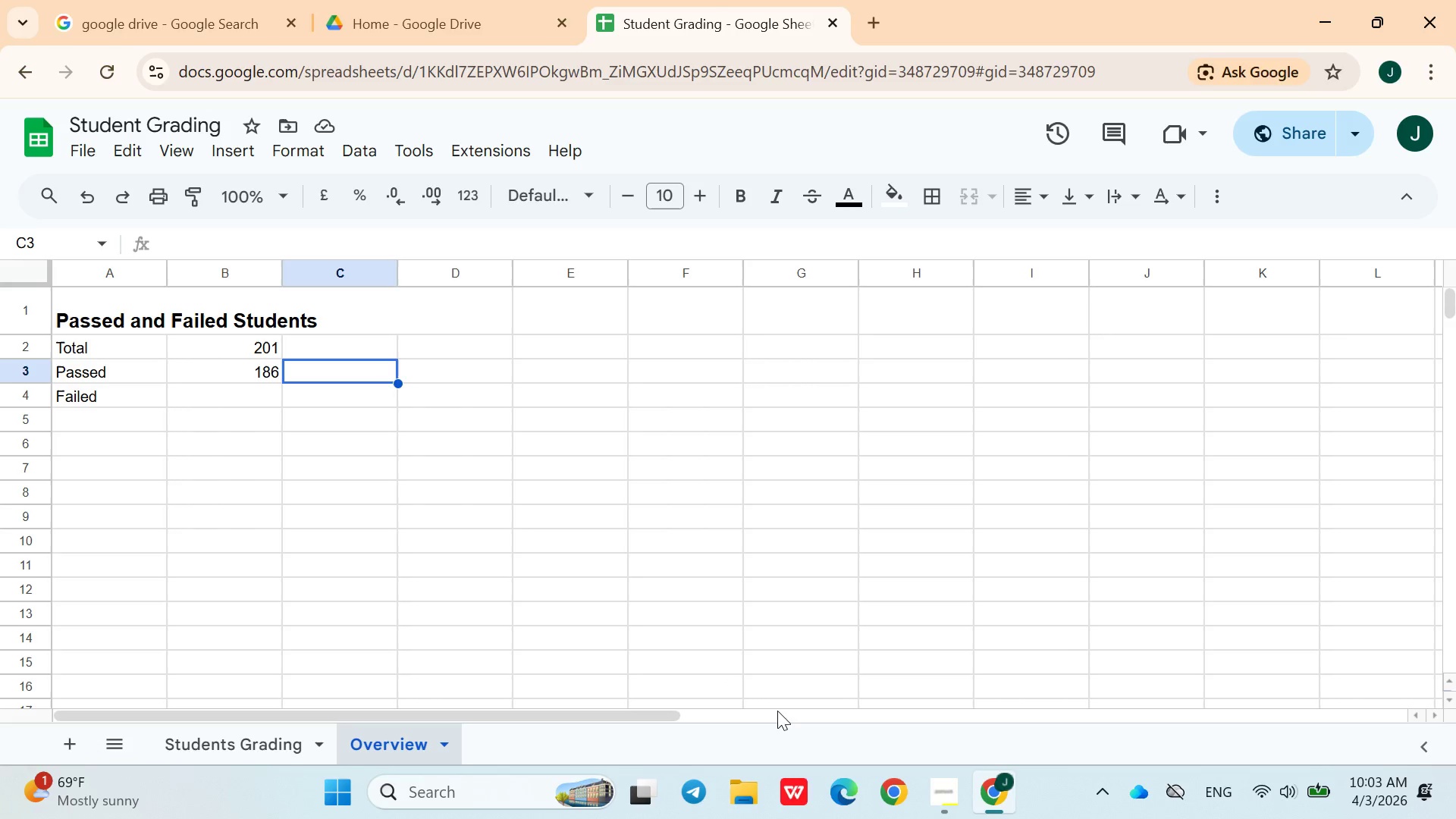 
left_click([379, 369])
 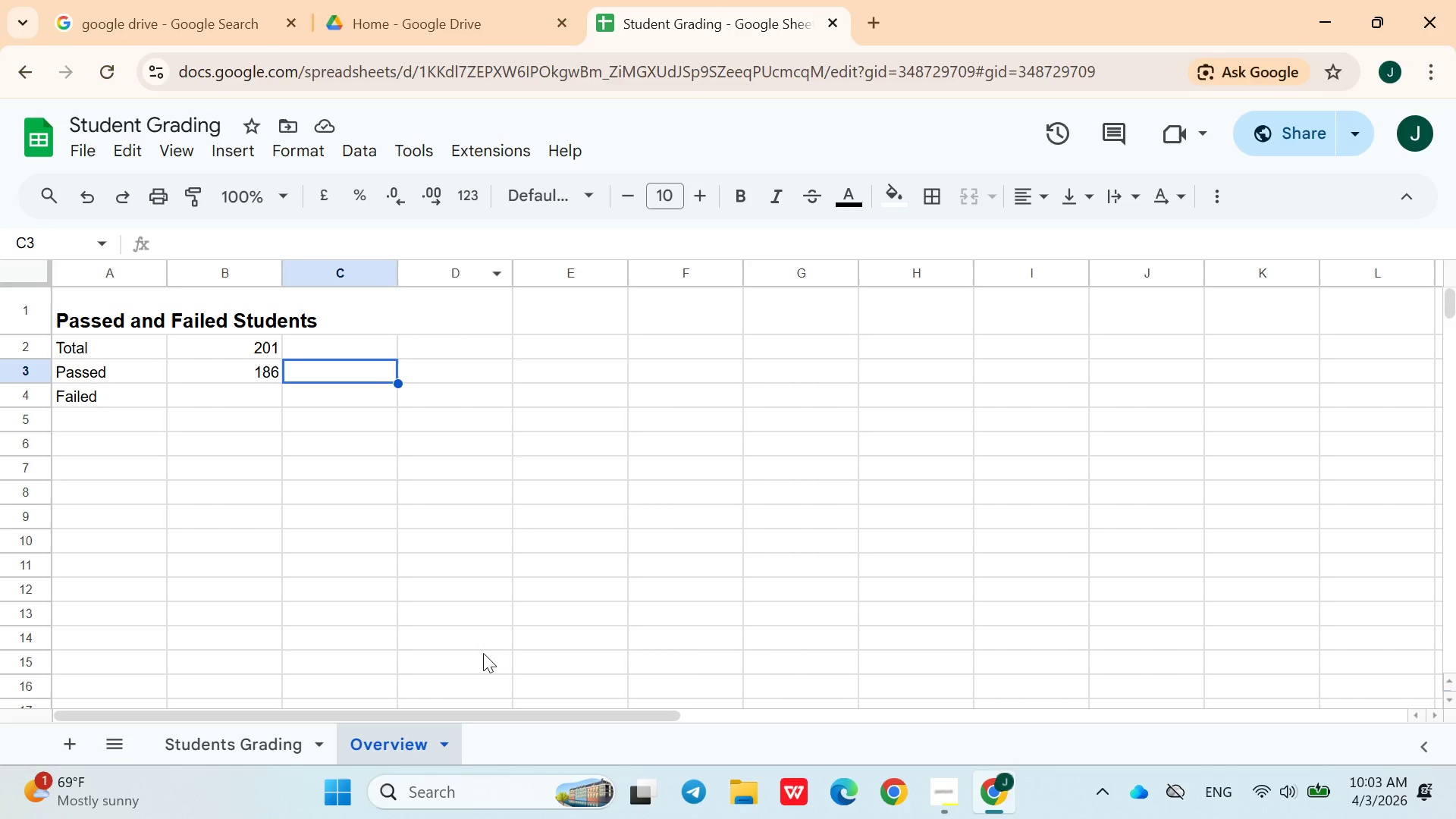 
left_click([253, 763])
 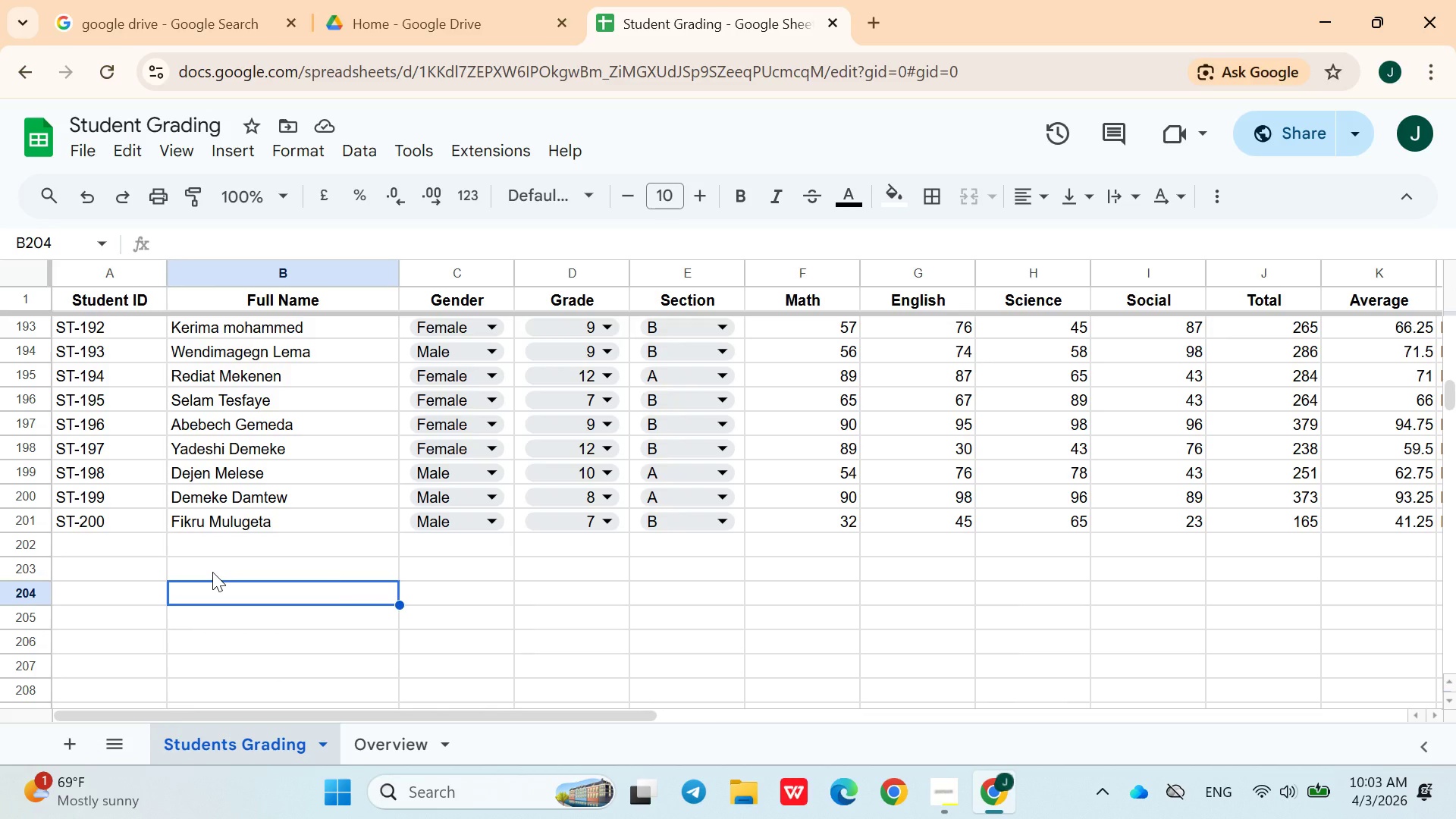 
wait(6.03)
 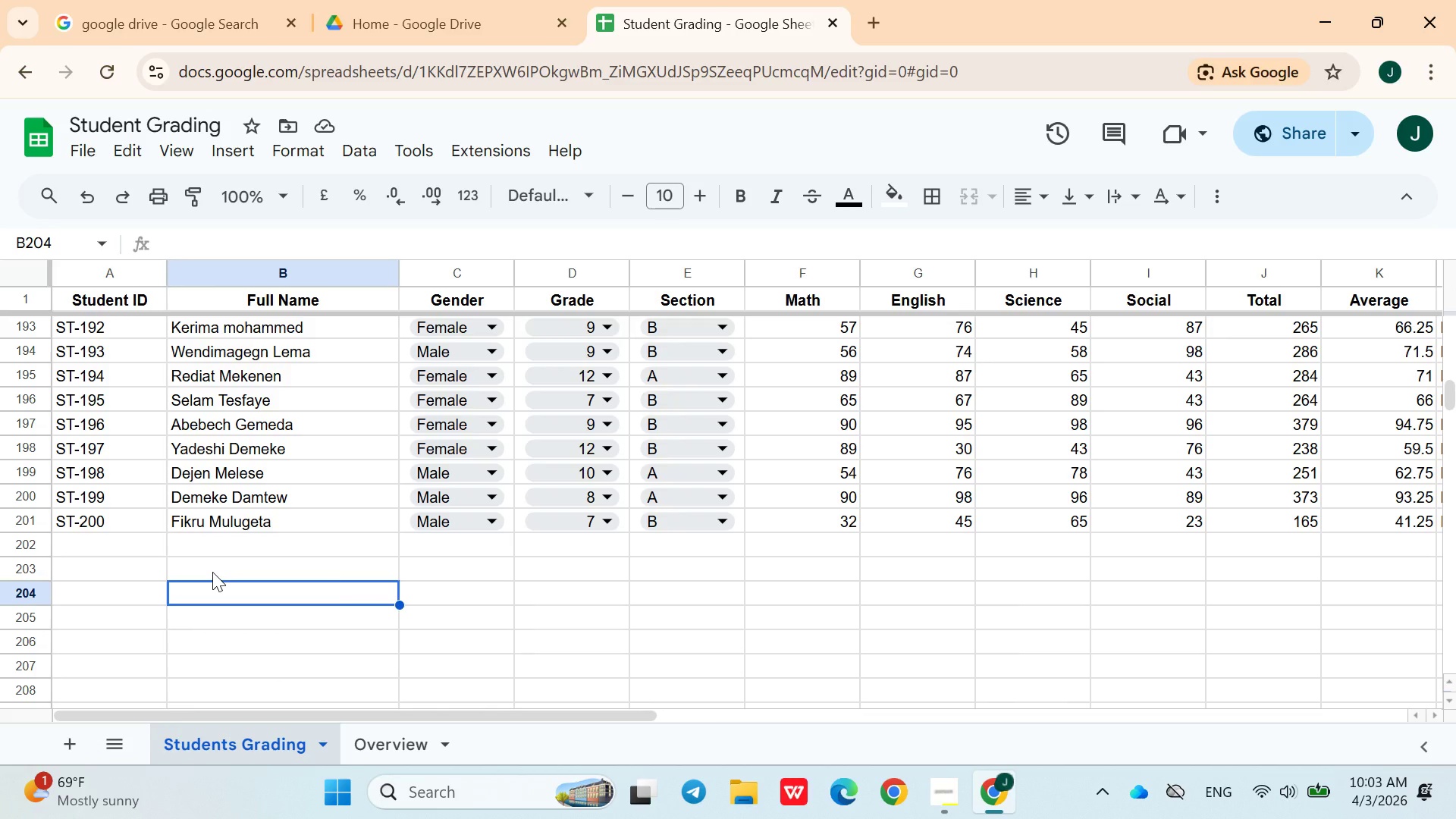 
left_click([230, 543])
 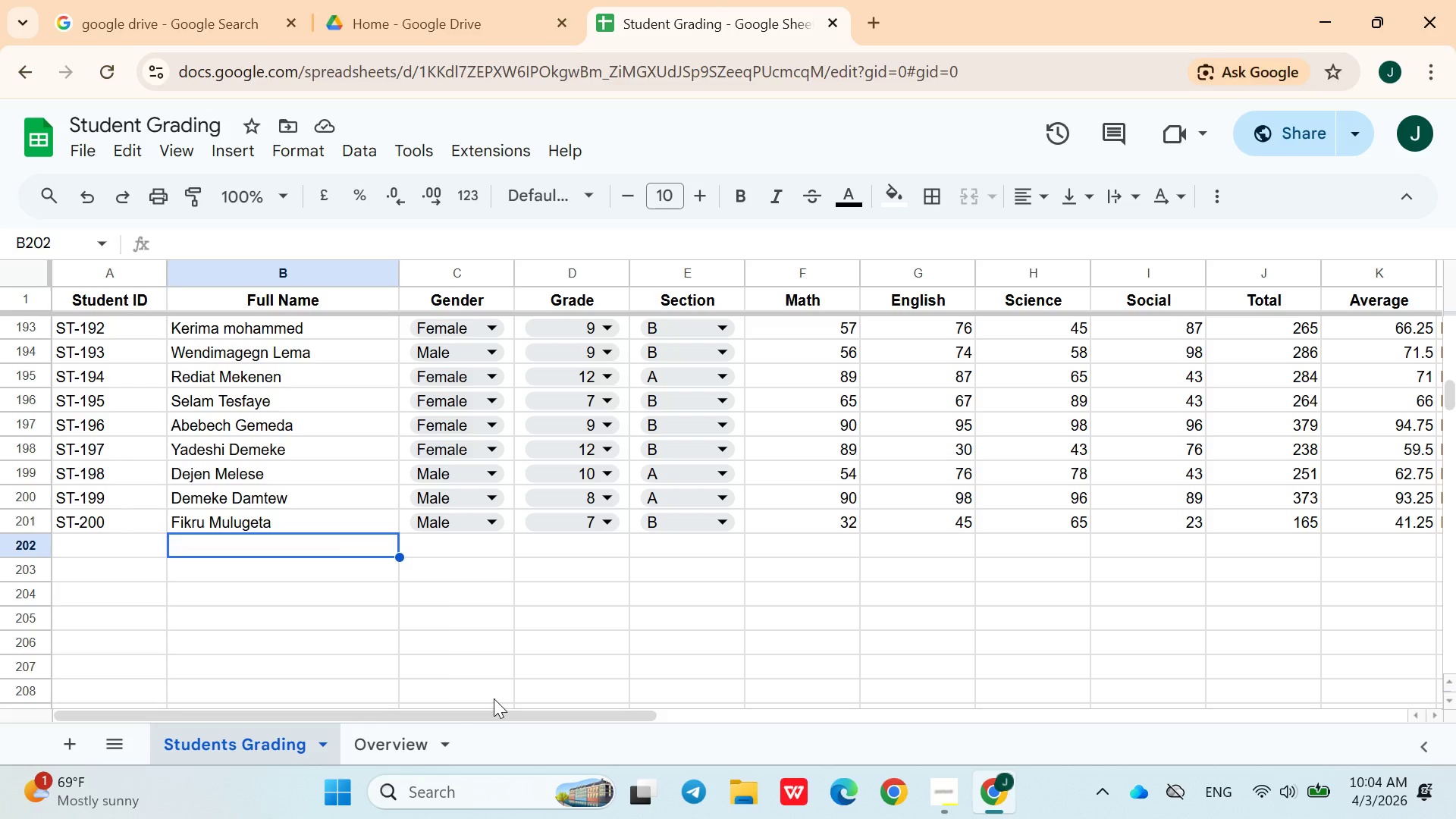 
left_click([385, 749])
 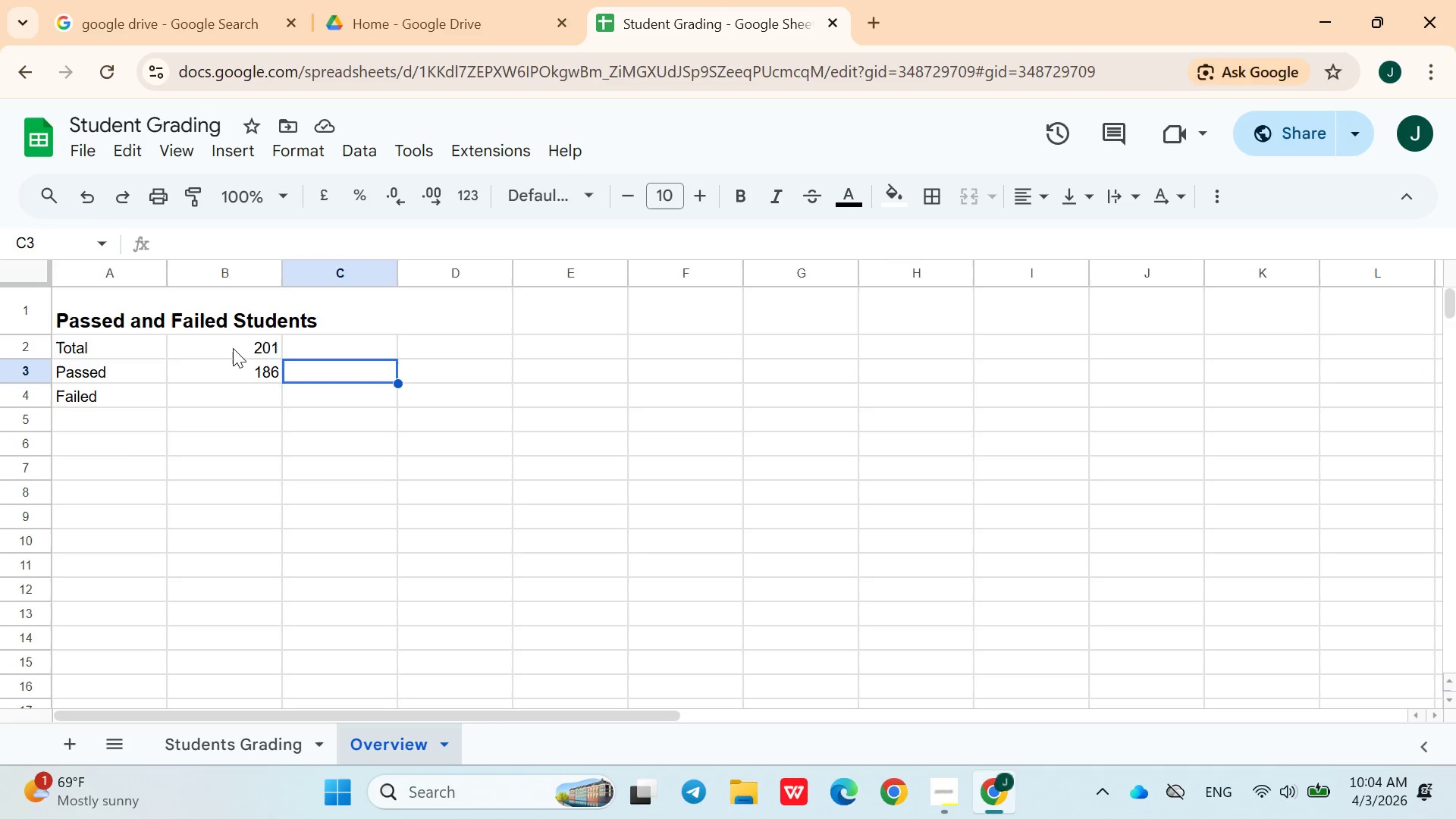 
double_click([233, 347])
 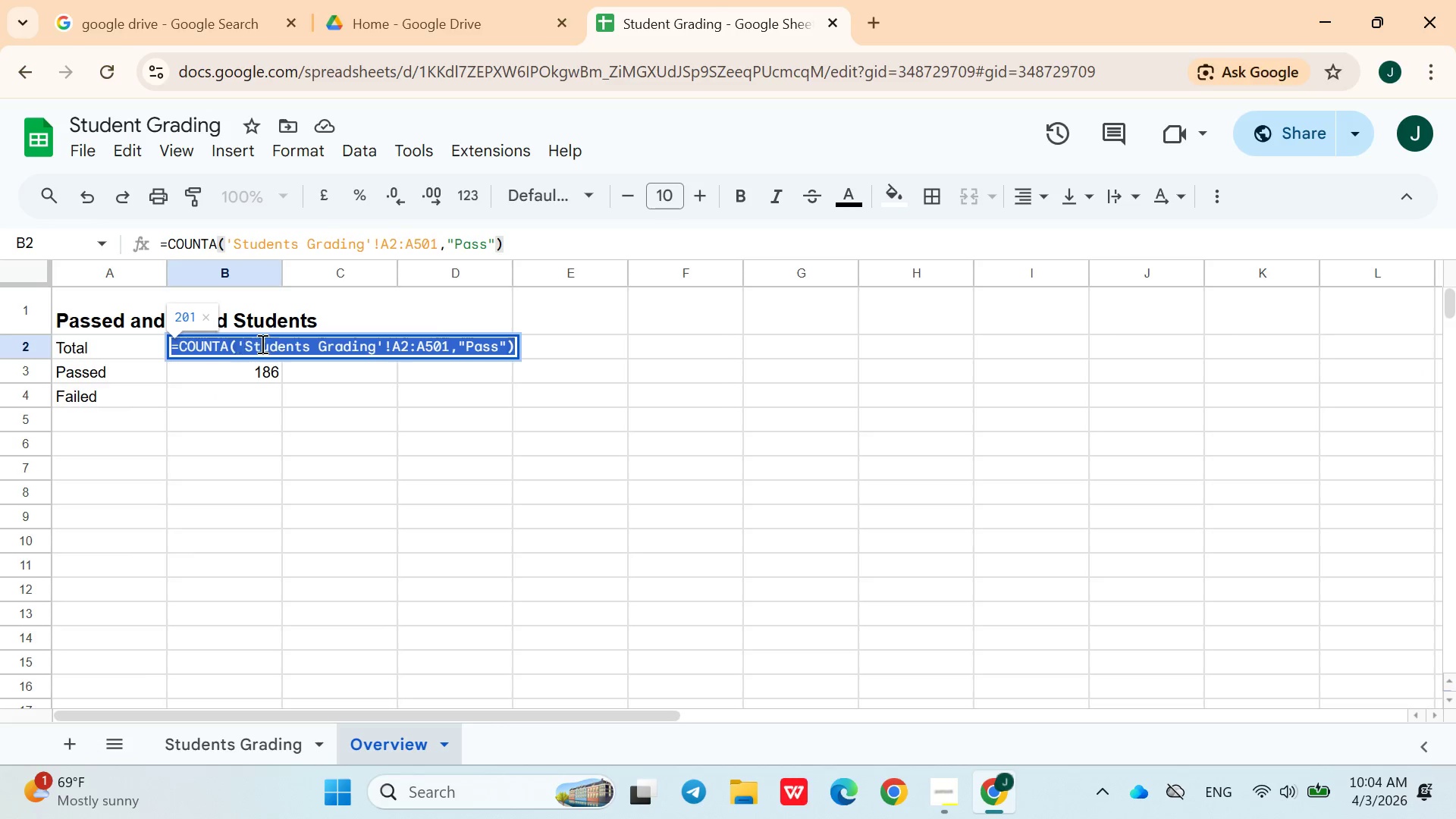 
double_click([233, 347])
 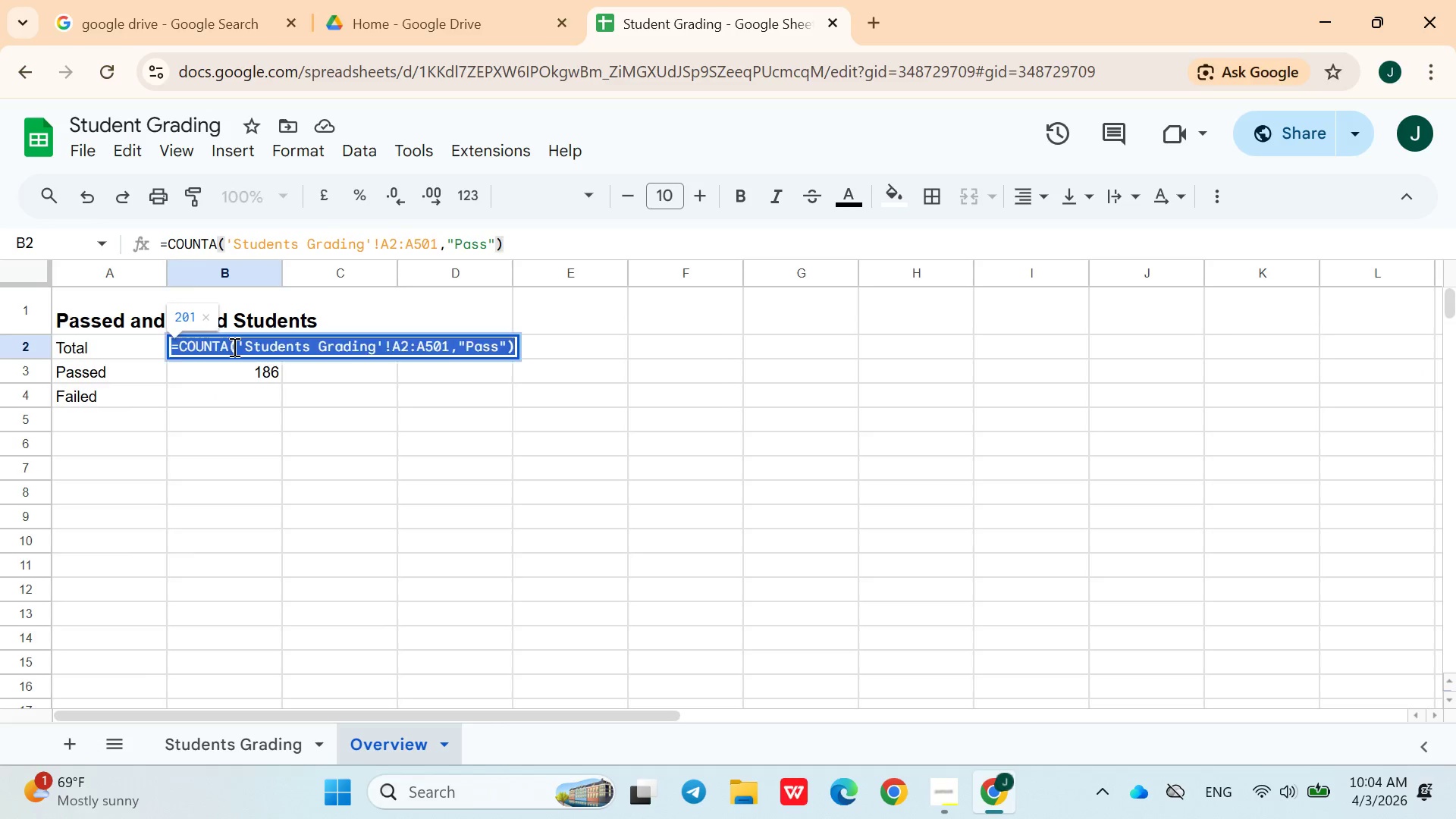 
left_click_drag(start_coordinate=[233, 347], to_coordinate=[240, 369])
 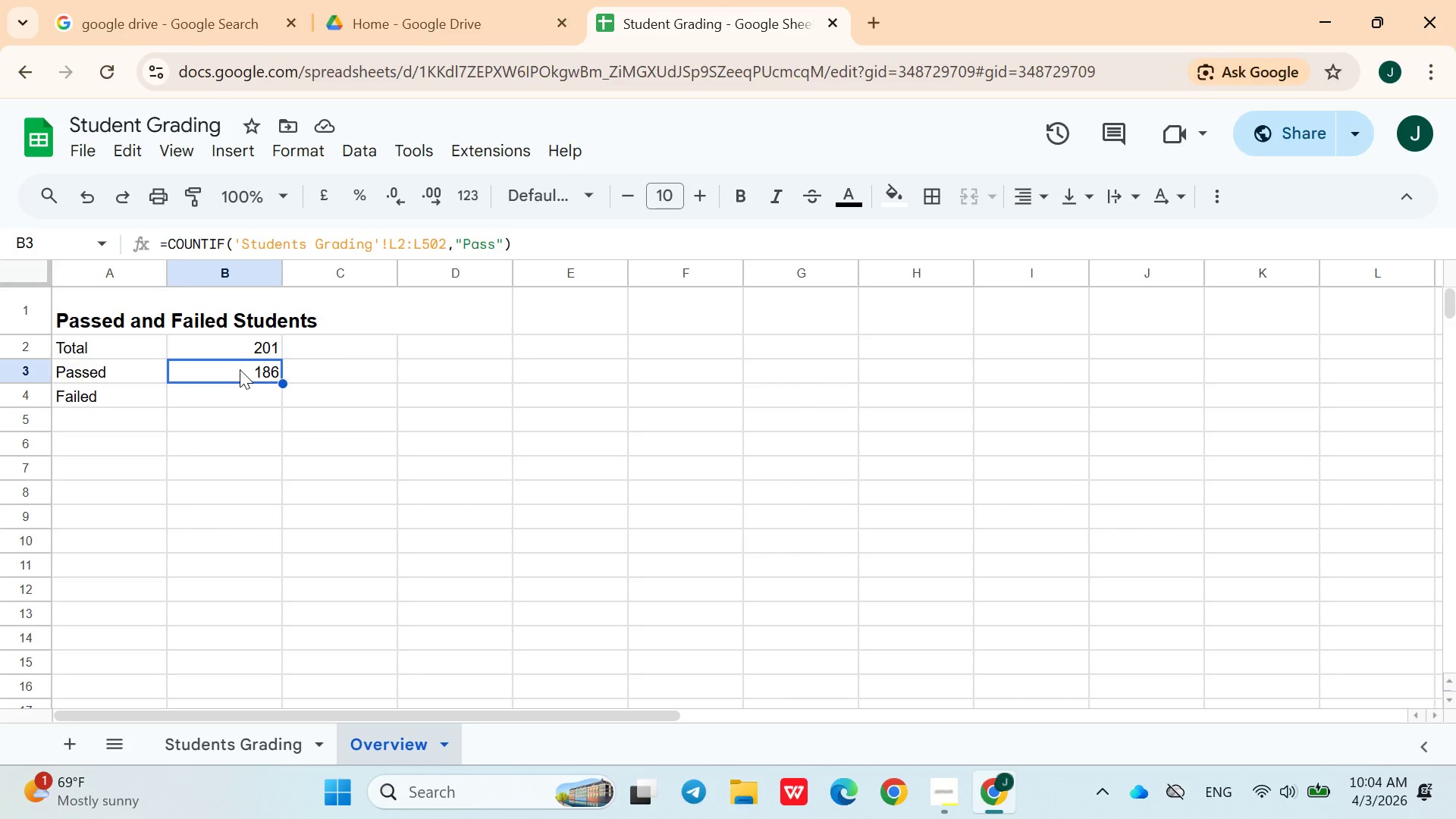 
double_click([240, 369])
 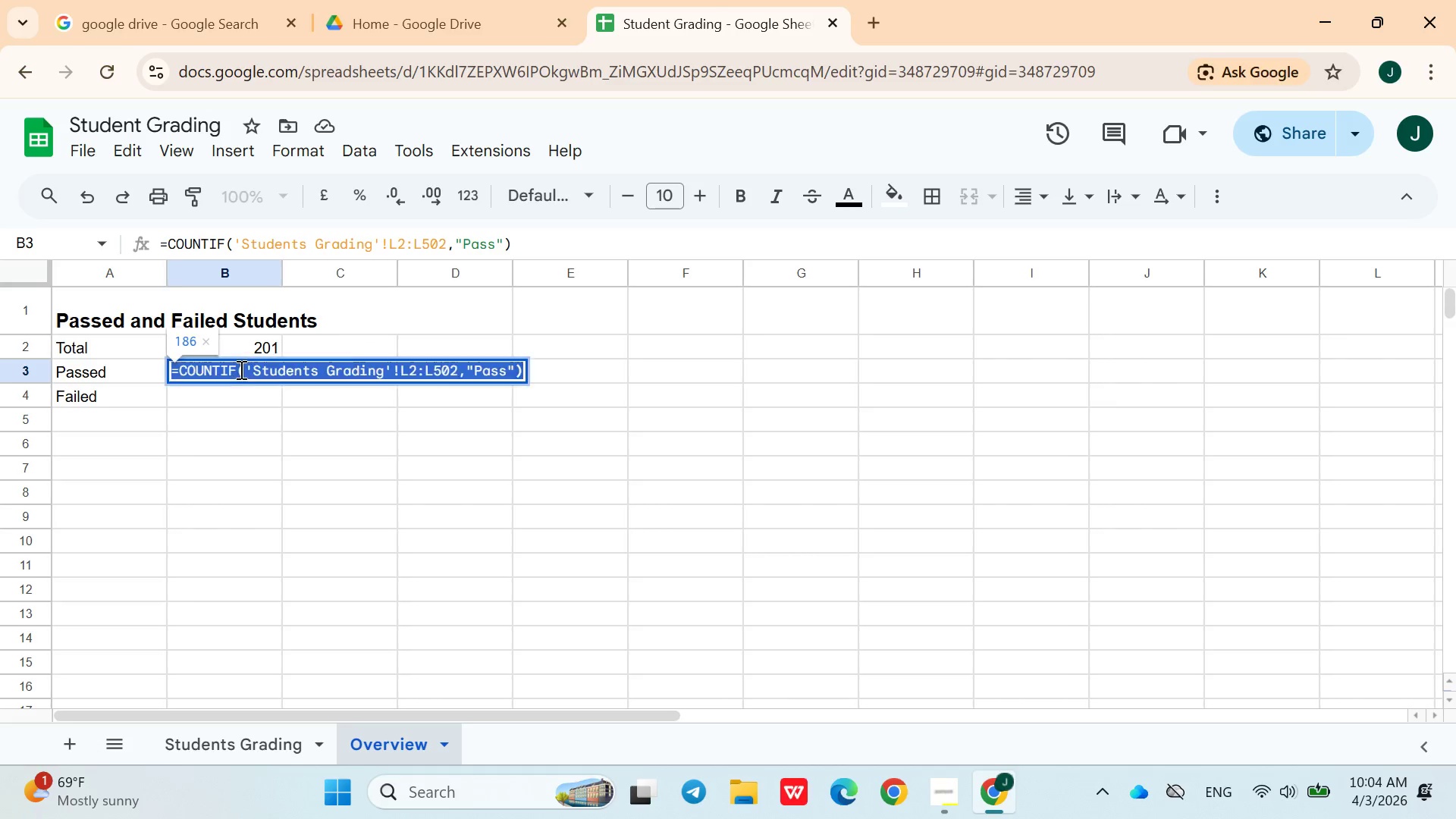 
triple_click([240, 369])
 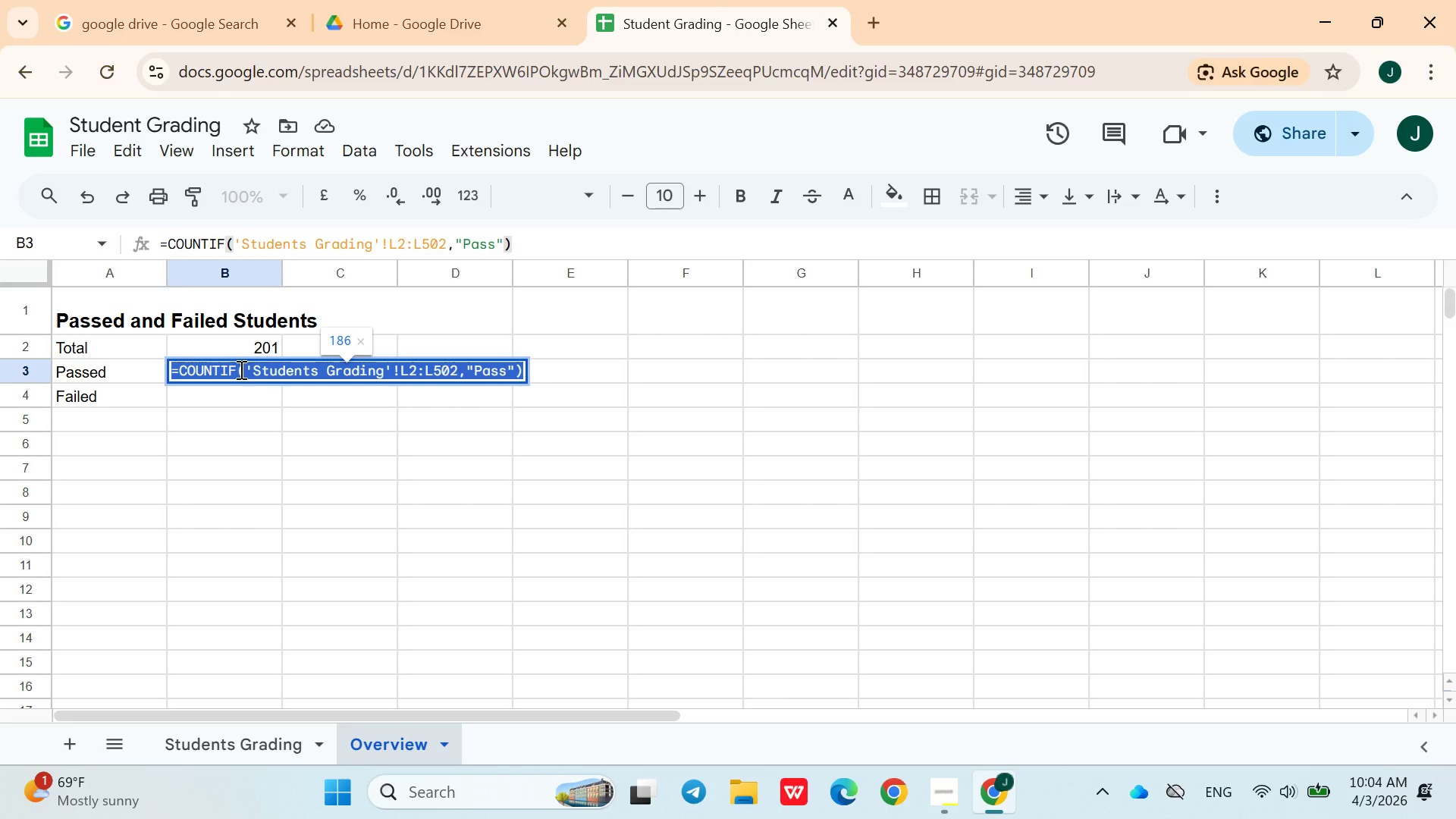 
key(Control+C)
 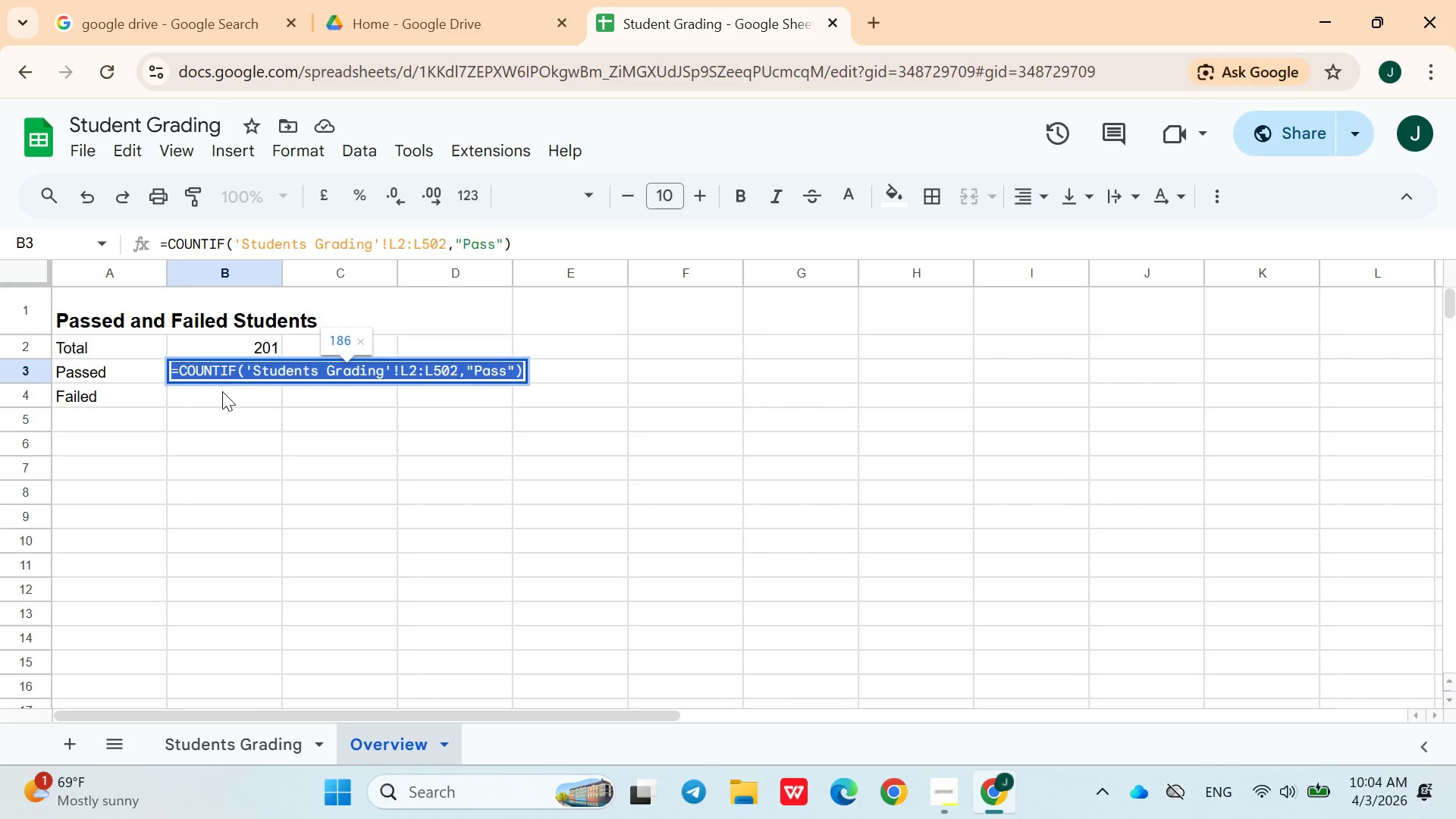 
double_click([222, 391])
 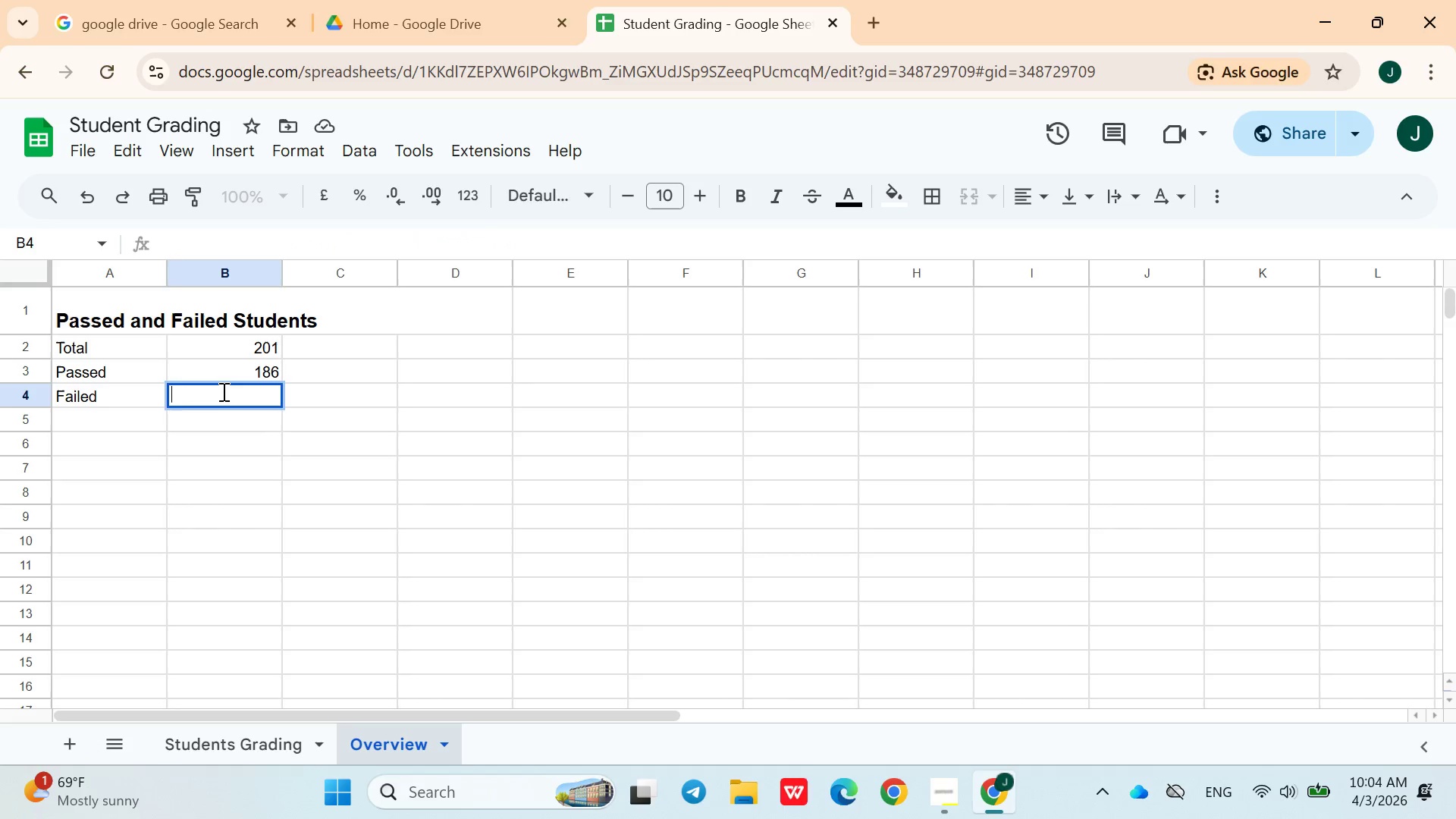 
triple_click([222, 391])
 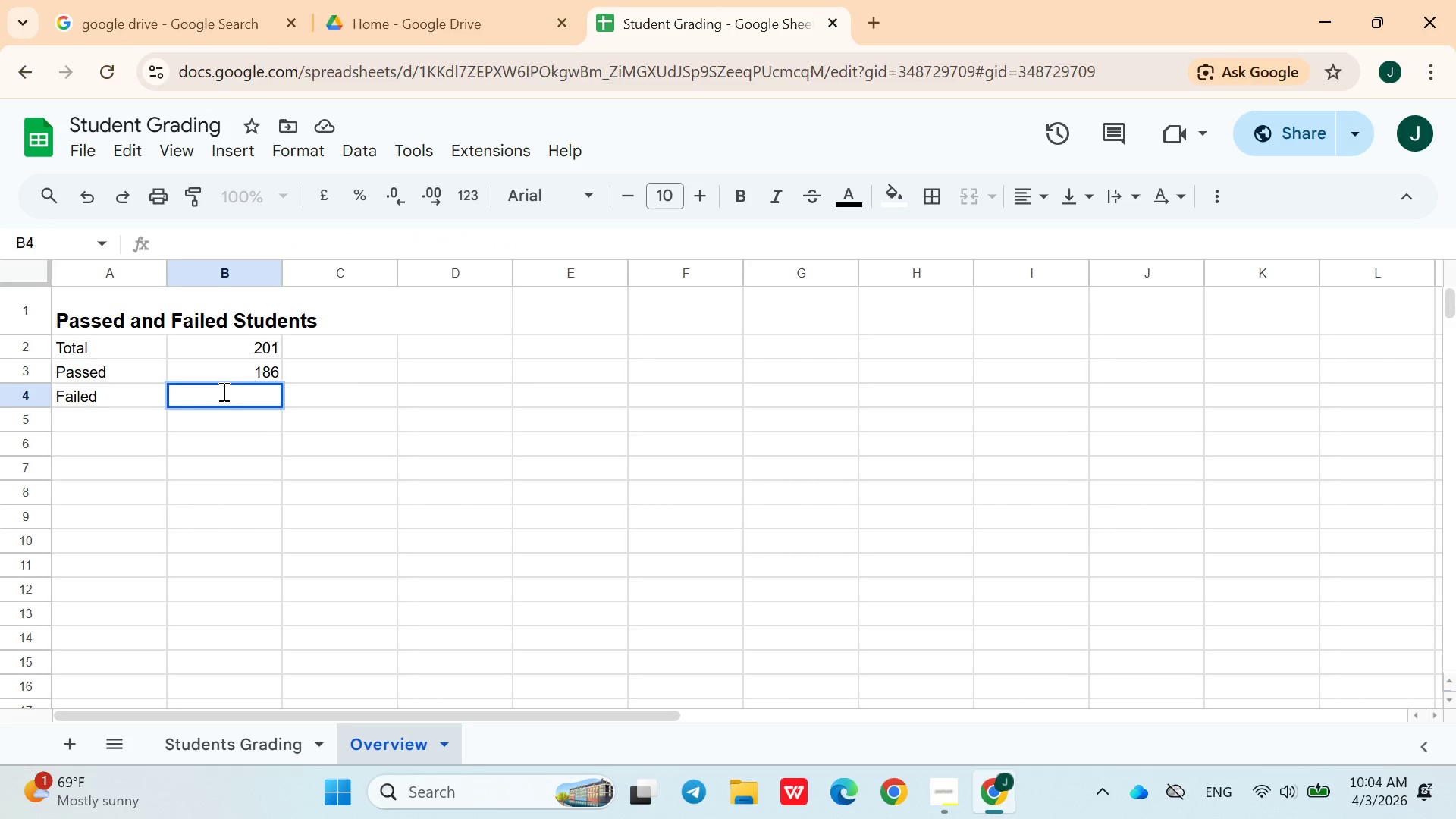 
key(Control+V)
 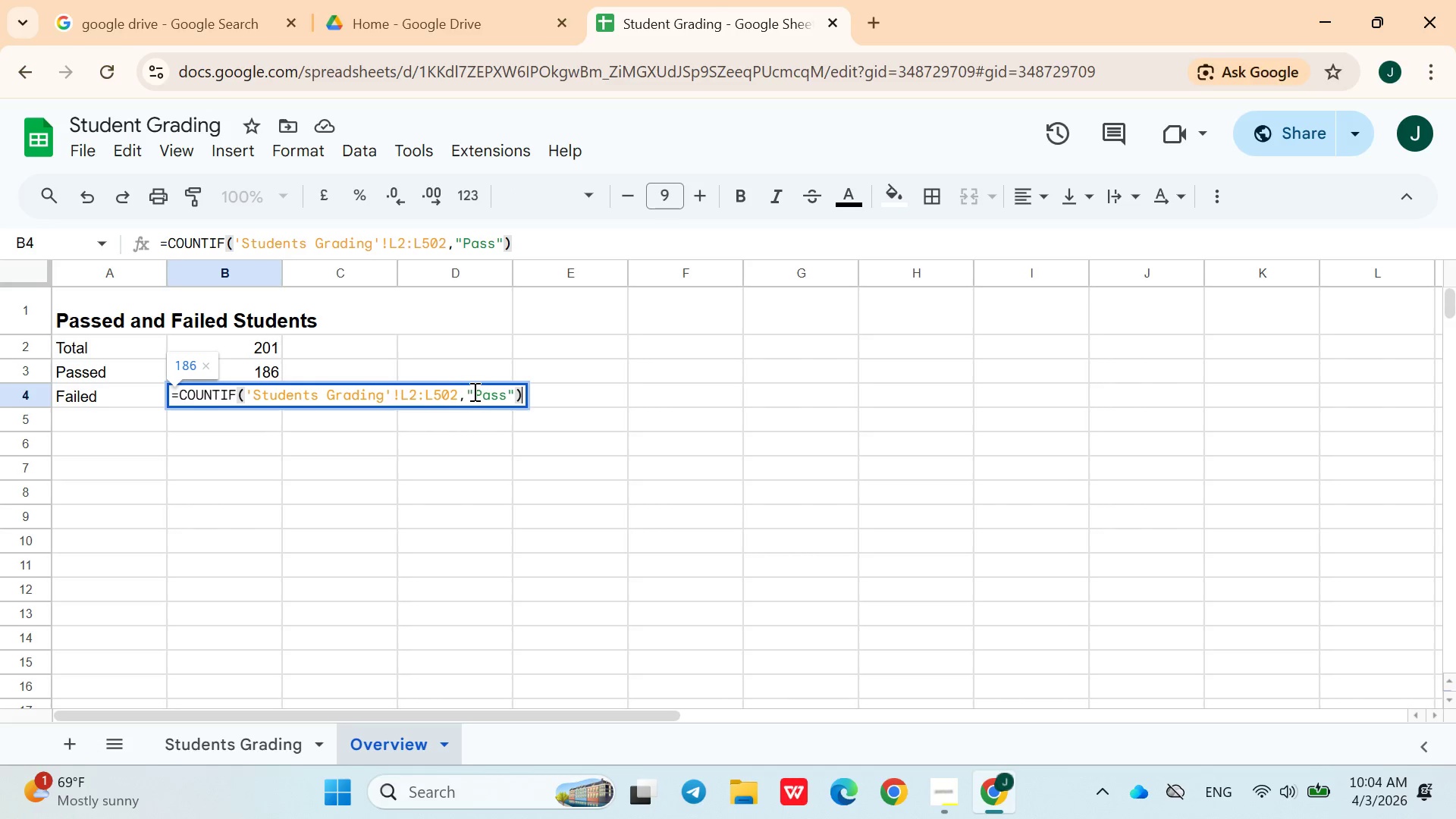 
double_click([483, 391])
 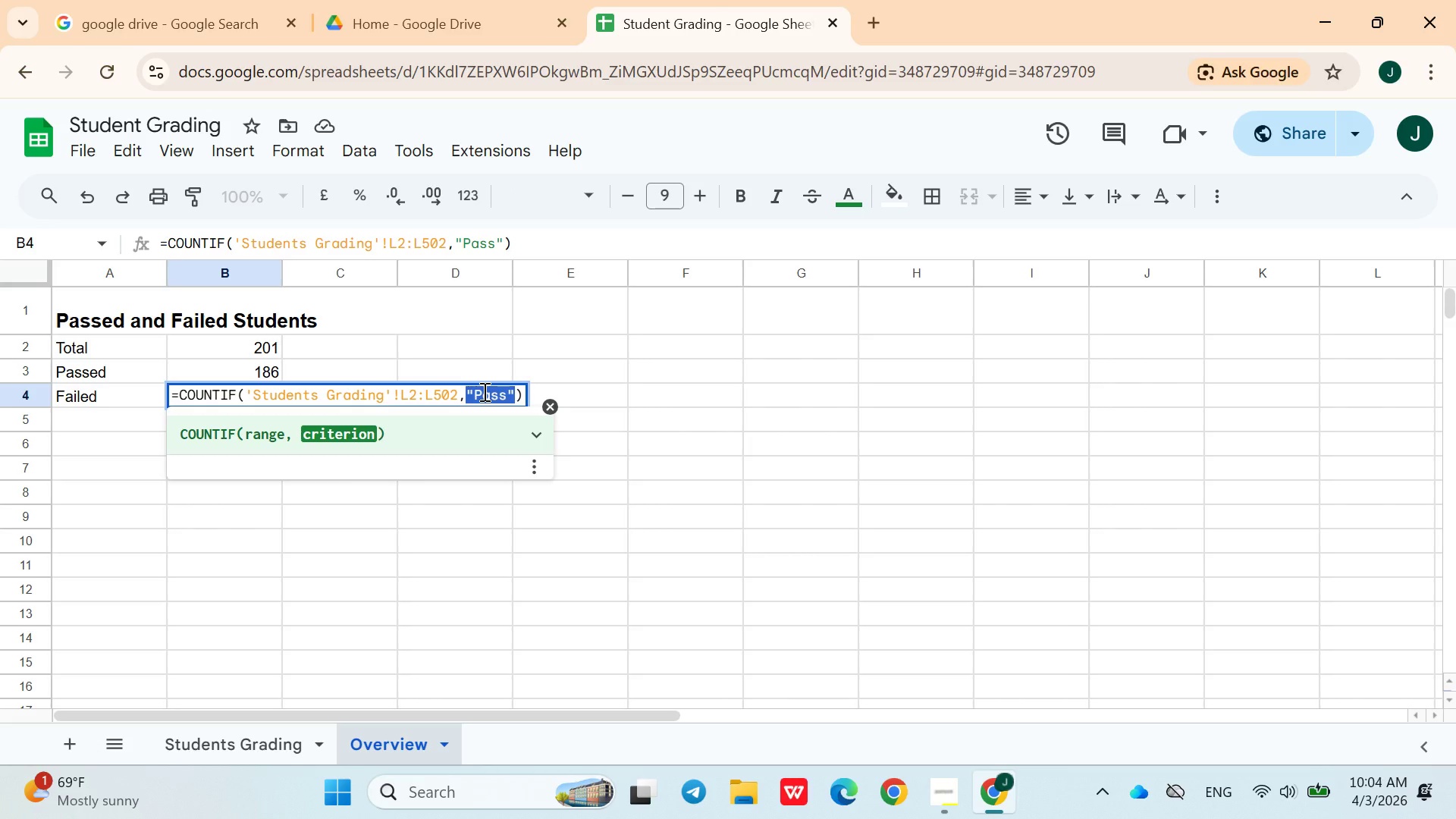 
key(Control+Shift+Quote)
 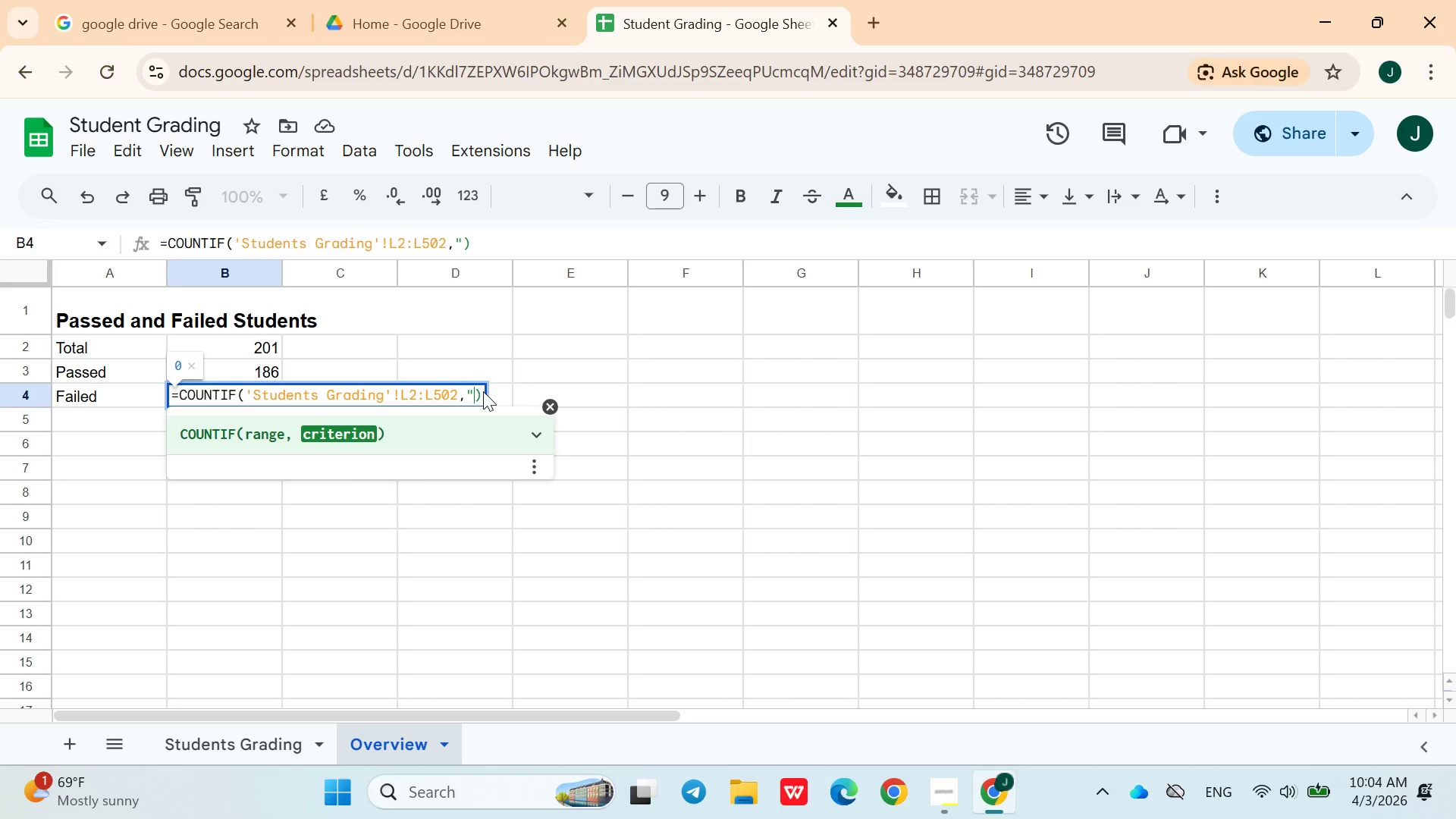 
key(Control+Shift+Quote)
 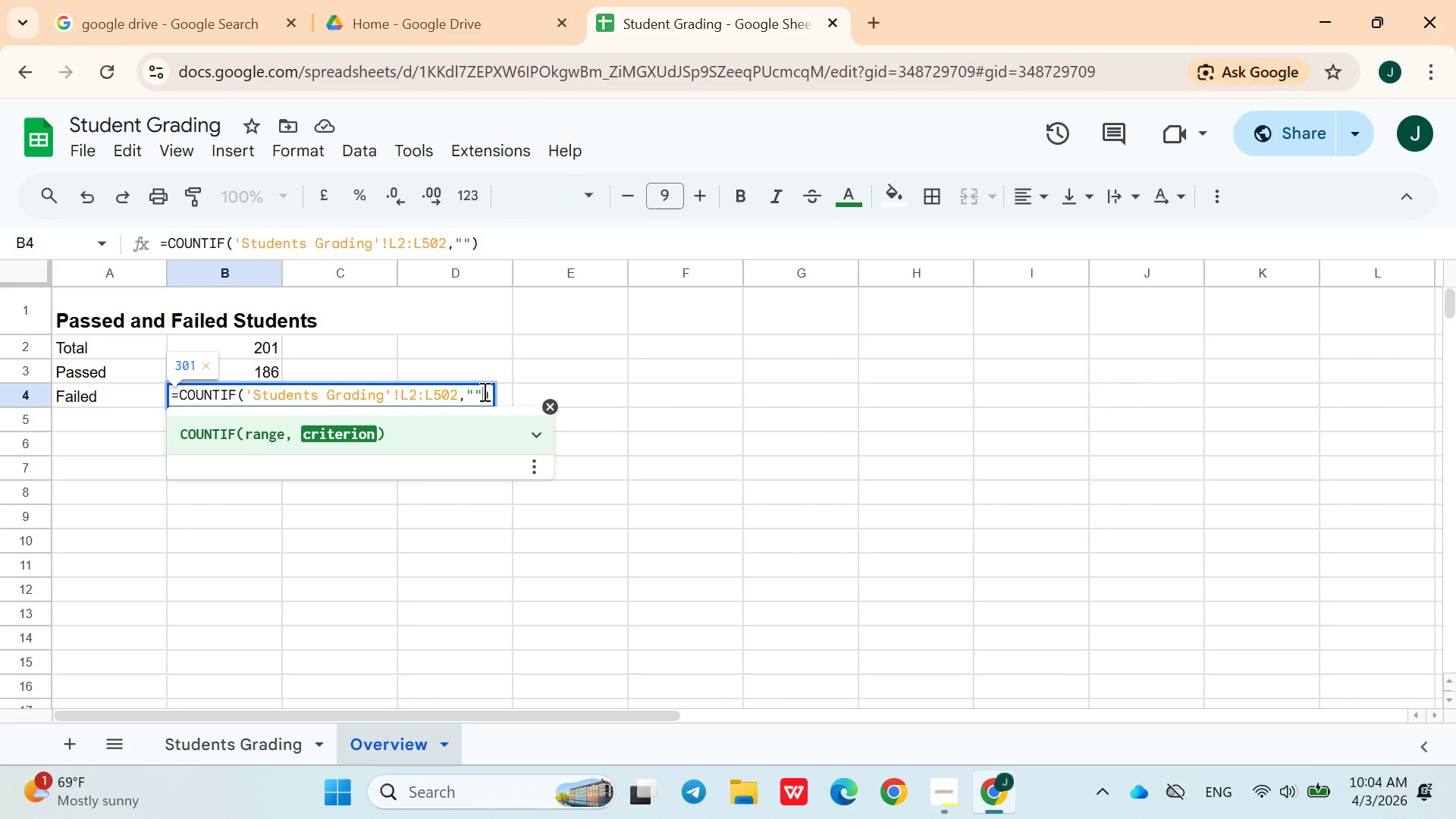 
key(Control+ArrowLeft)
 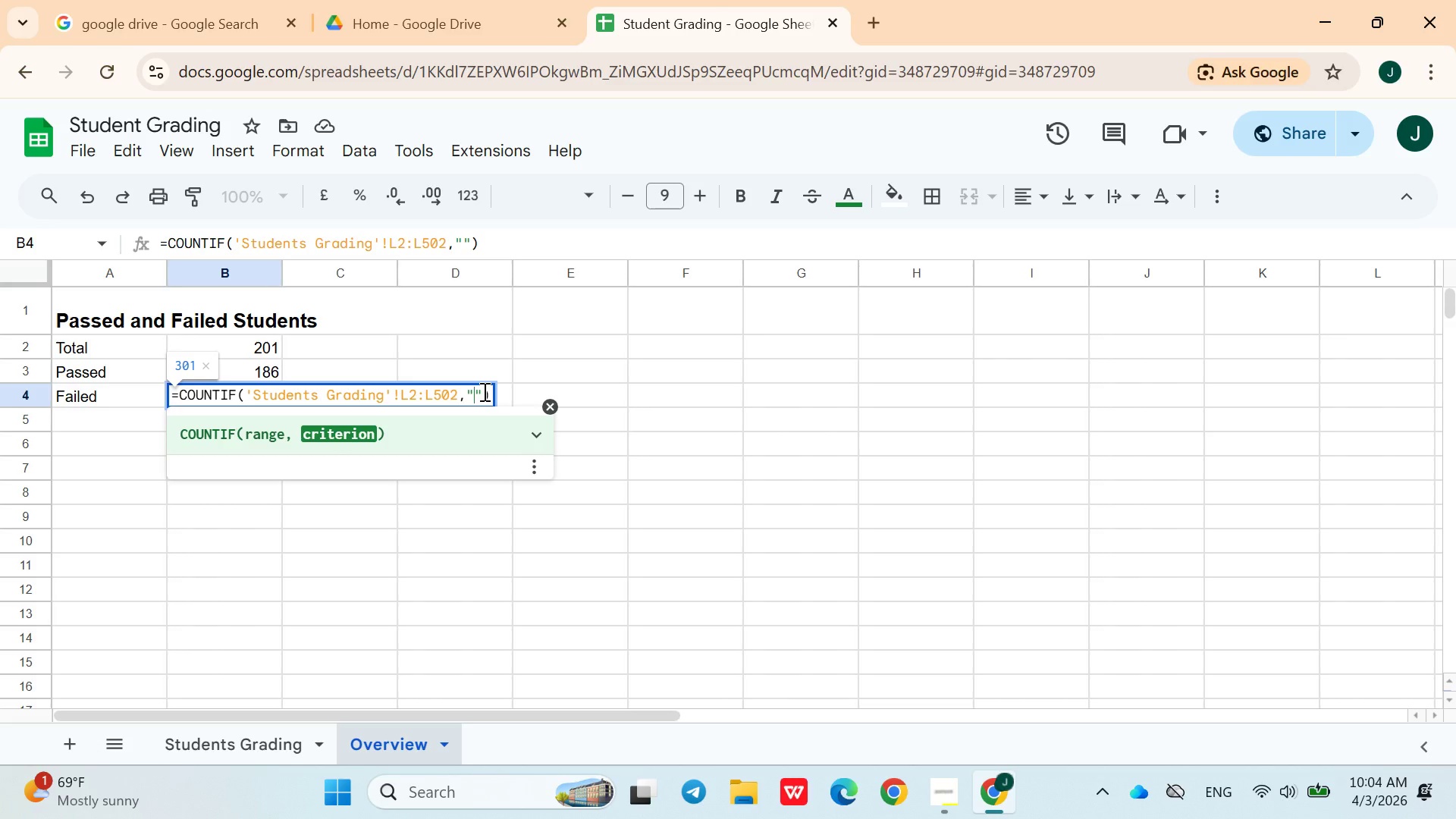 
key(Control+Shift+F)
 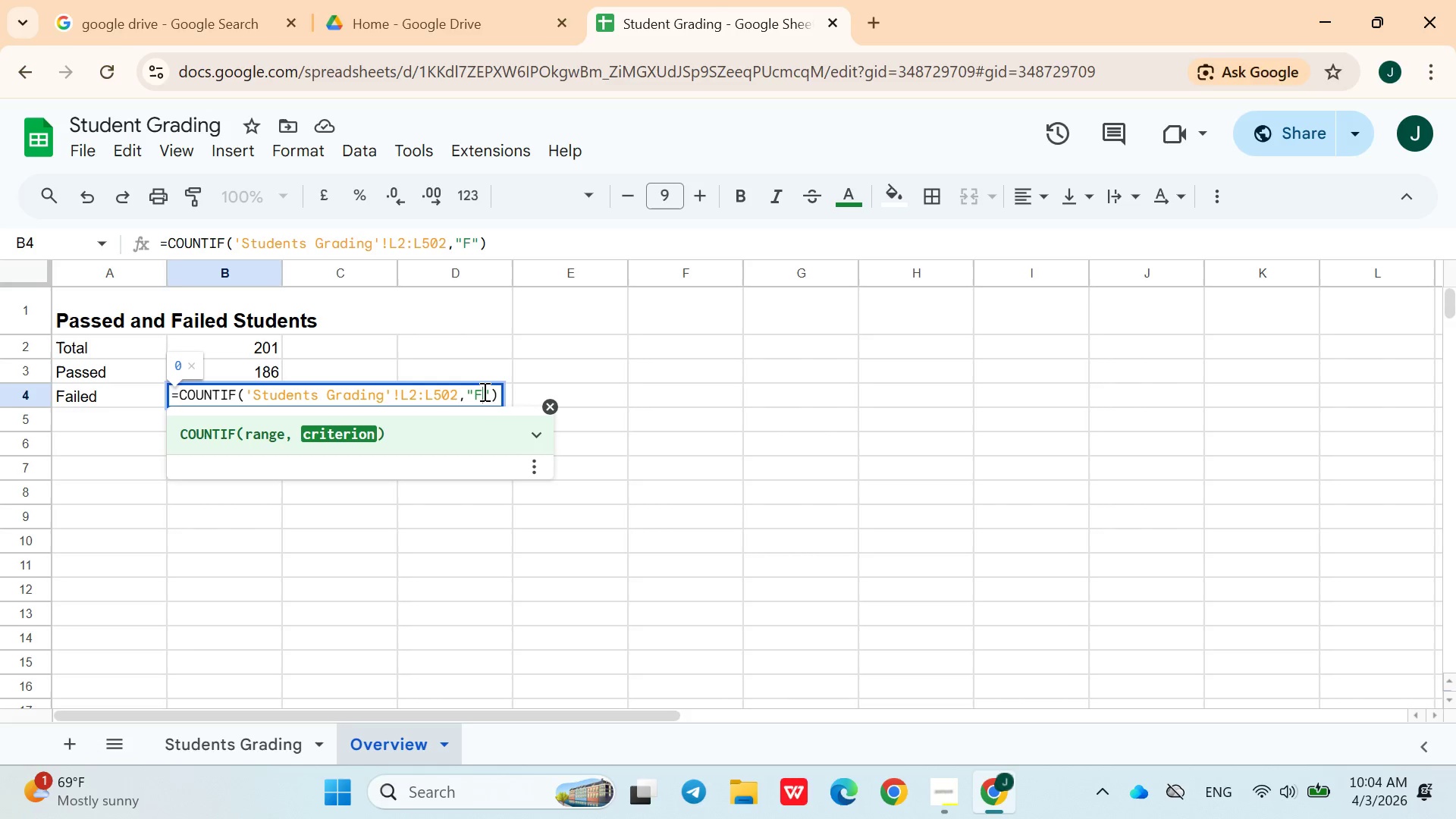 
key(Control+A)
 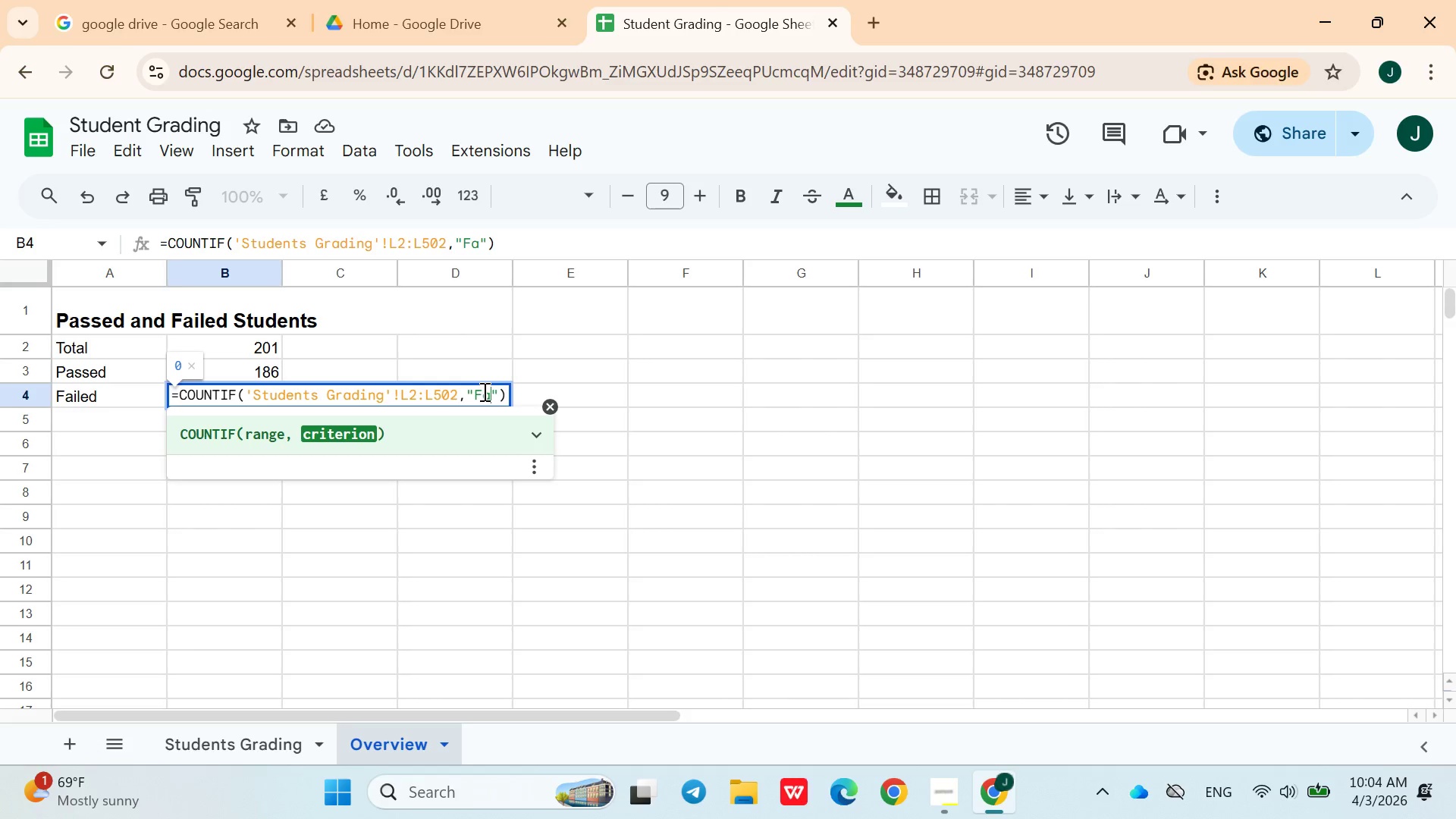 
key(Control+I)
 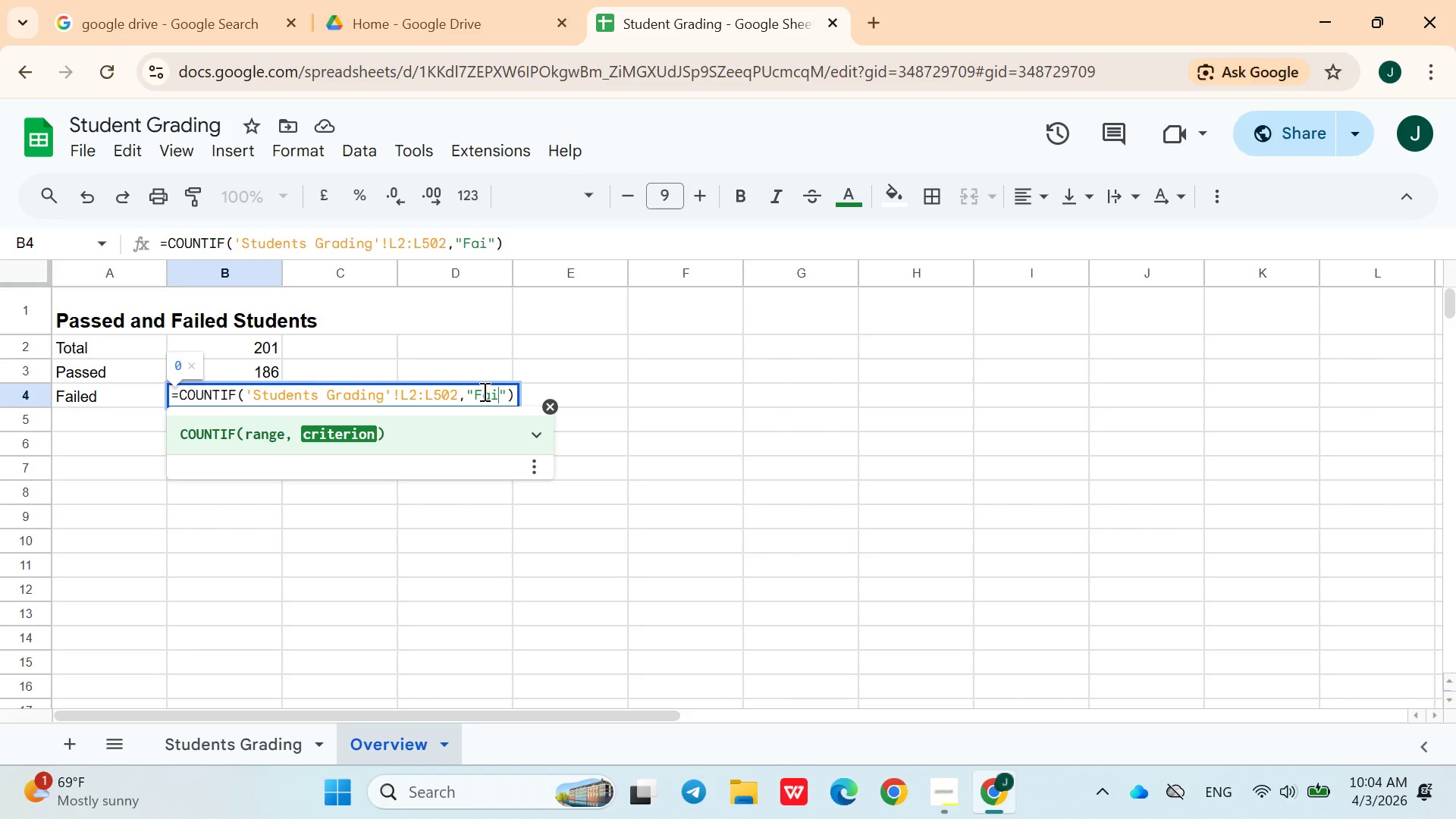 
key(Control+L)
 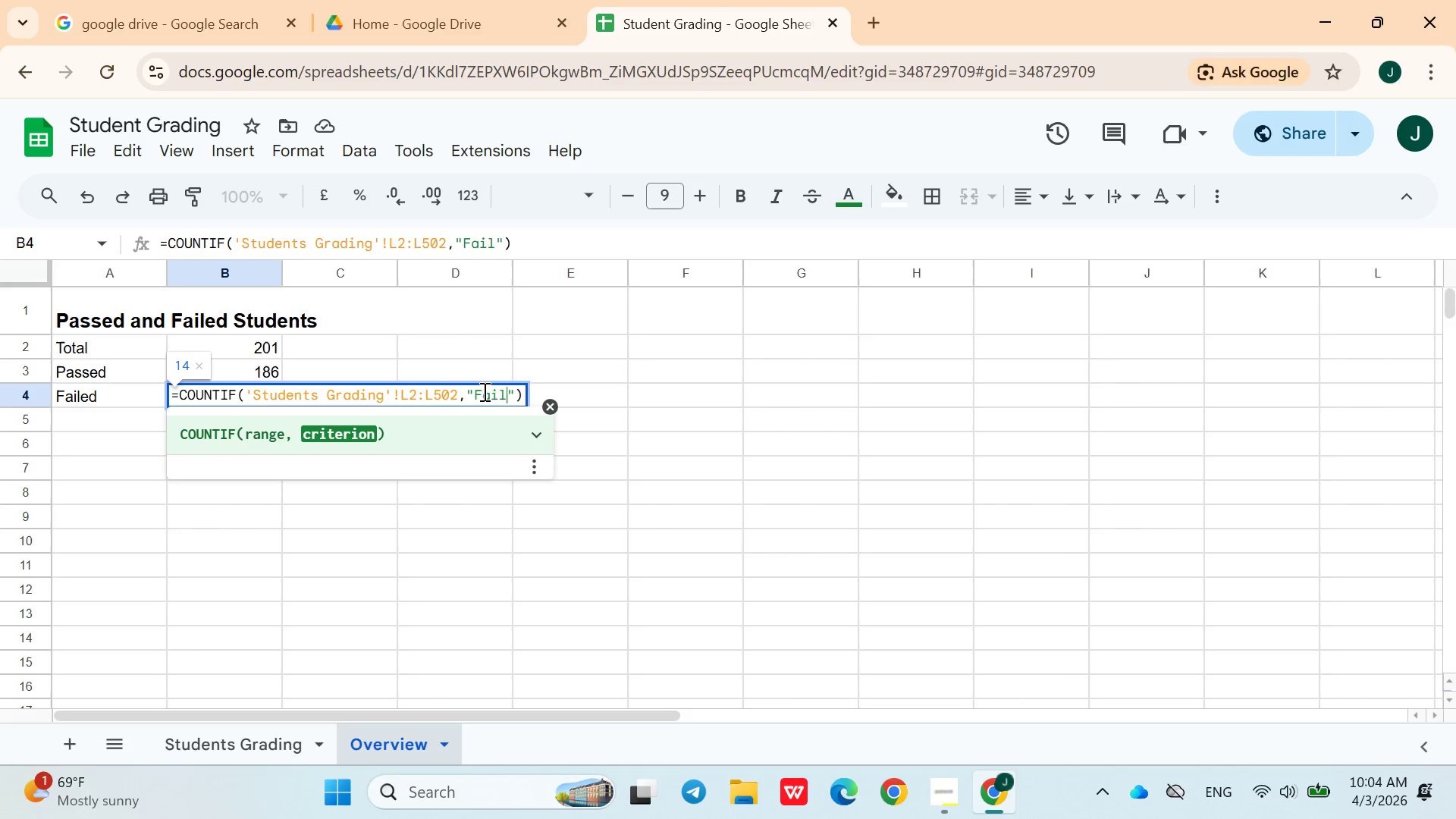 
key(Control+ArrowRight)
 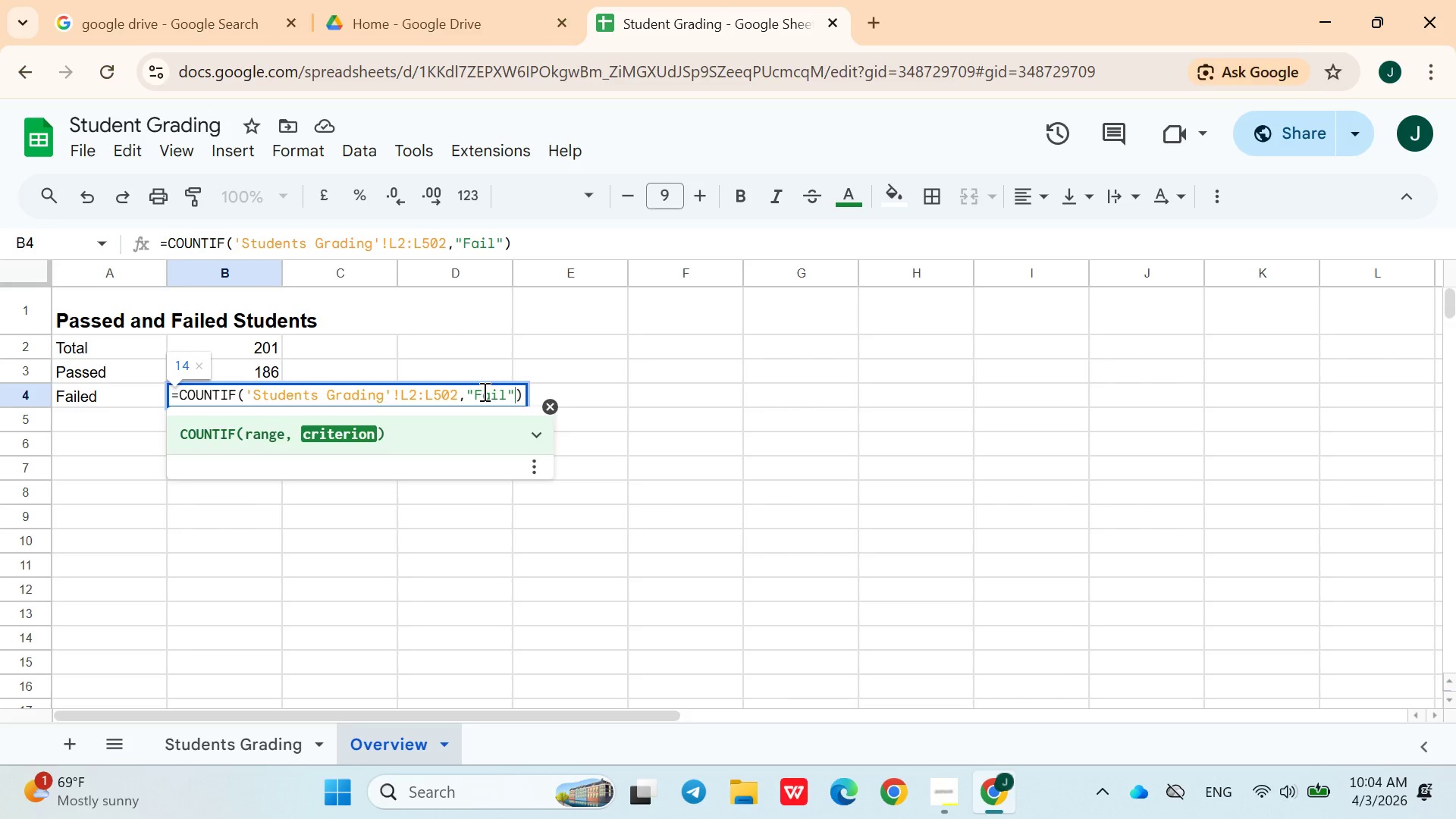 
key(Control+ArrowRight)
 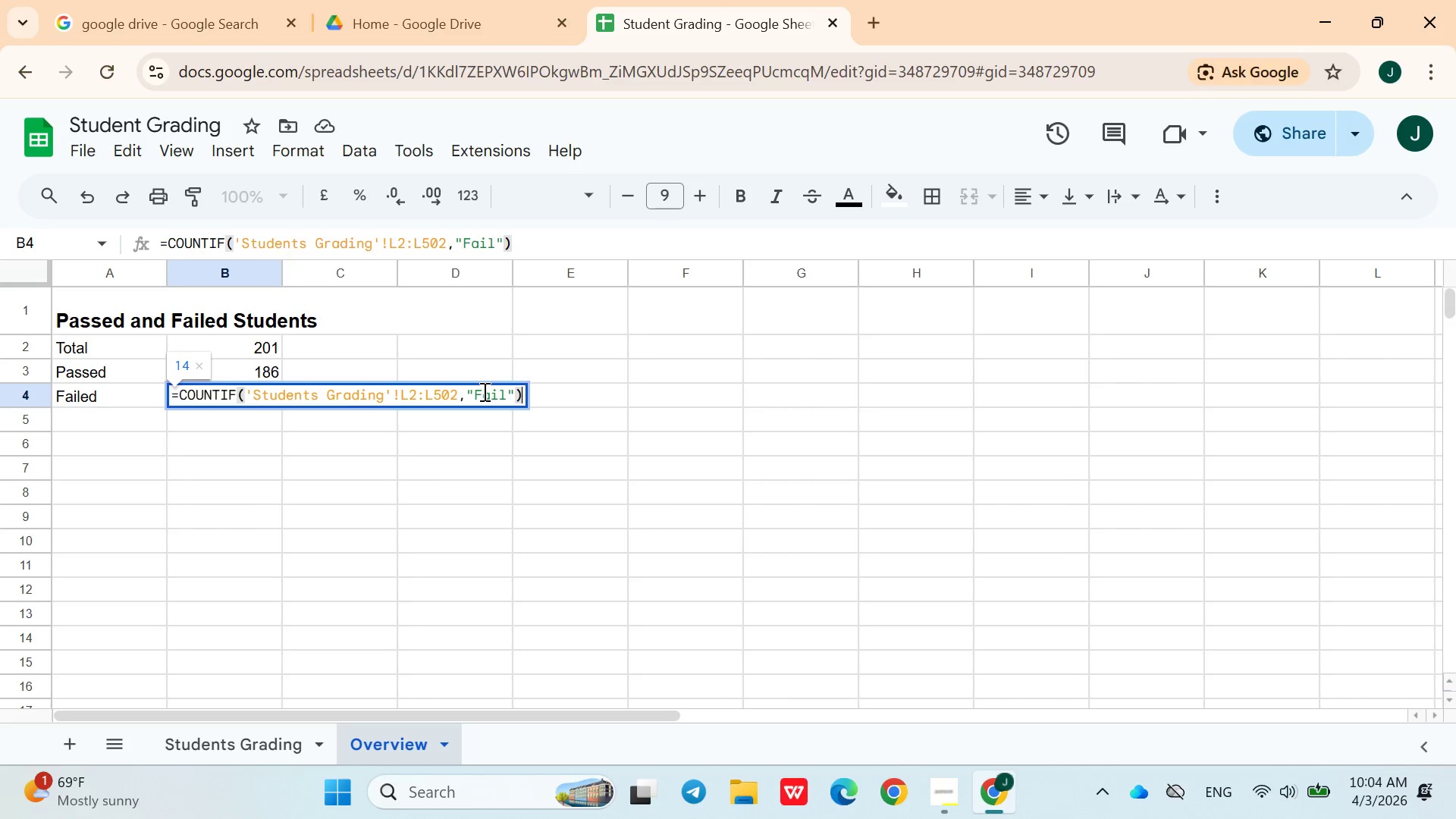 
key(Control+Enter)
 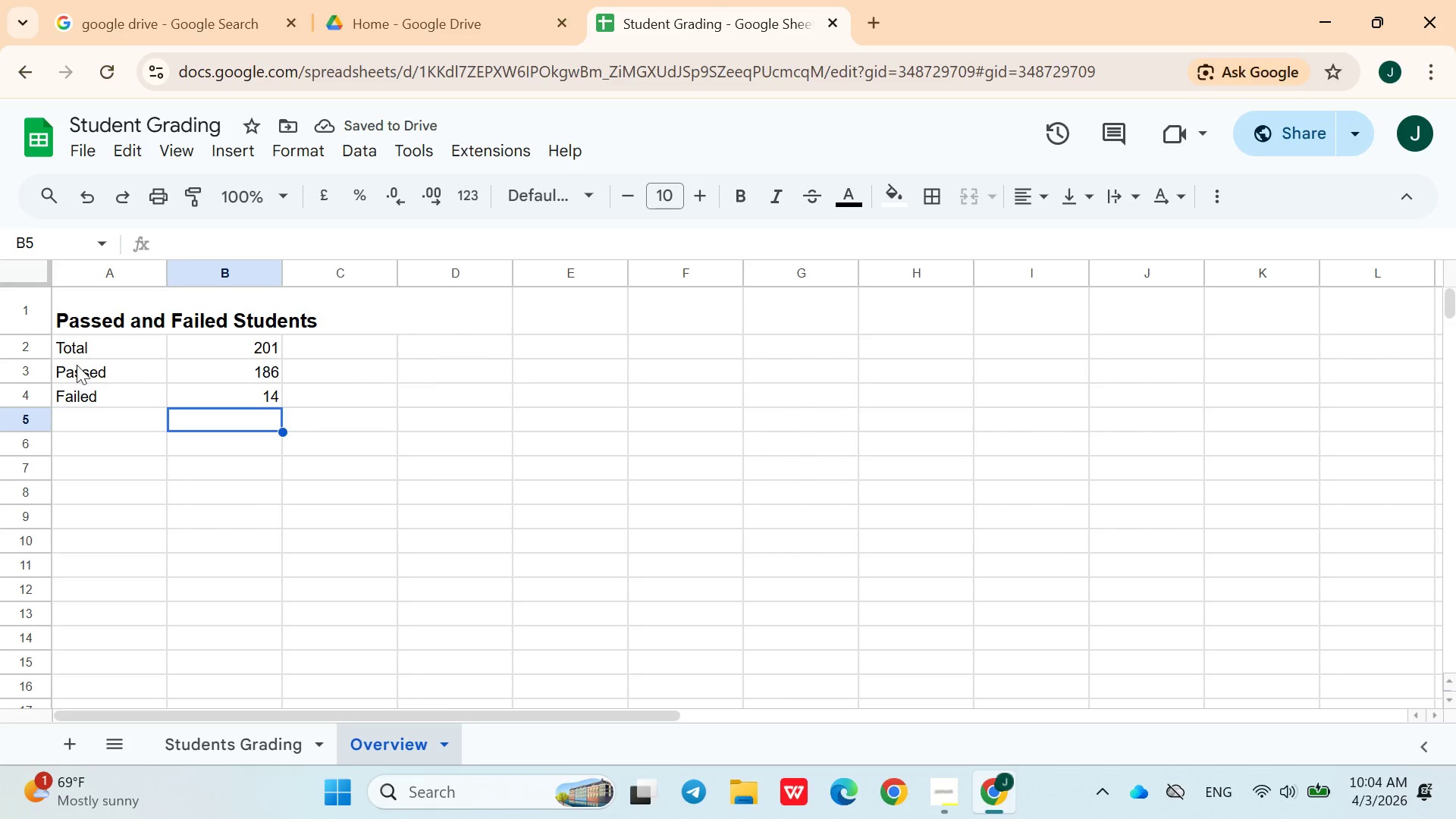 
wait(5.31)
 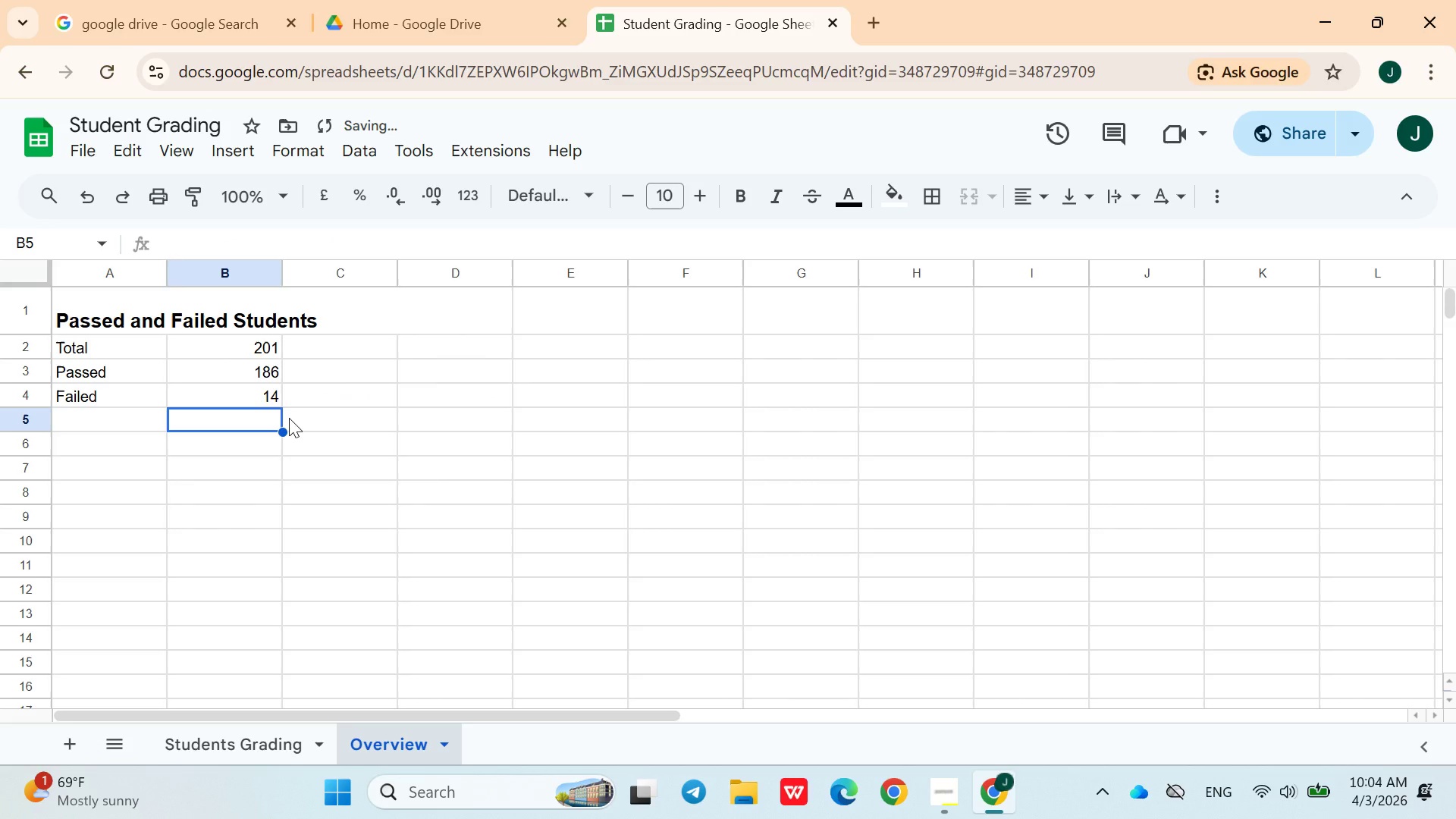 
left_click_drag(start_coordinate=[65, 343], to_coordinate=[268, 390])
 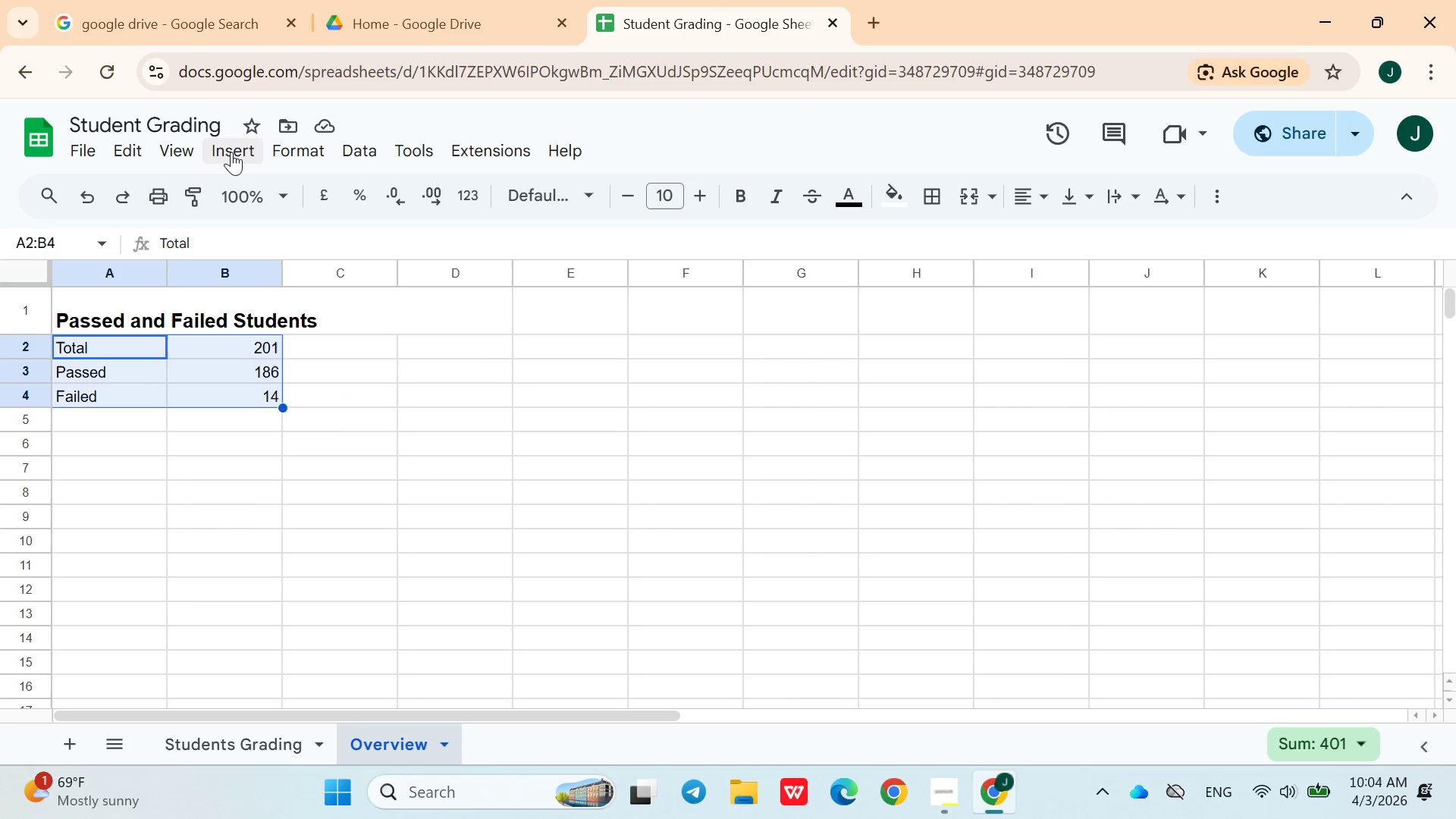 
left_click([262, 150])
 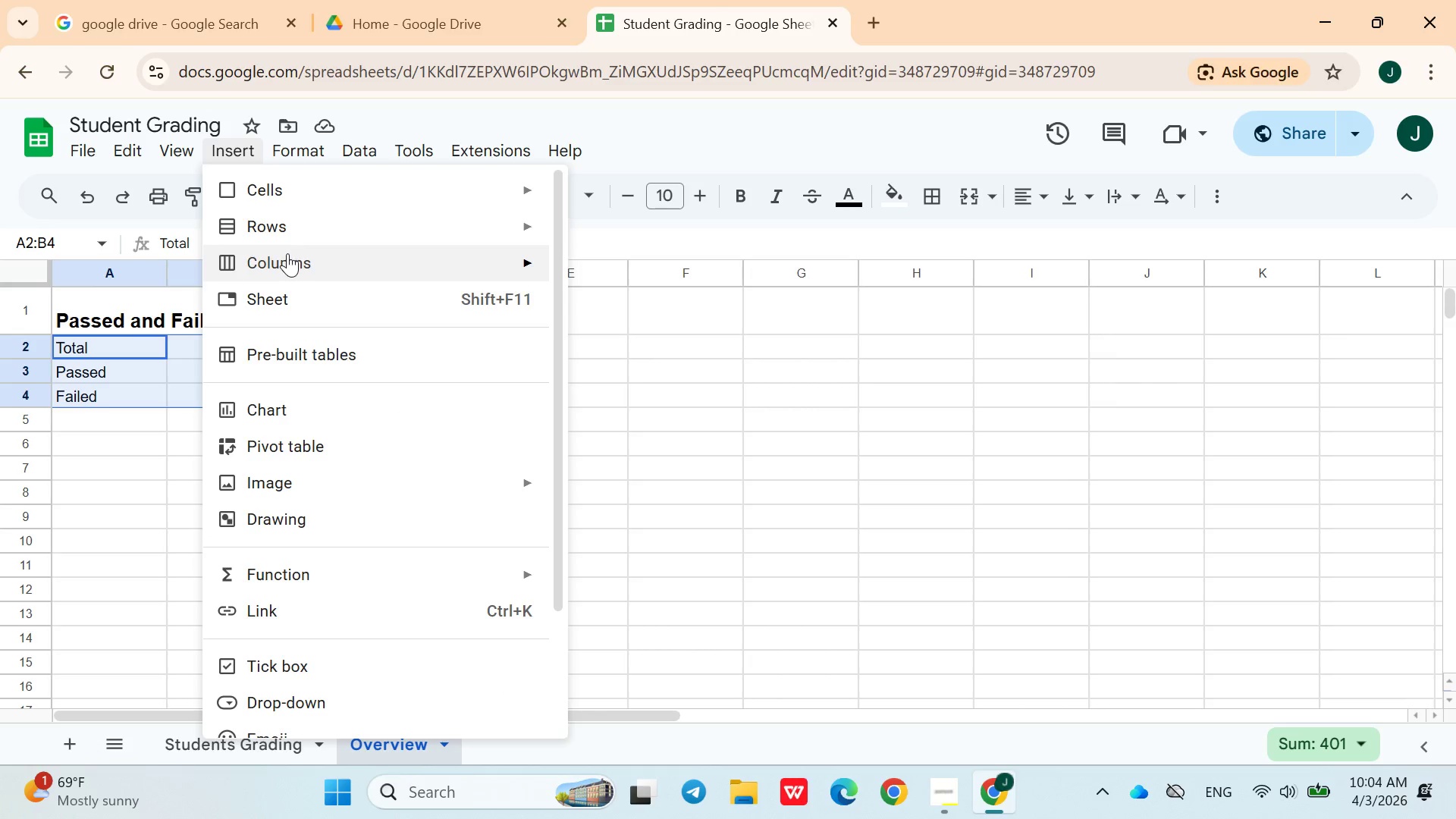 
wait(10.68)
 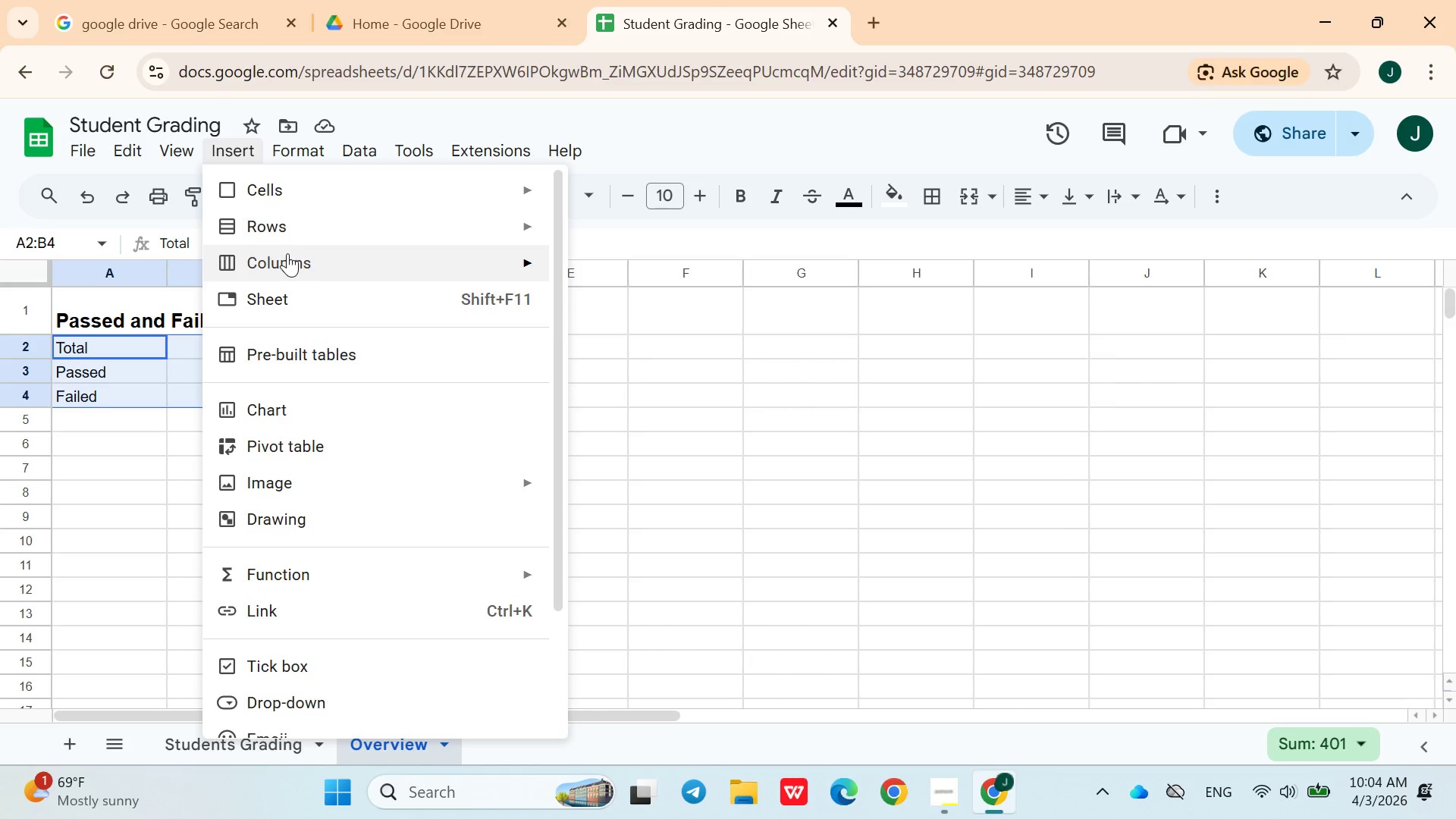 
mouse_move([323, 592])
 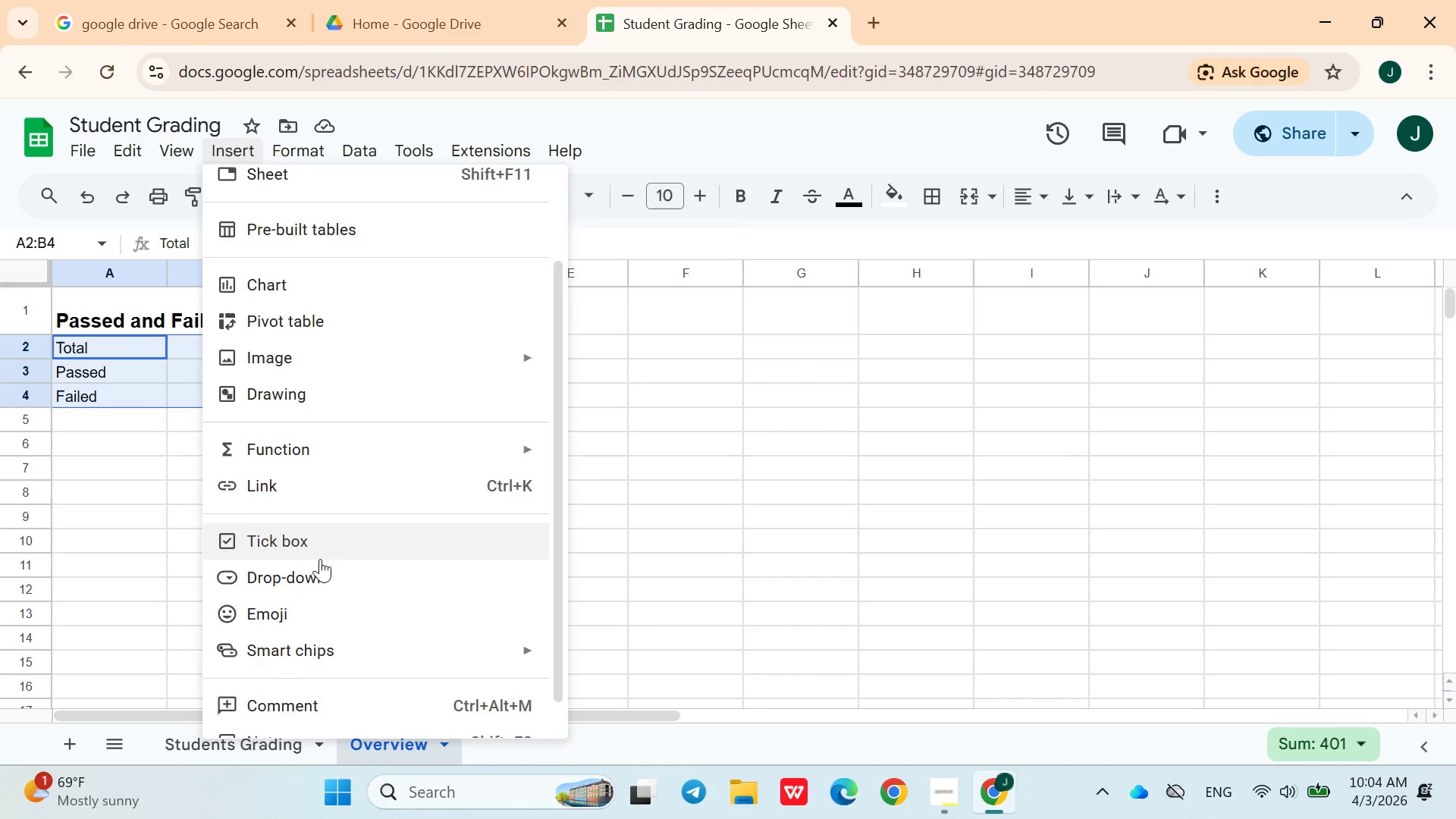 
mouse_move([318, 553])
 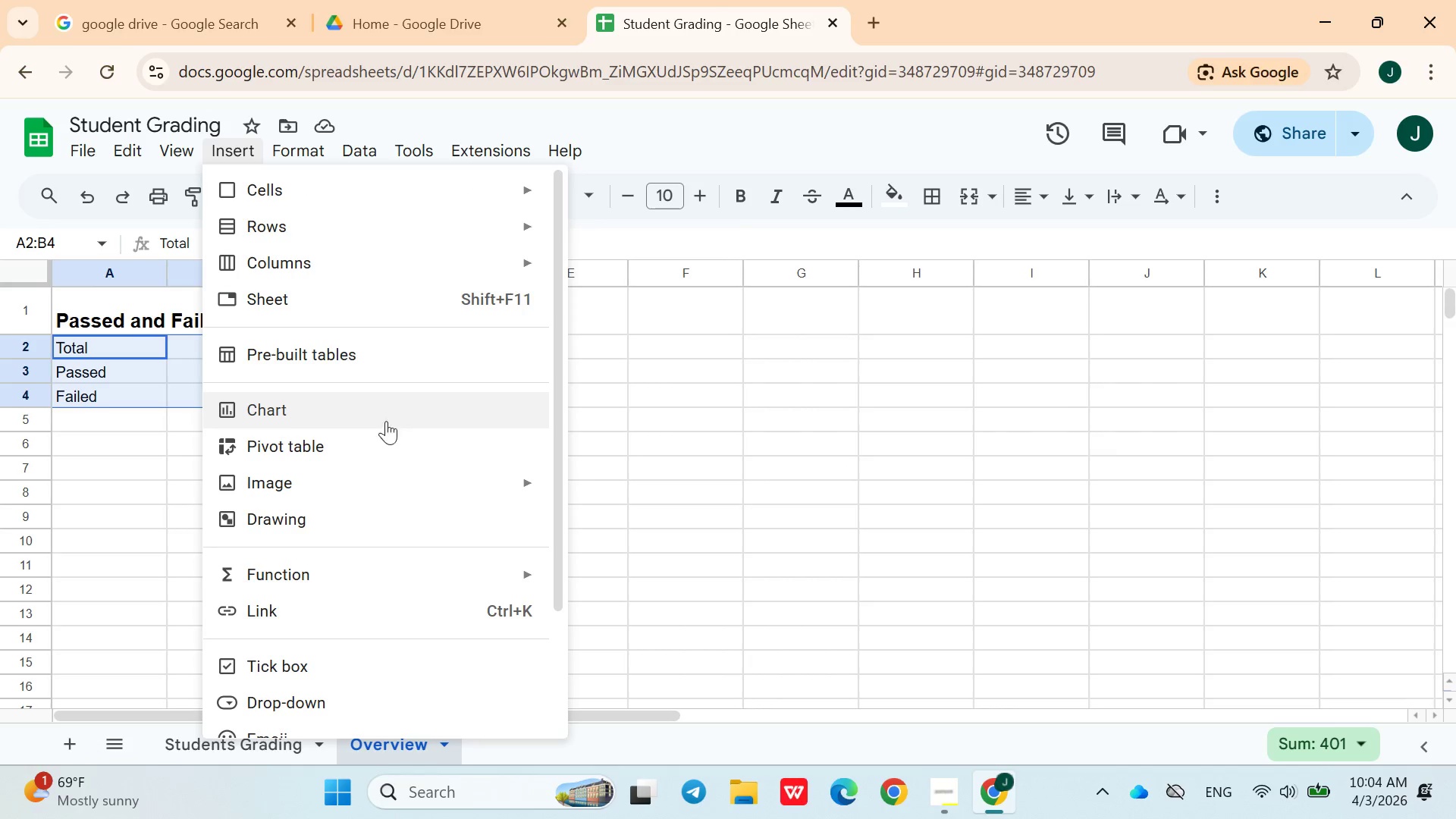 
left_click([348, 414])
 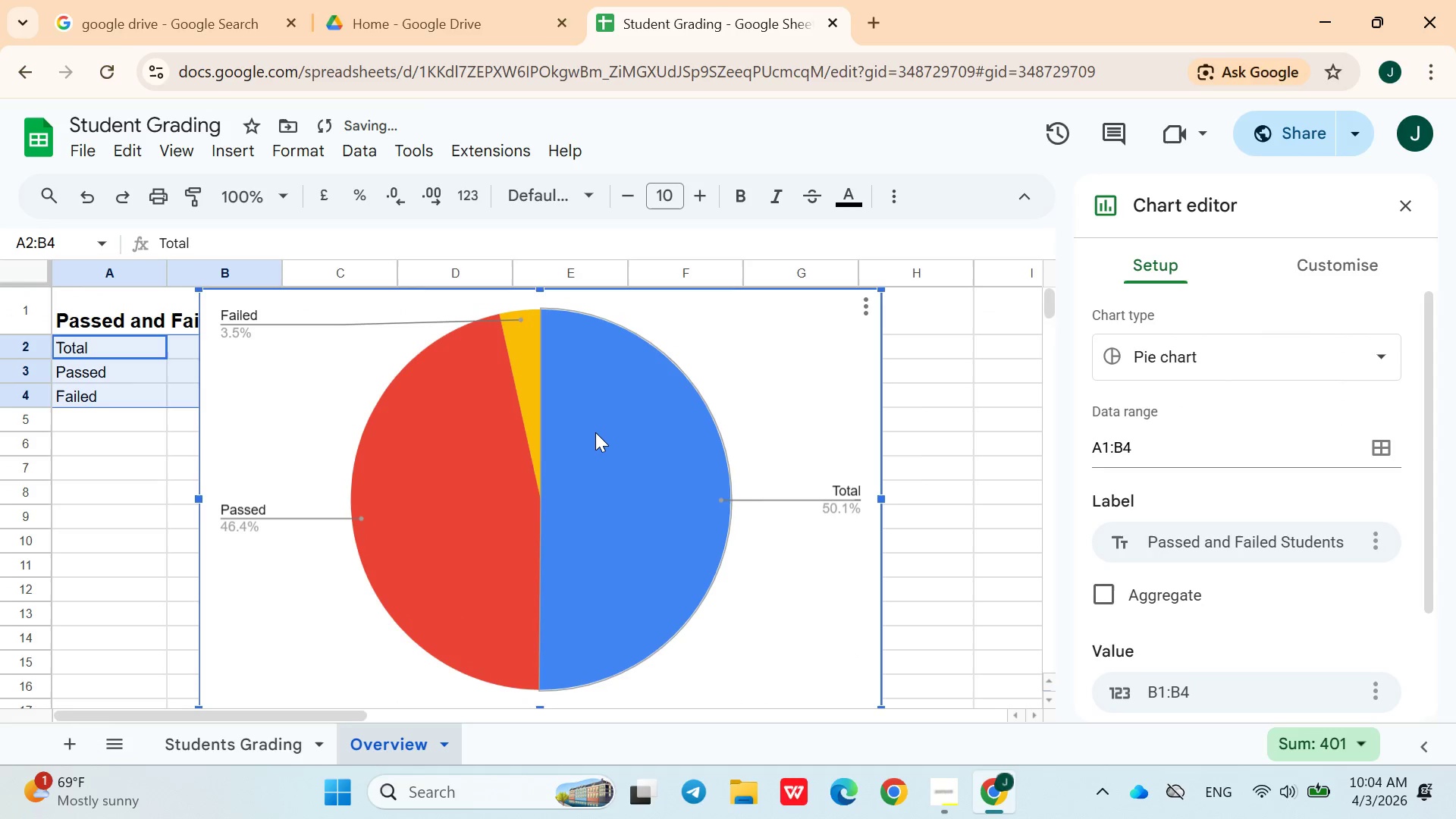 
left_click_drag(start_coordinate=[379, 446], to_coordinate=[454, 442])
 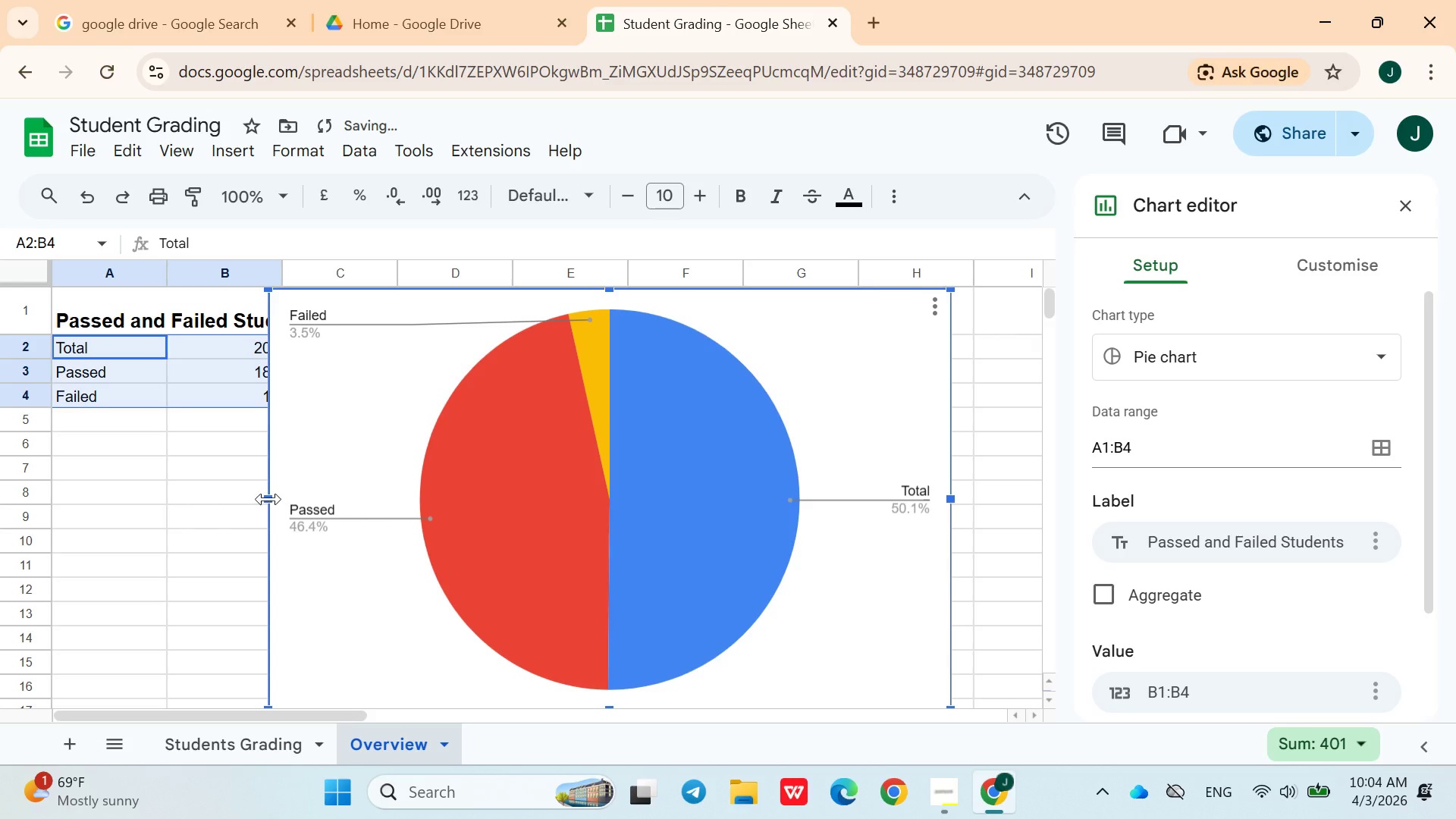 
left_click_drag(start_coordinate=[268, 499], to_coordinate=[416, 454])
 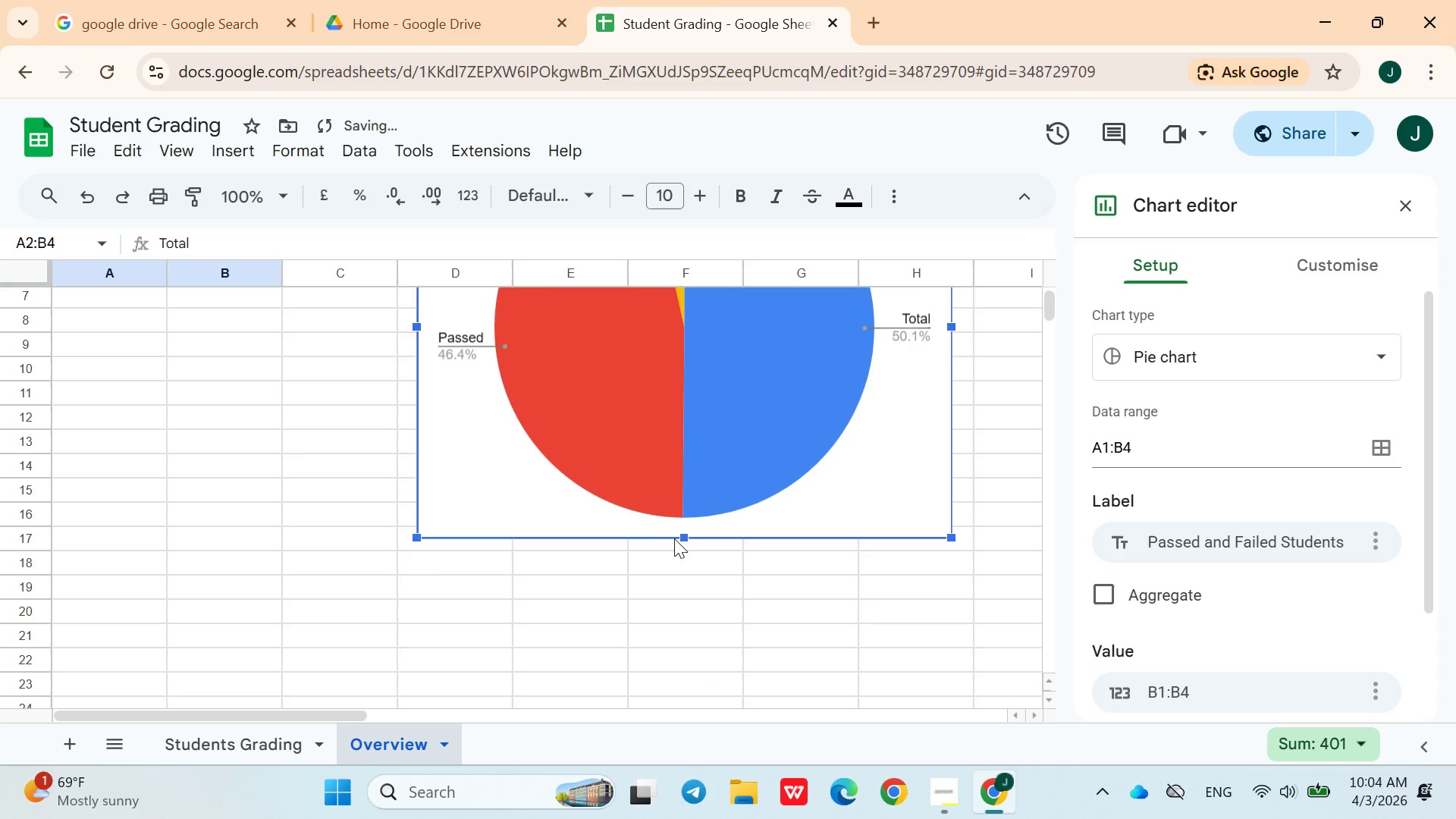 
left_click_drag(start_coordinate=[685, 537], to_coordinate=[674, 387])
 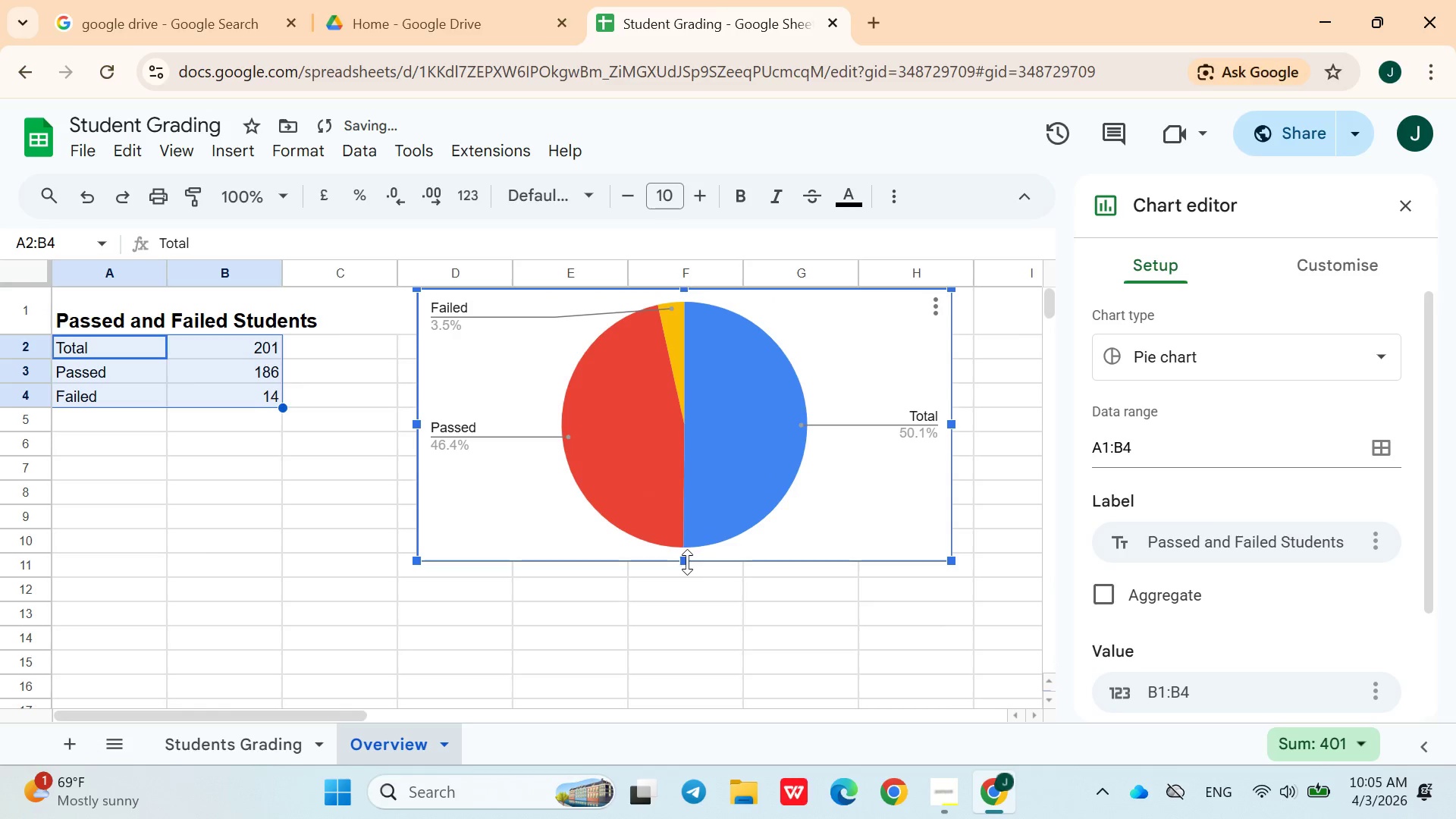 
left_click_drag(start_coordinate=[682, 562], to_coordinate=[639, 438])
 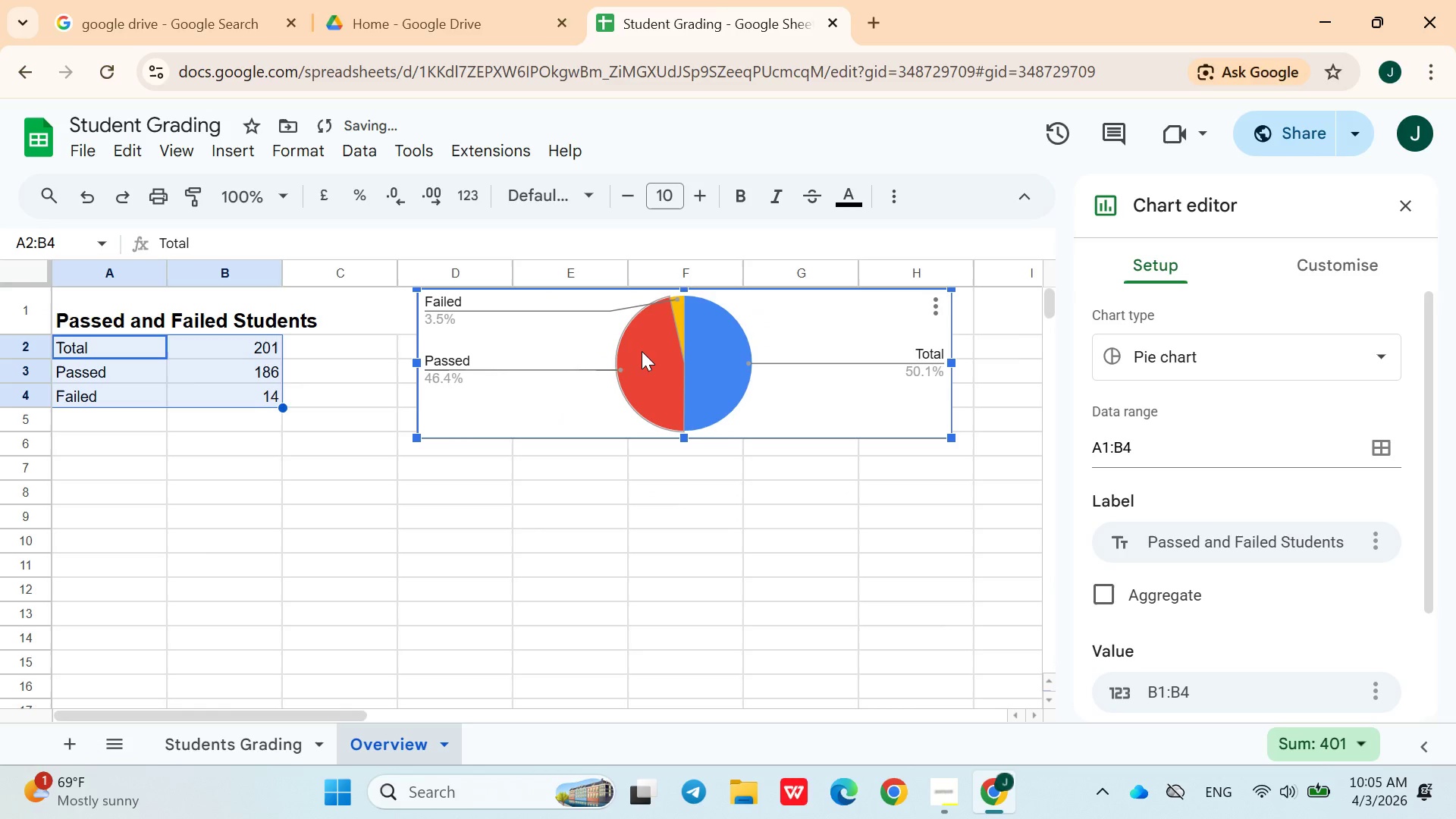 
left_click_drag(start_coordinate=[642, 351], to_coordinate=[568, 358])
 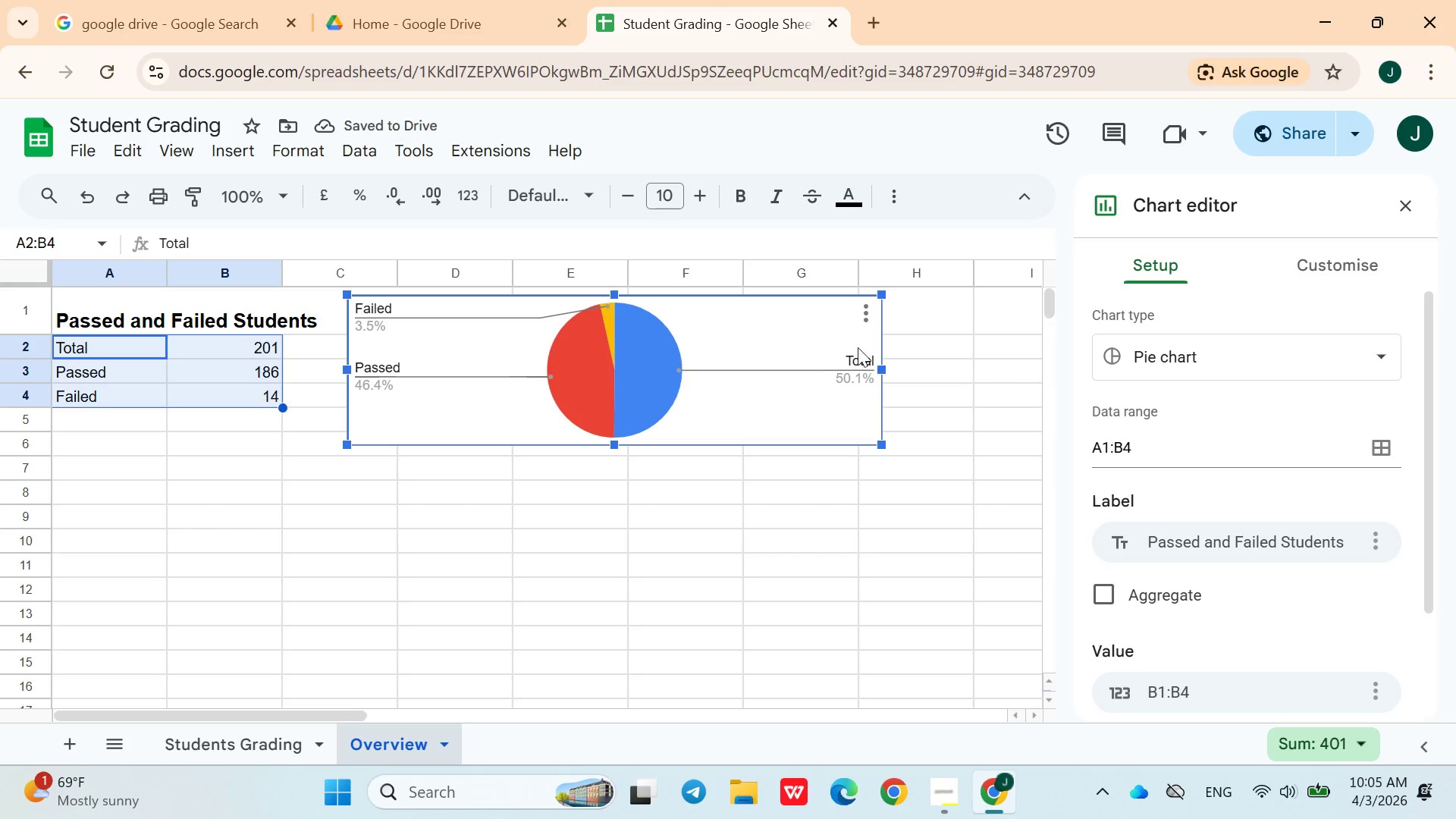 
left_click([1178, 376])
 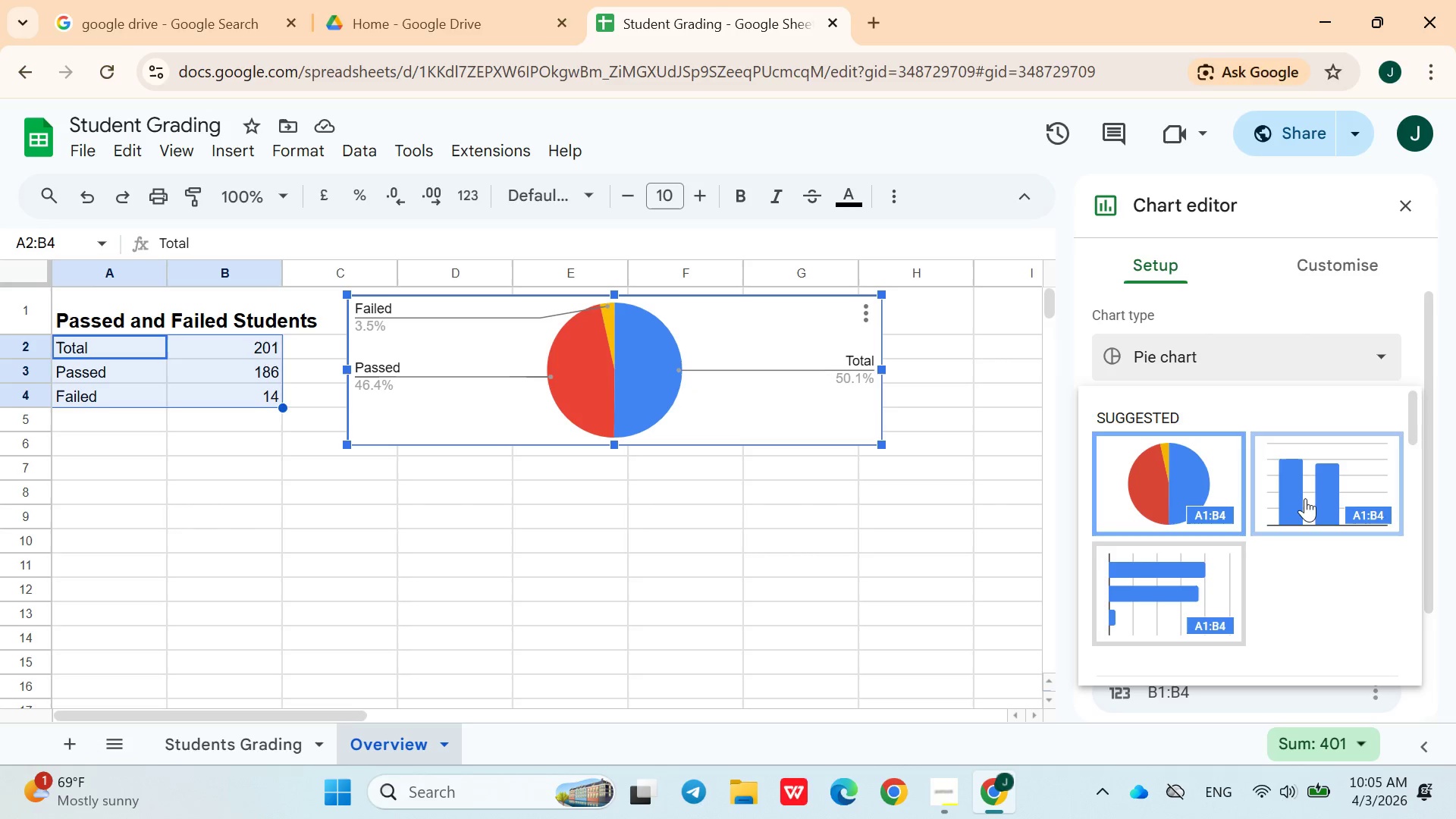 
left_click([1307, 498])
 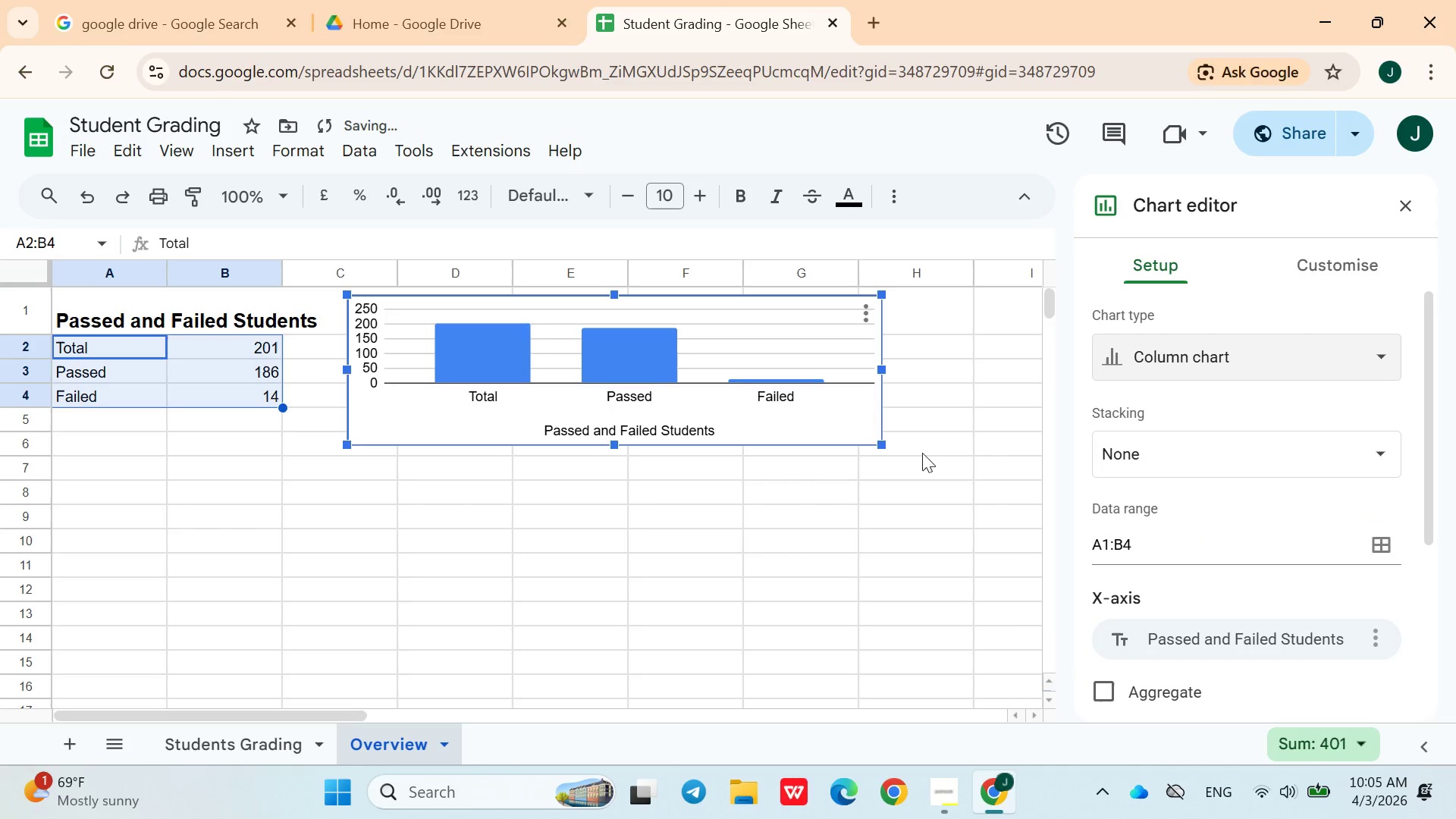 
left_click([878, 491])
 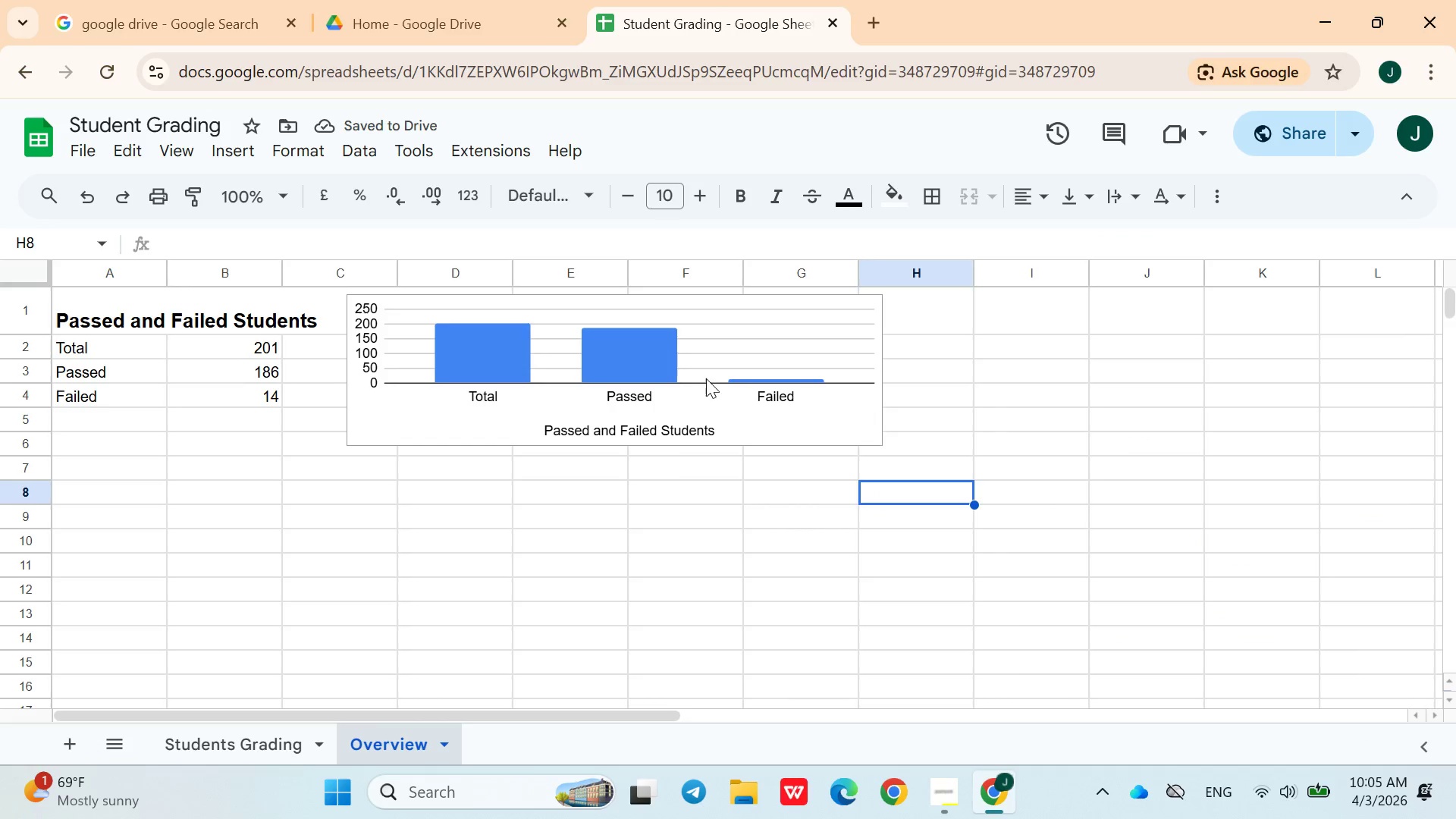 
left_click([706, 378])
 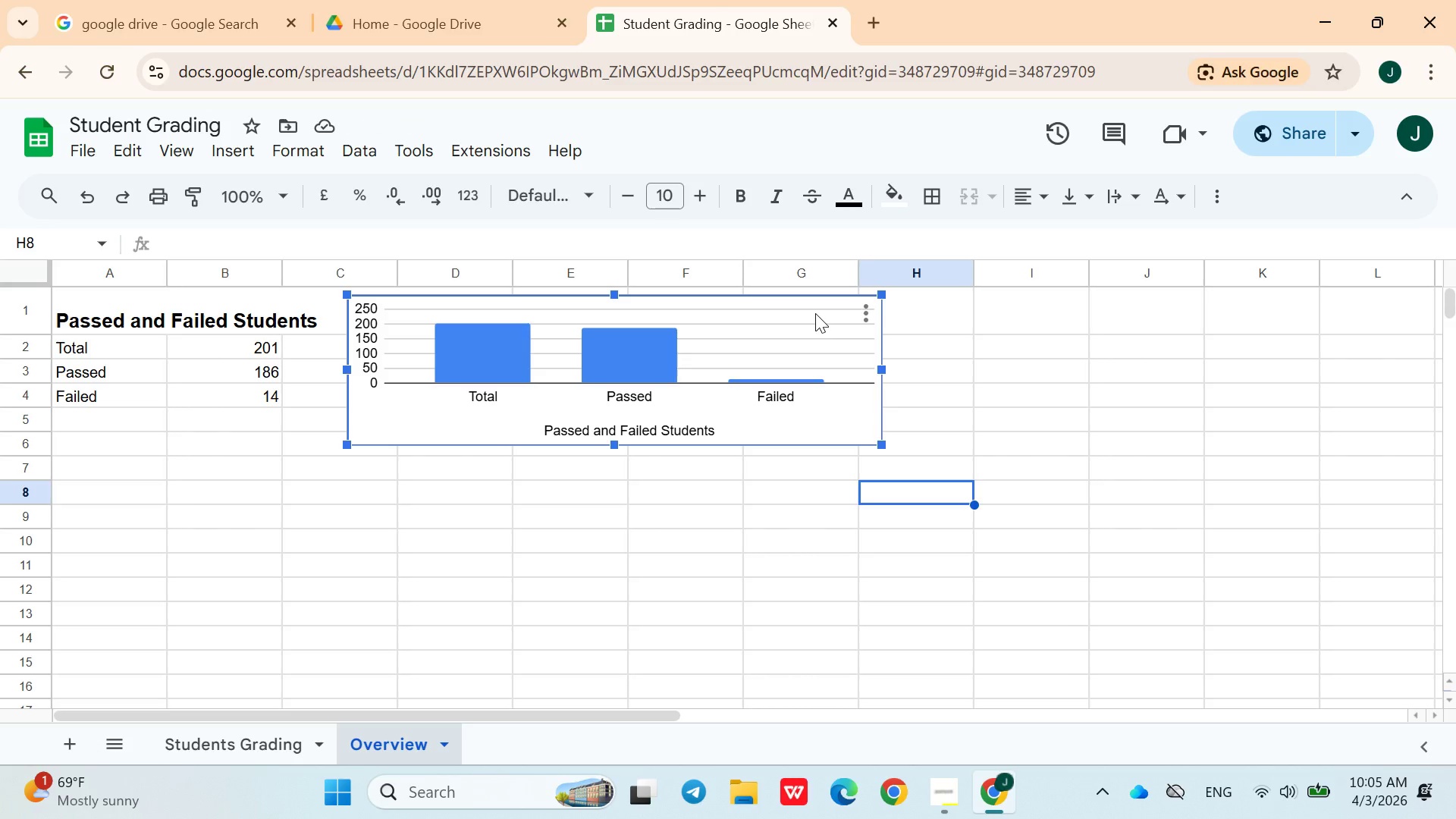 
double_click([784, 366])
 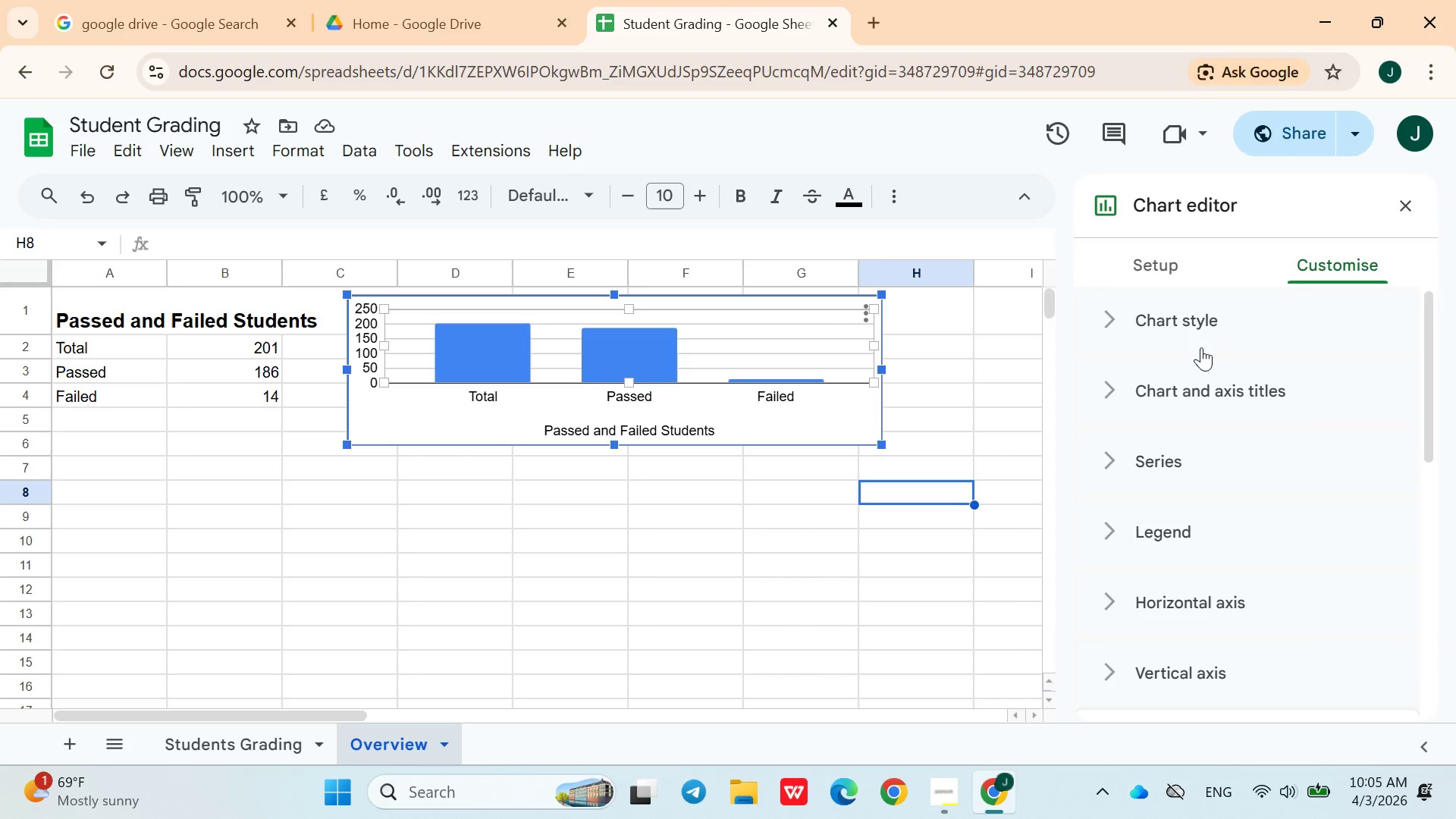 
left_click([1183, 333])
 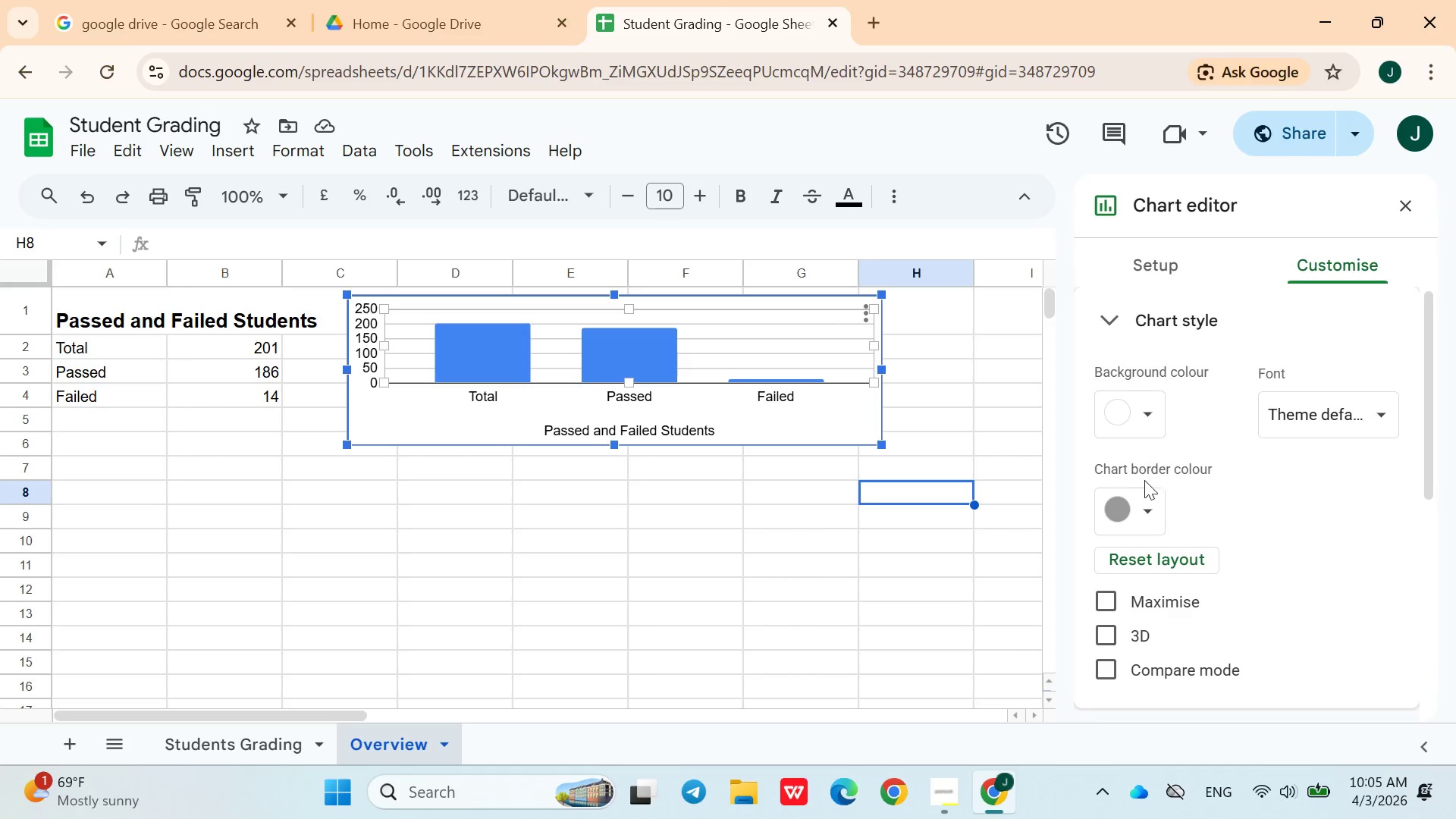 
left_click([1148, 511])
 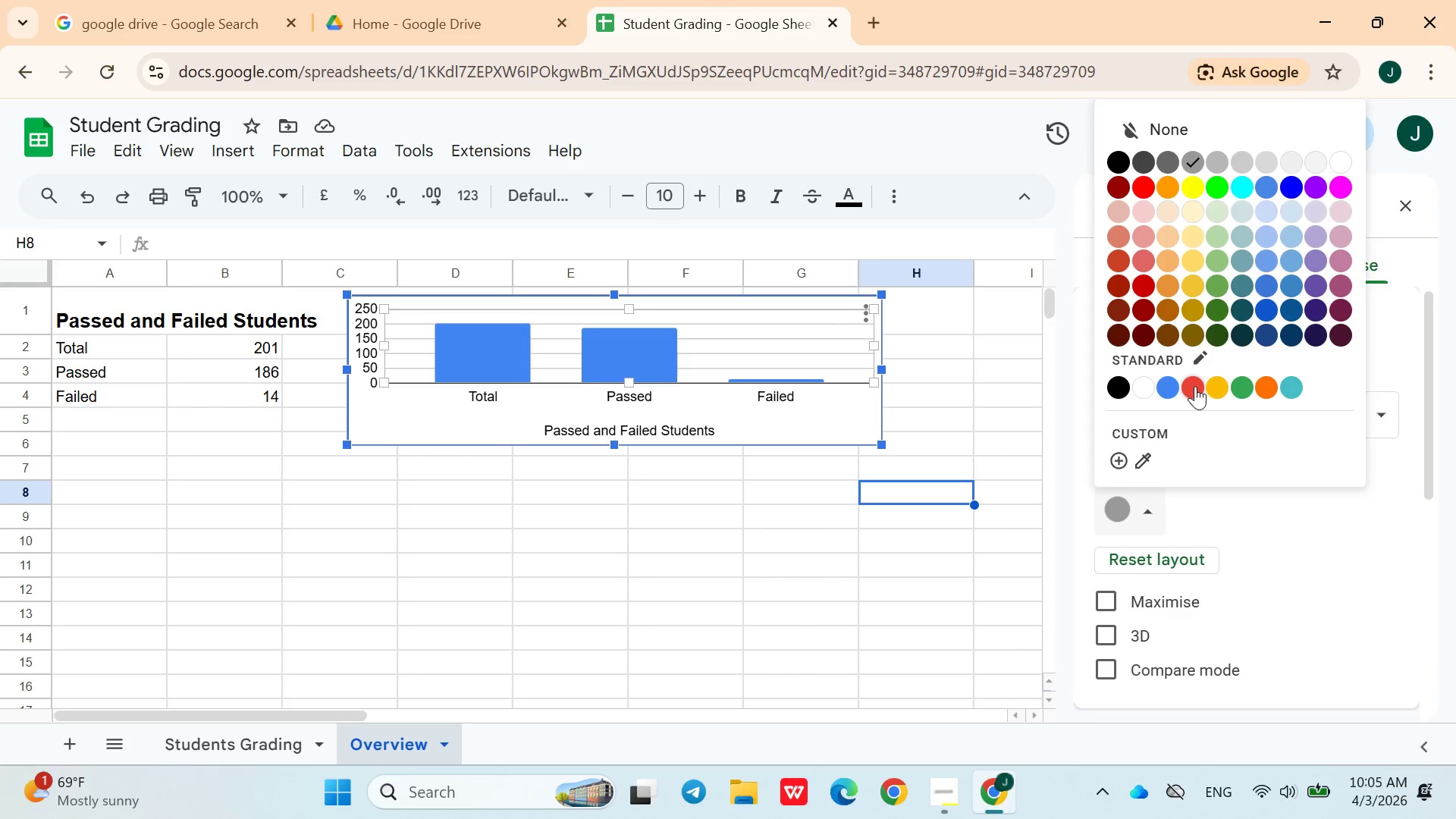 
left_click([1197, 386])
 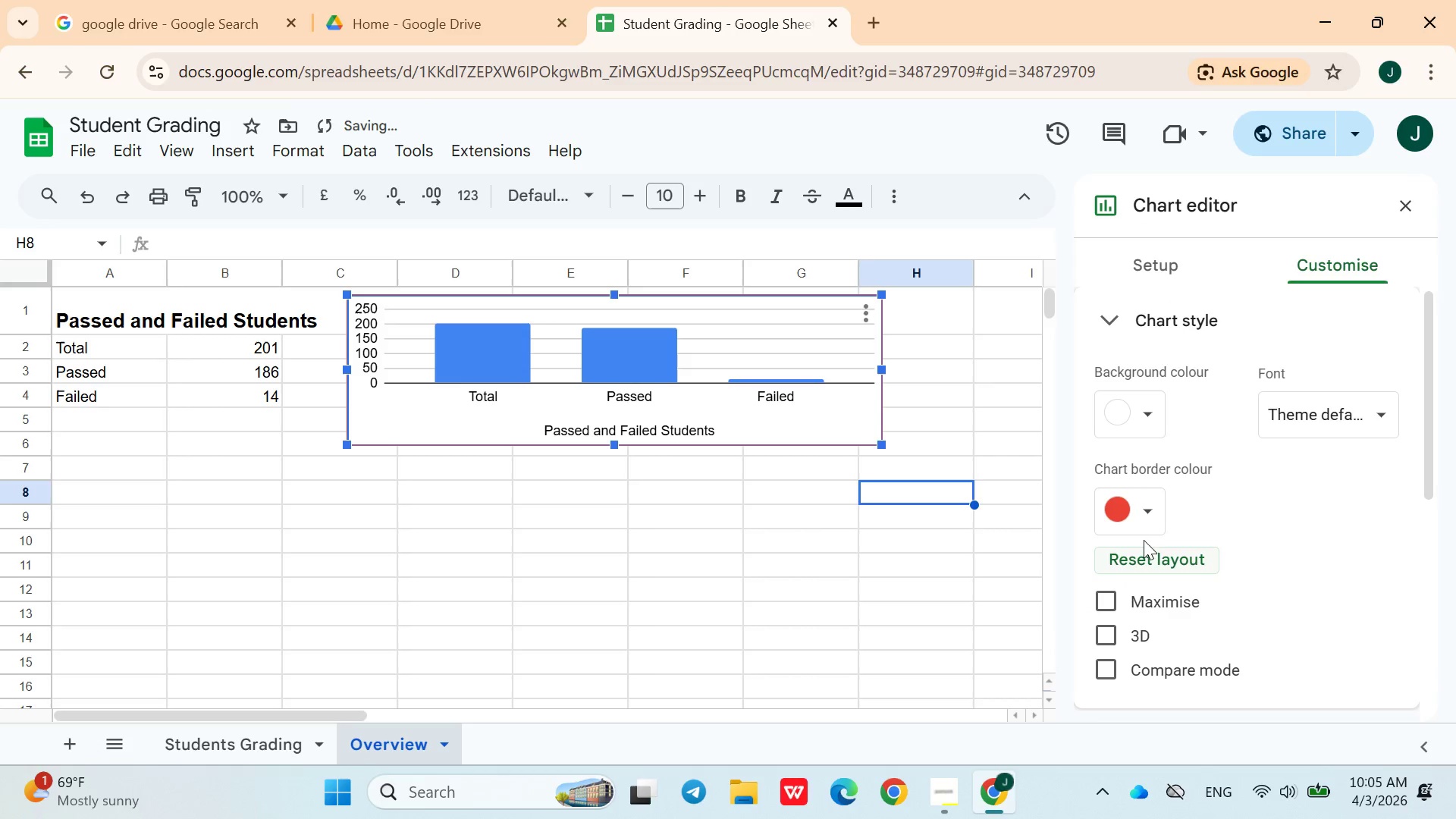 
left_click([1148, 509])
 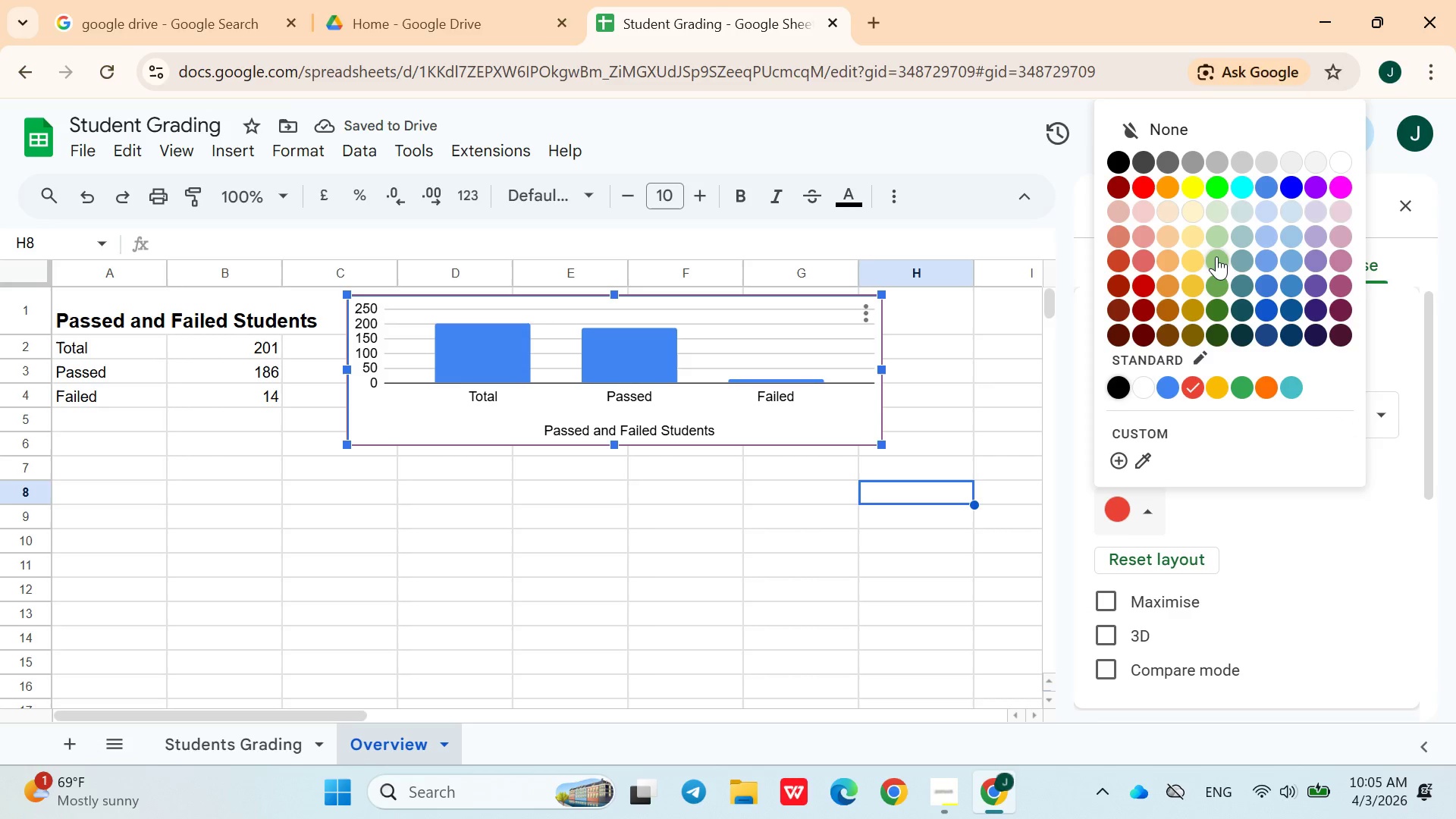 
left_click([1216, 256])
 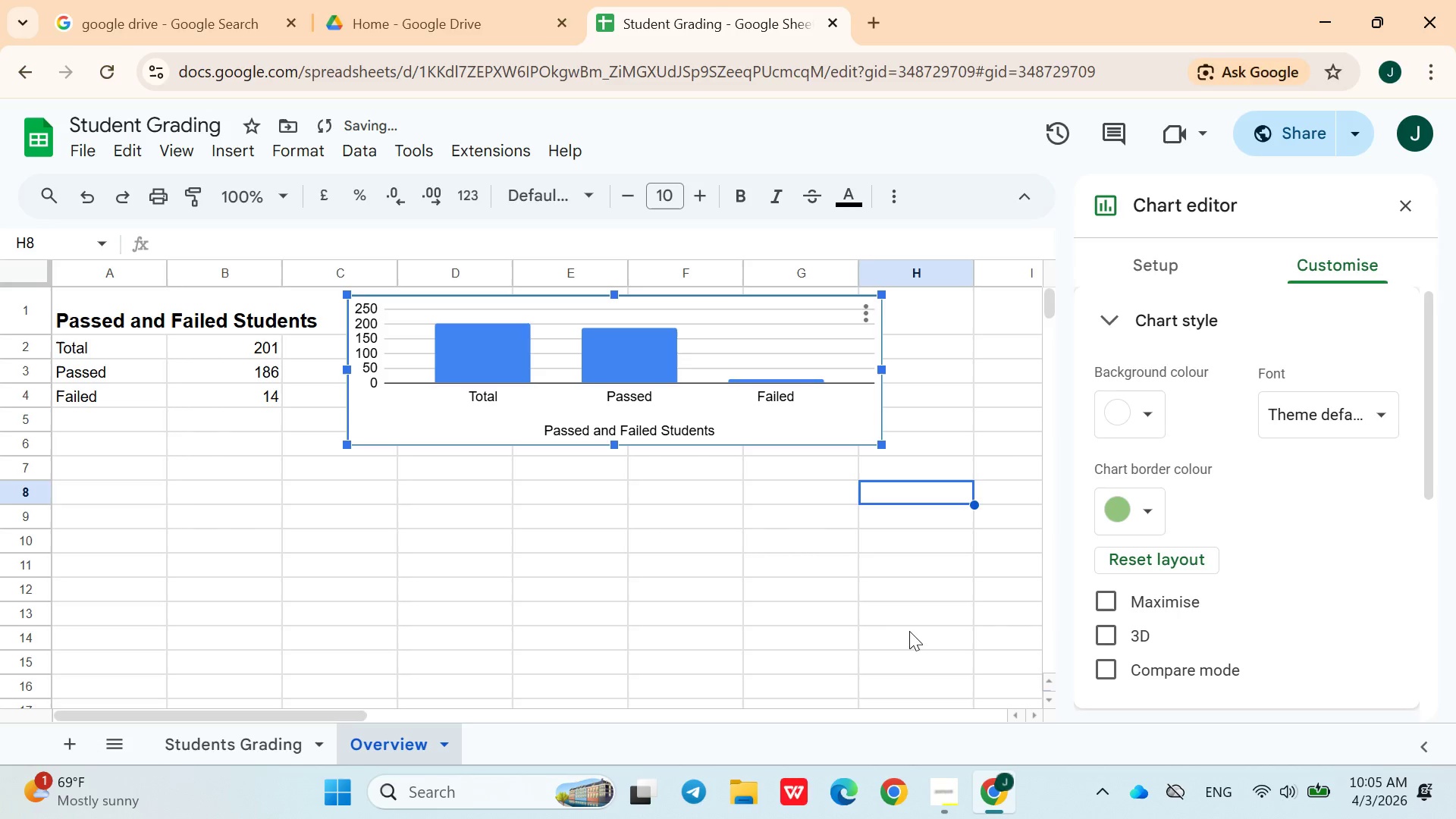 
left_click([881, 629])
 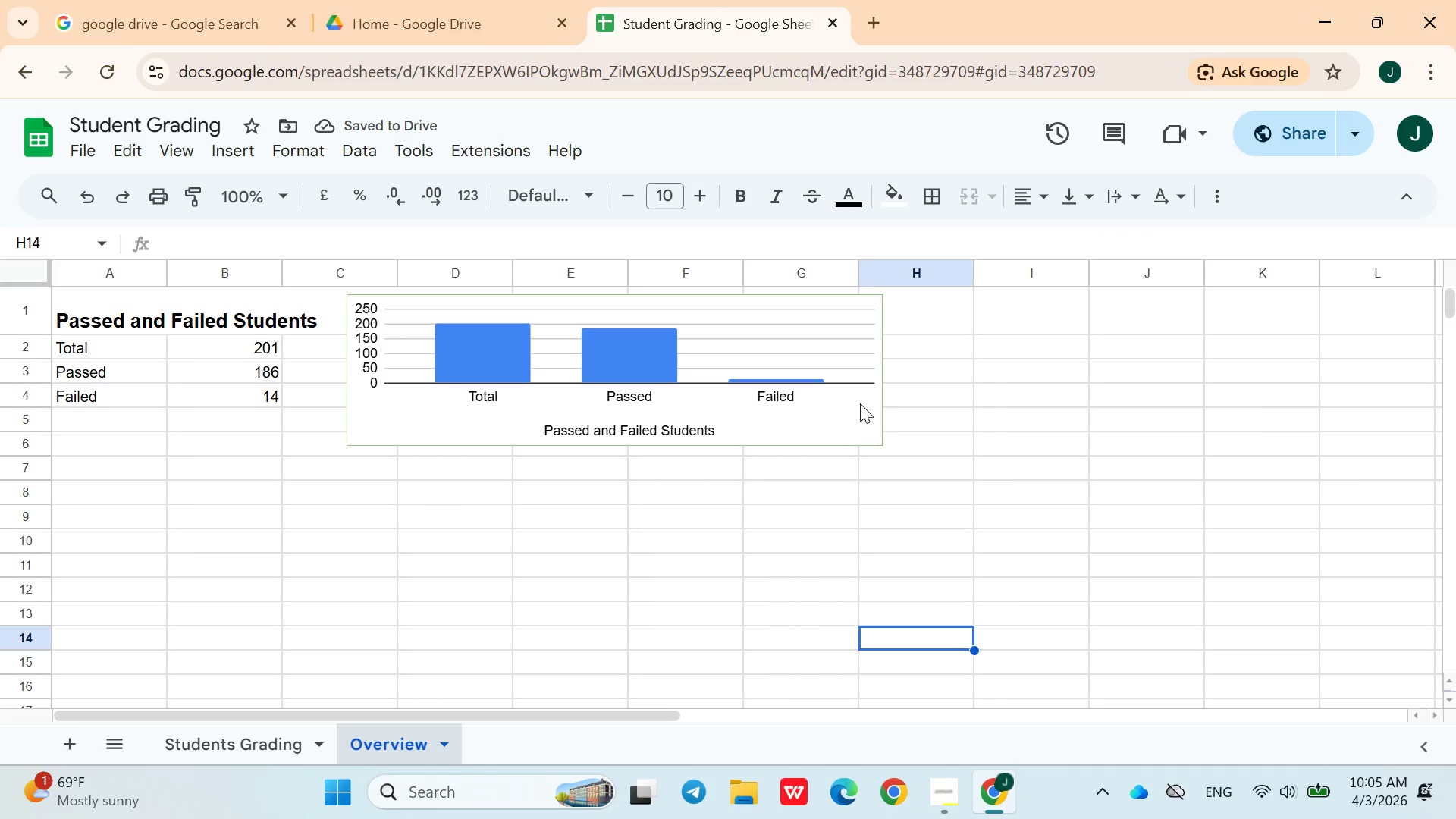 
left_click([781, 387])
 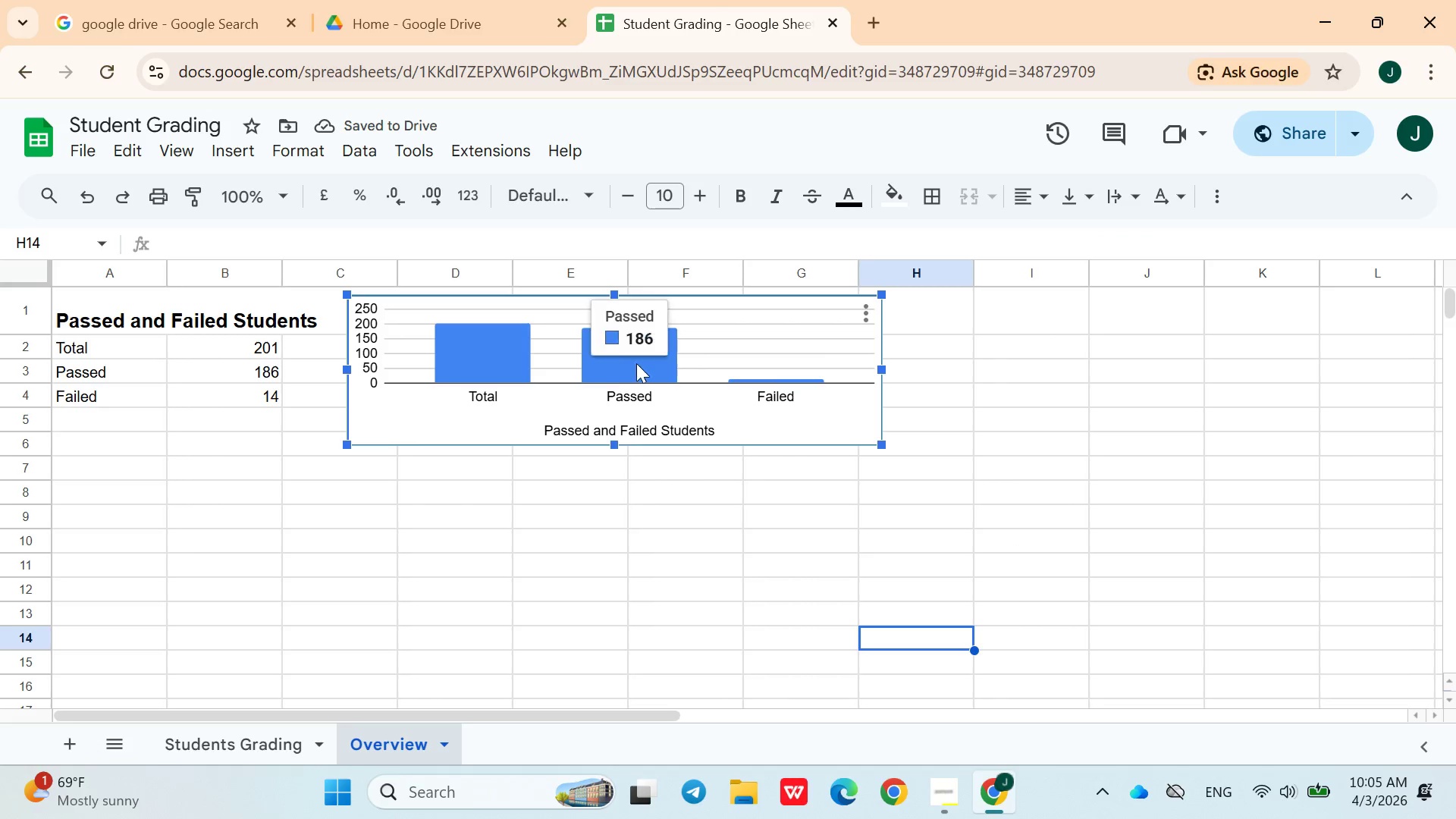 
left_click([624, 363])
 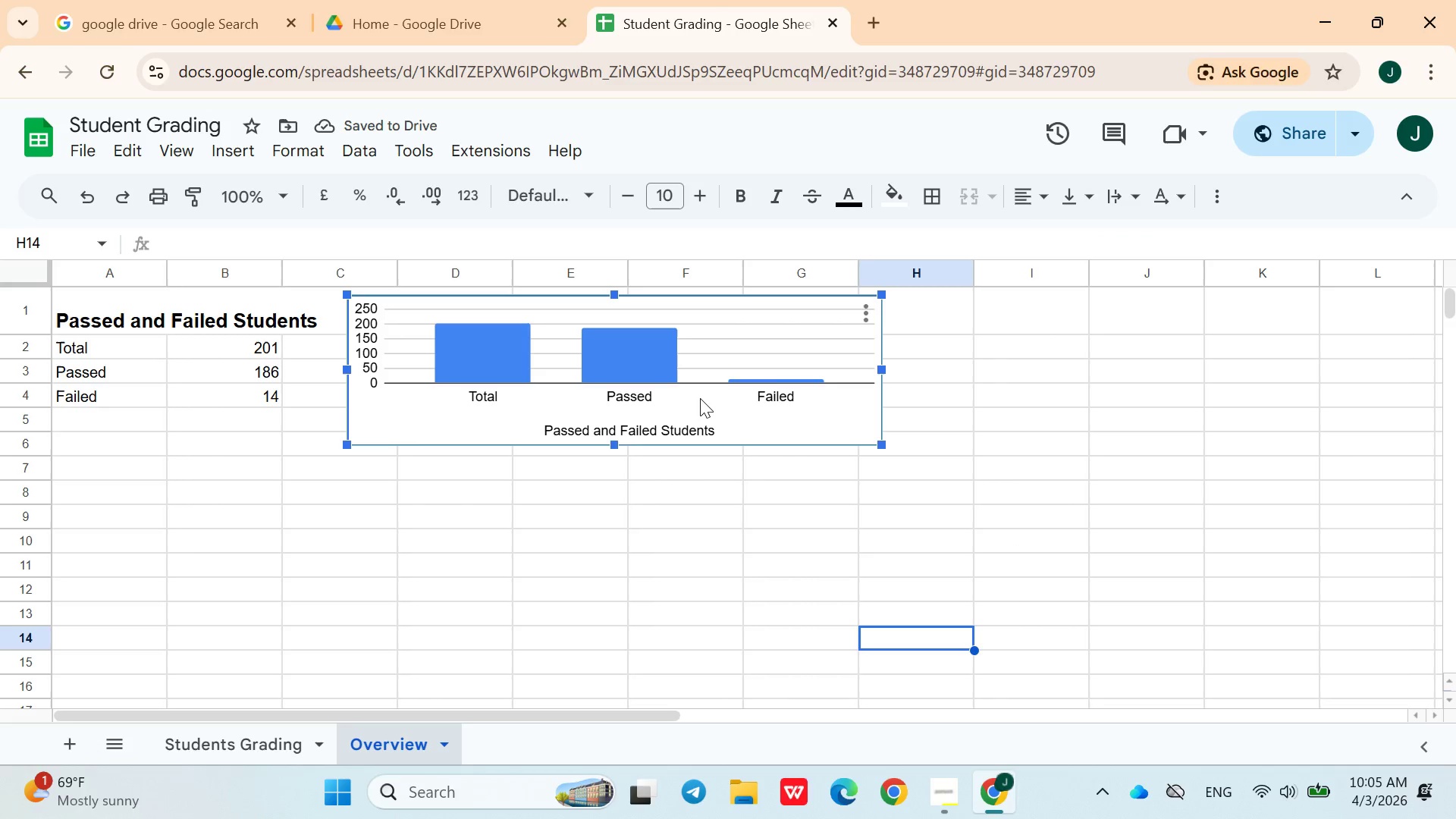 
double_click([700, 398])
 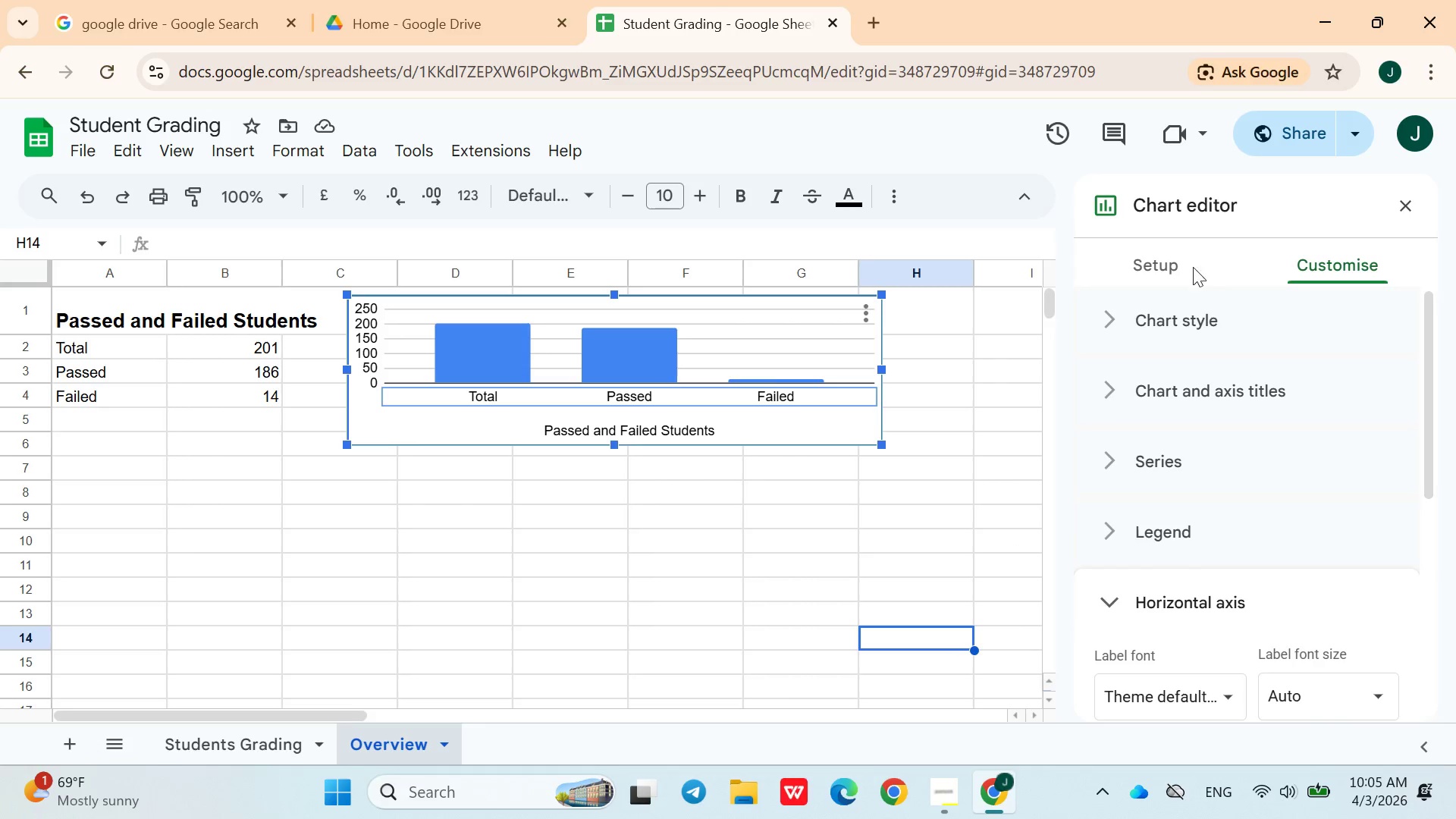 
mouse_move([1185, 465])
 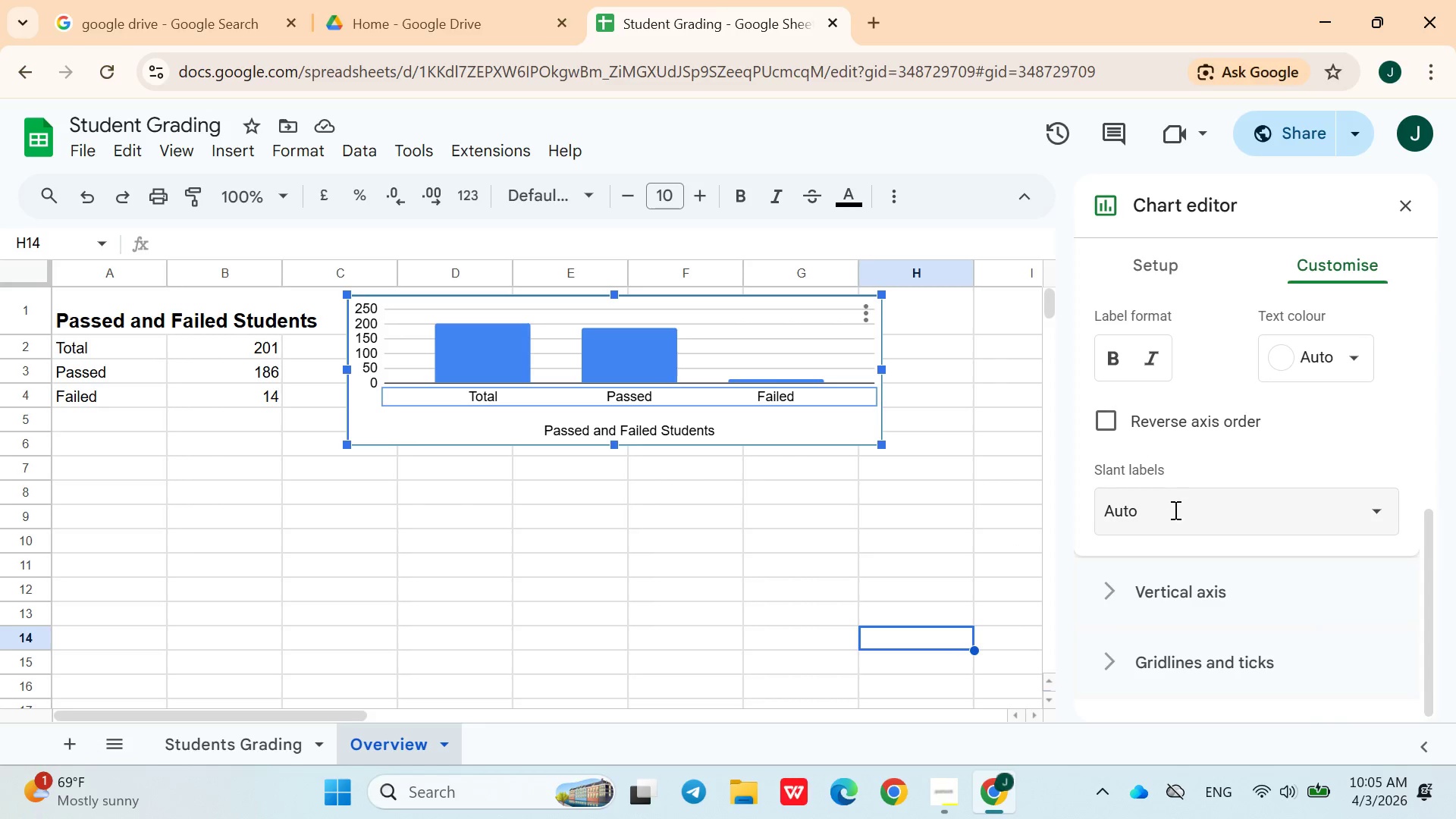 
left_click([1174, 510])
 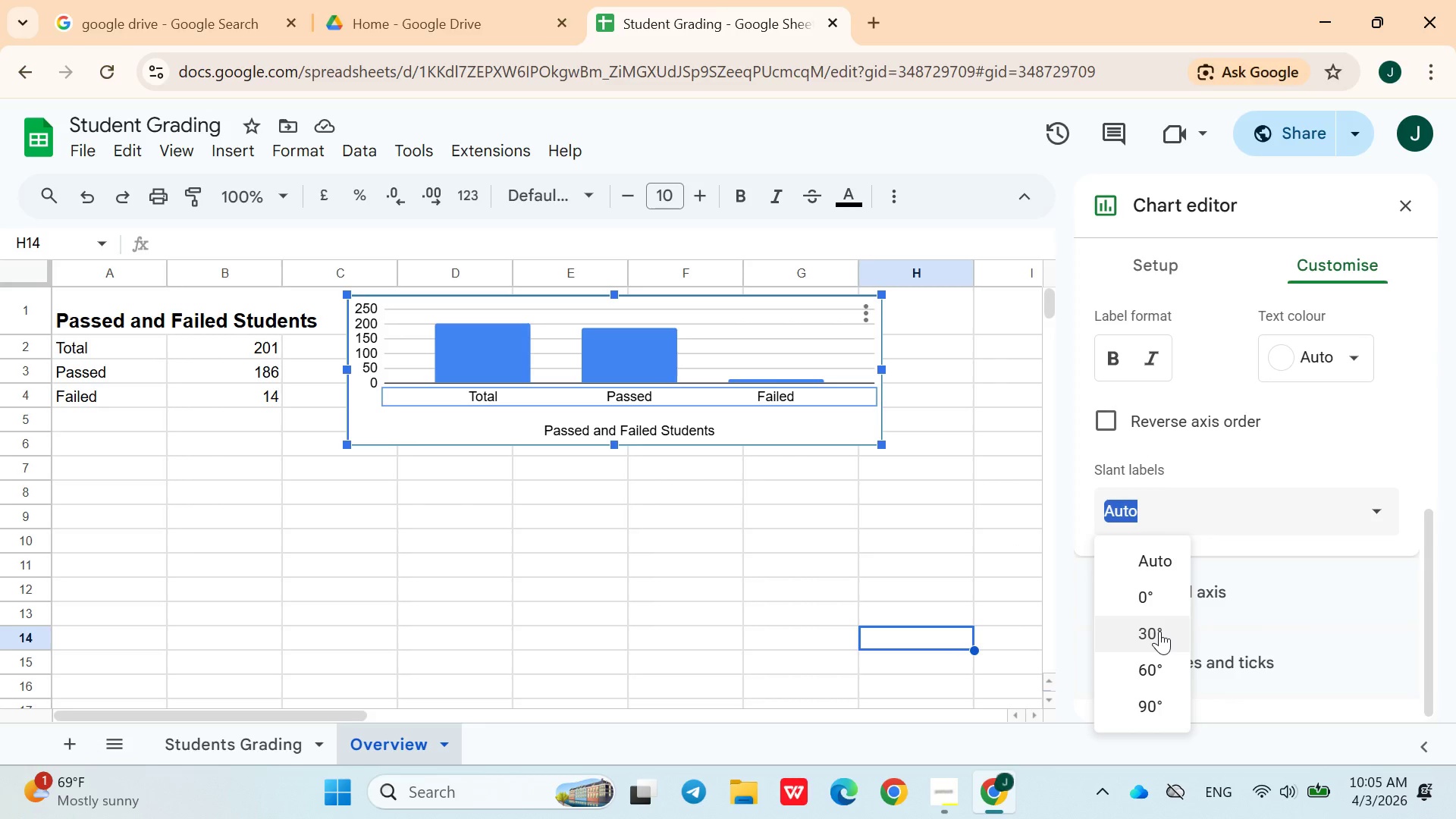 
left_click([1159, 632])
 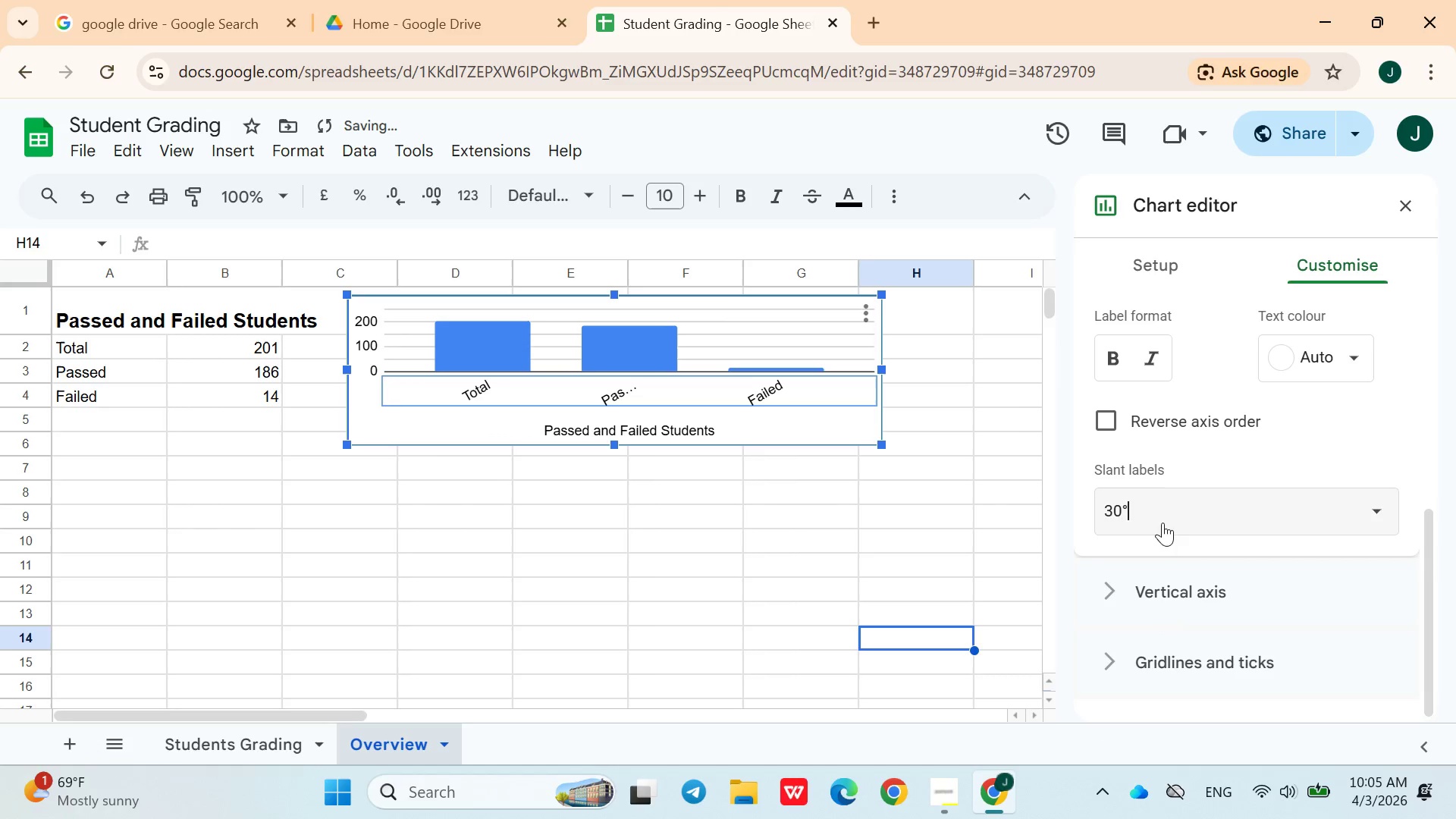 
left_click([1159, 510])
 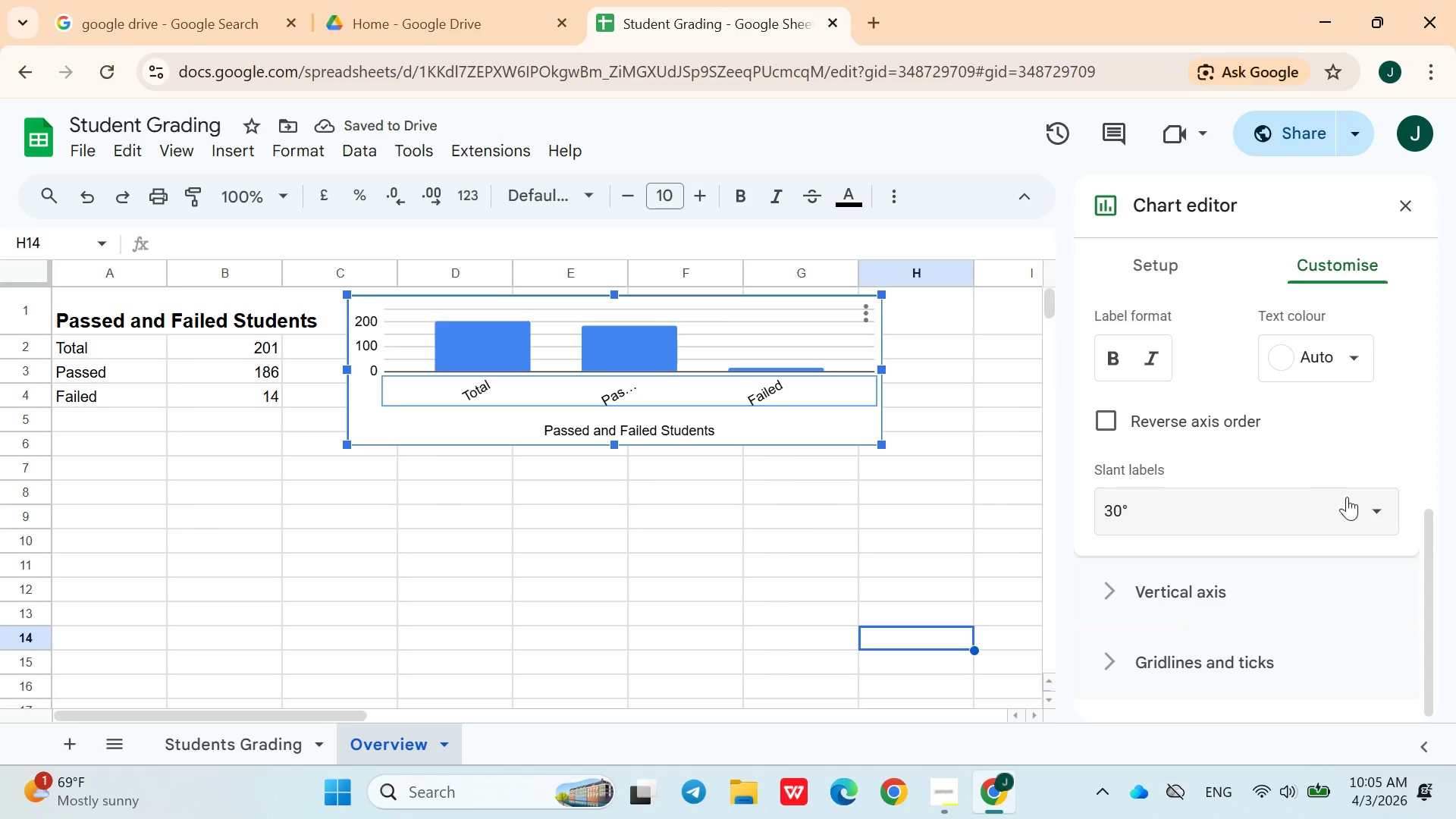 
left_click([1367, 502])
 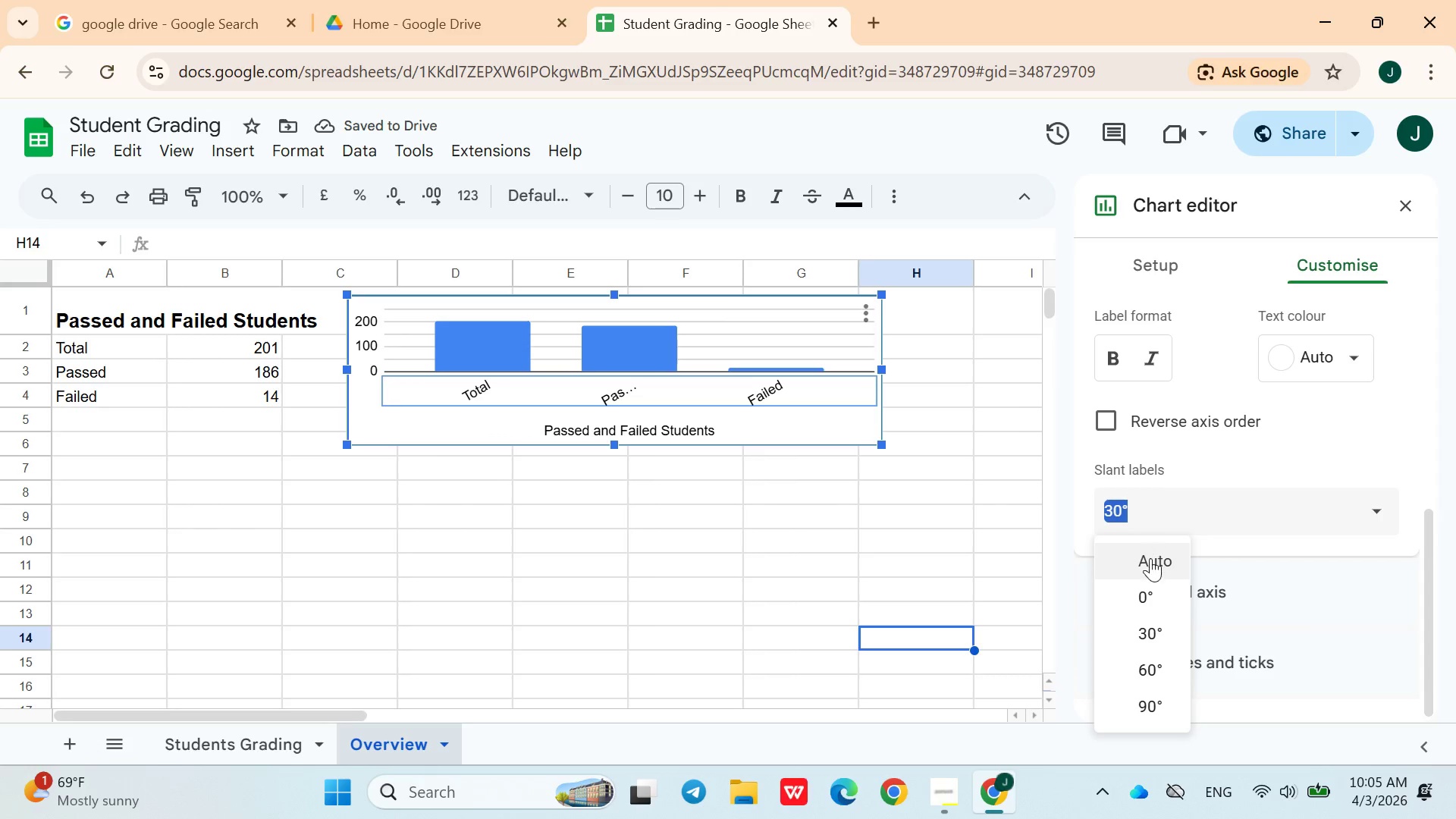 
left_click([1150, 558])
 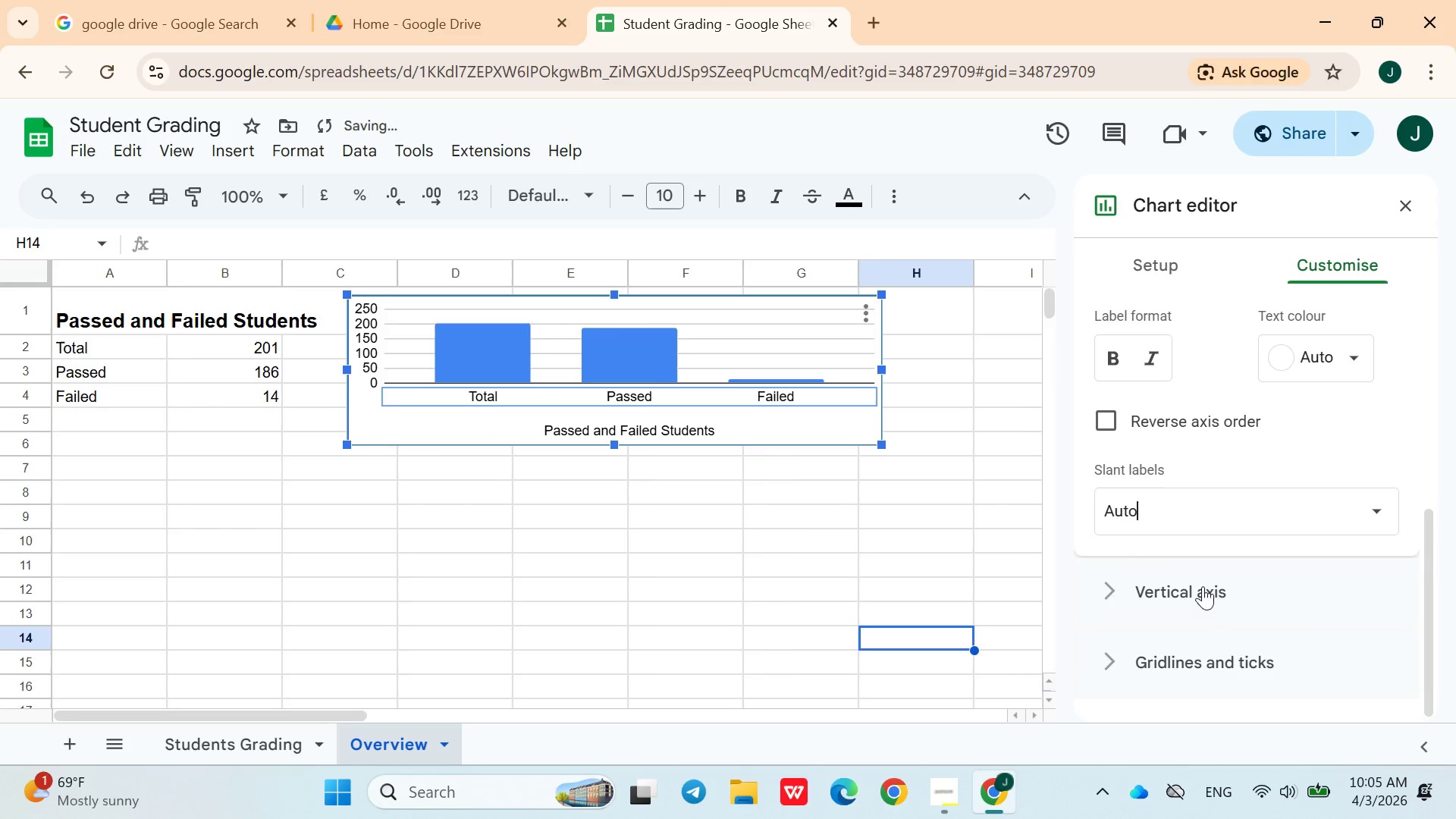 
left_click([1210, 601])
 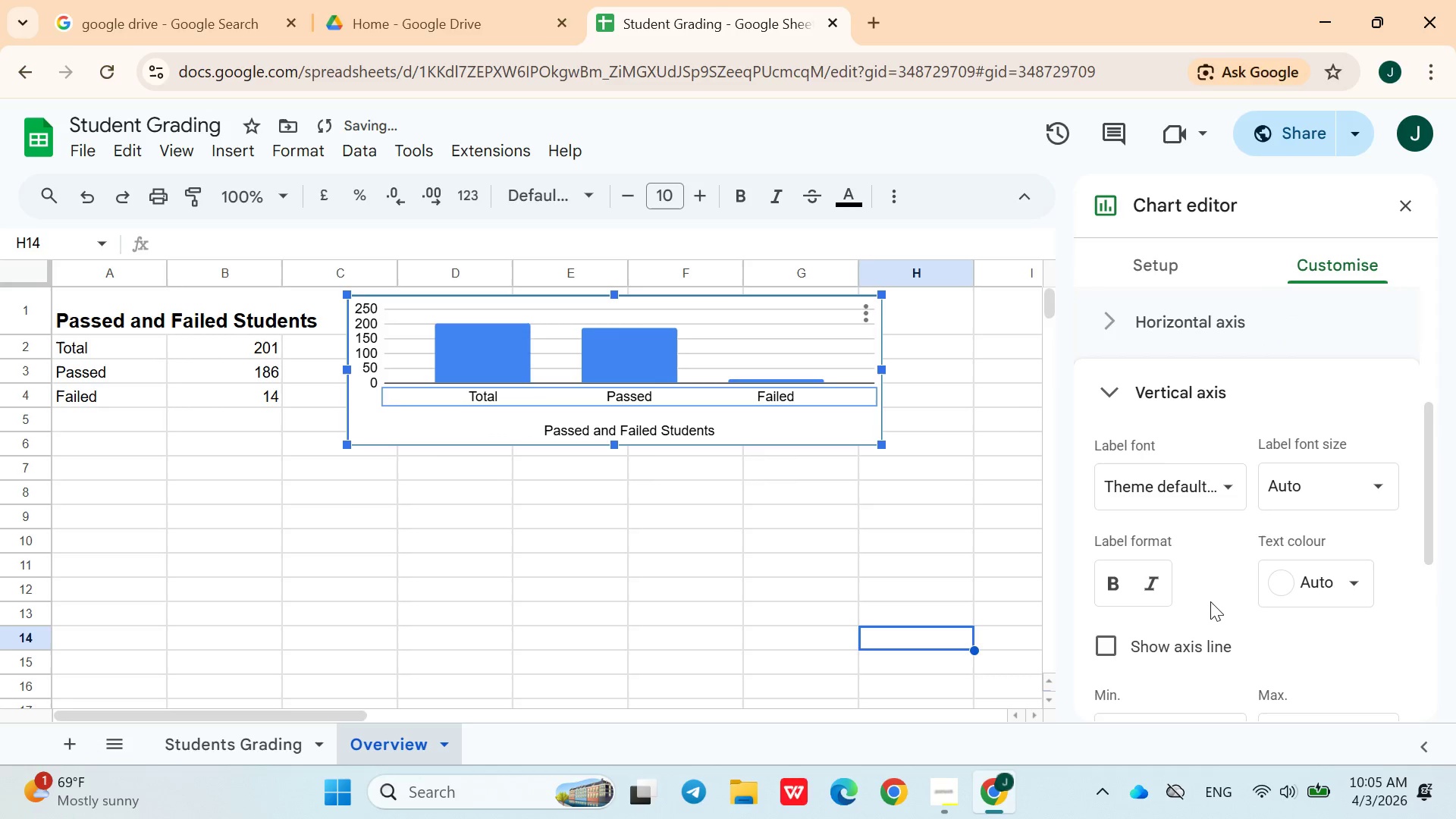 
right_click([1218, 604])
 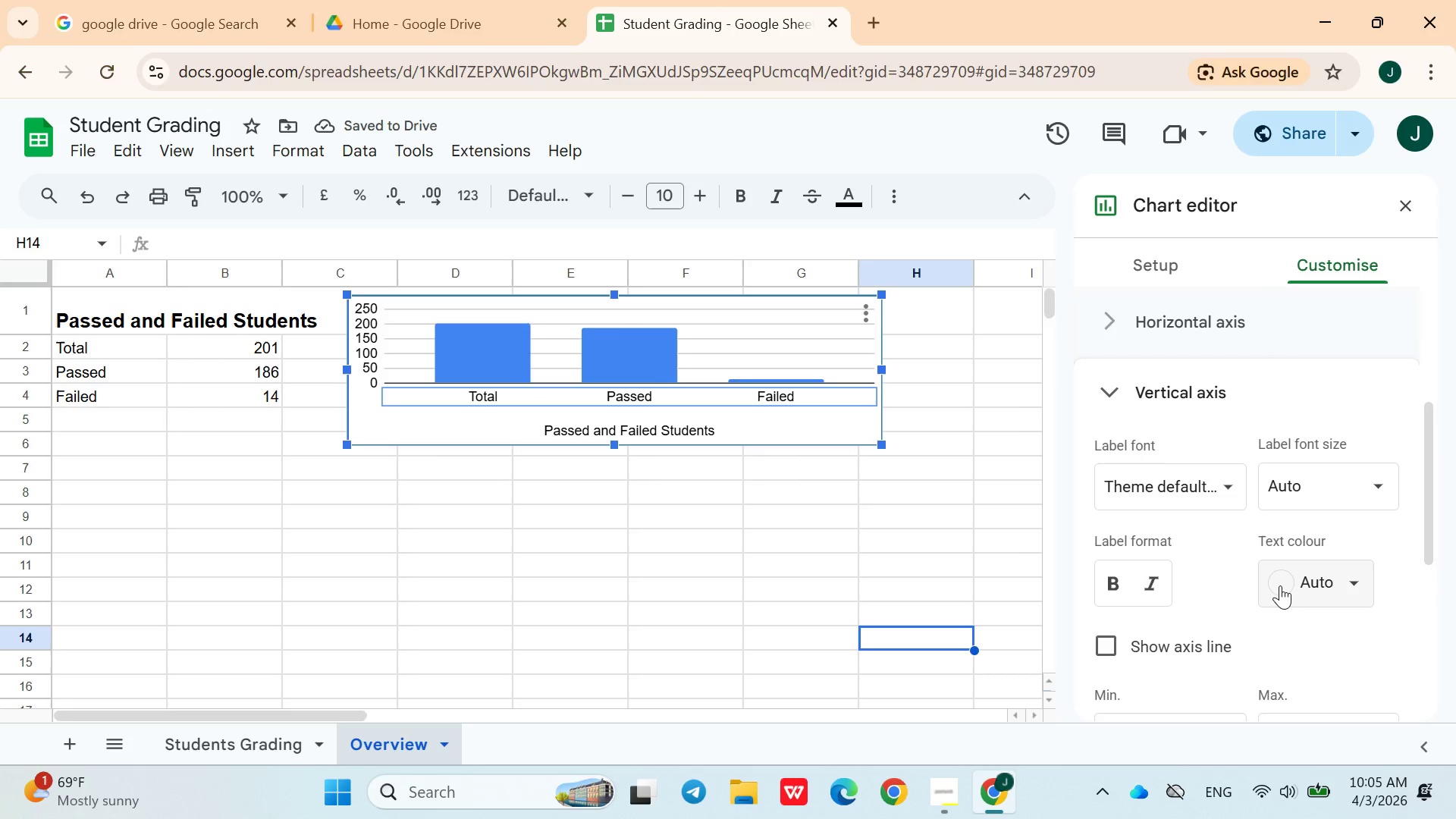 
left_click([1281, 585])
 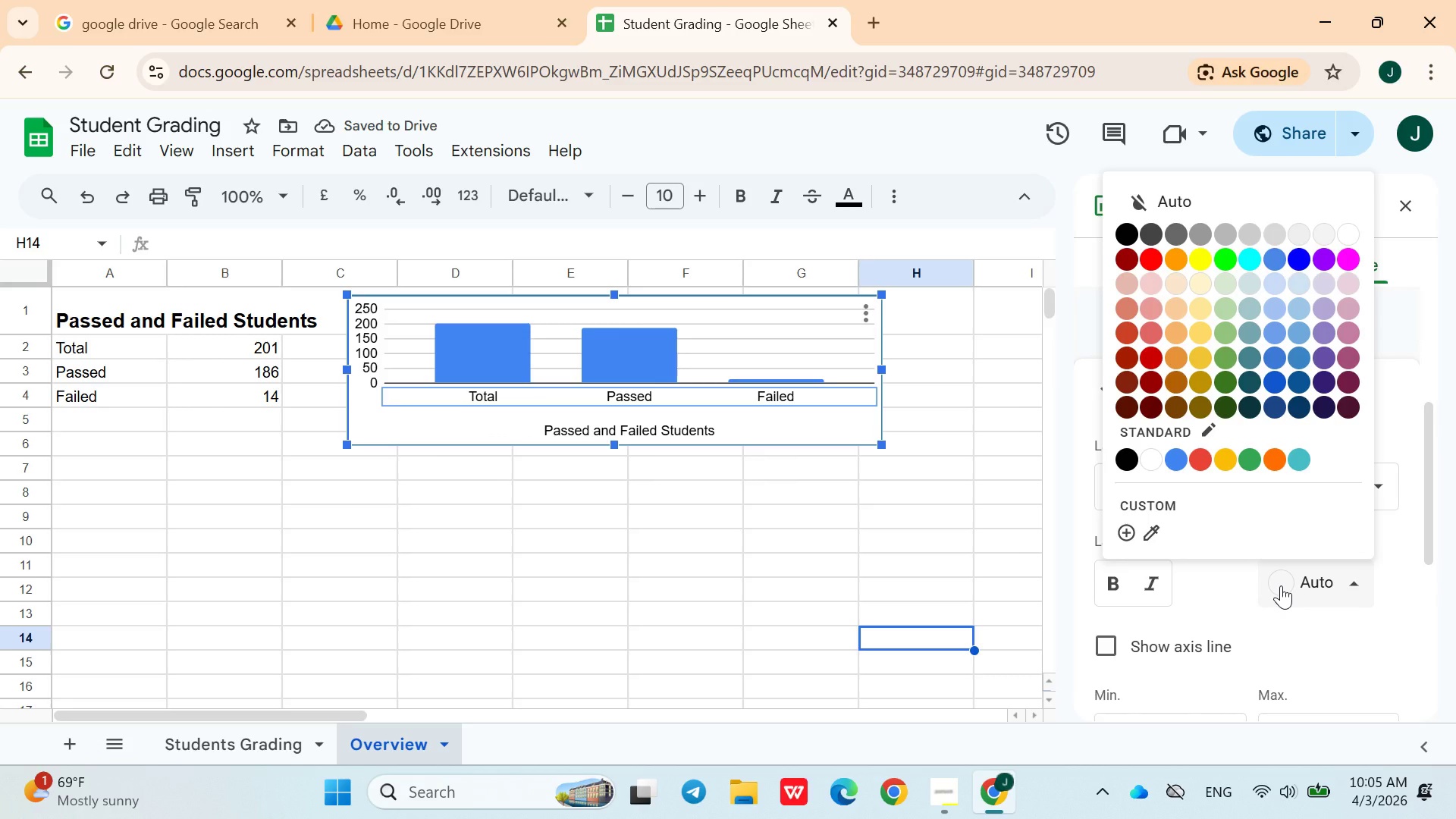 
left_click([1281, 585])
 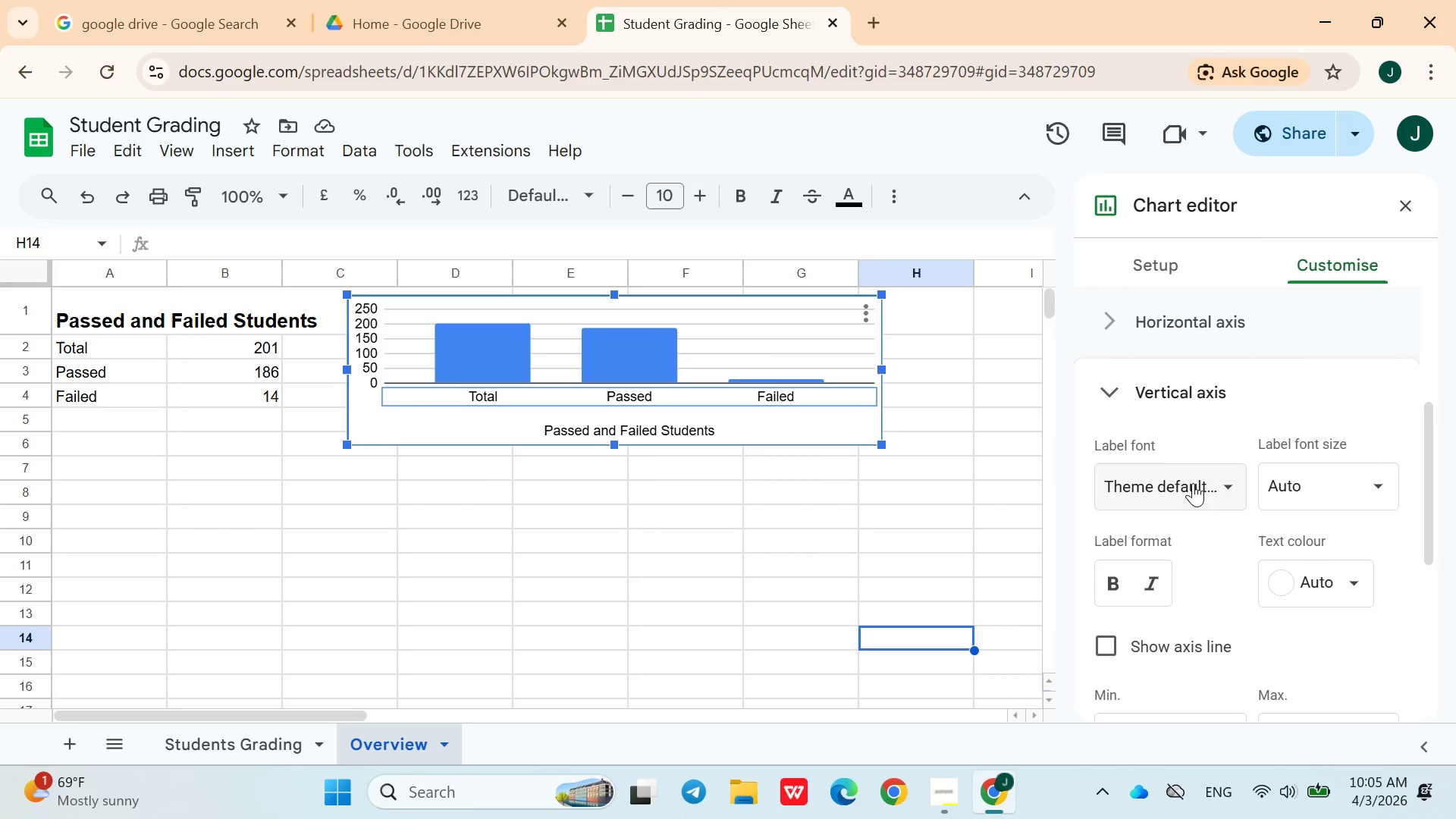 
left_click([1207, 488])
 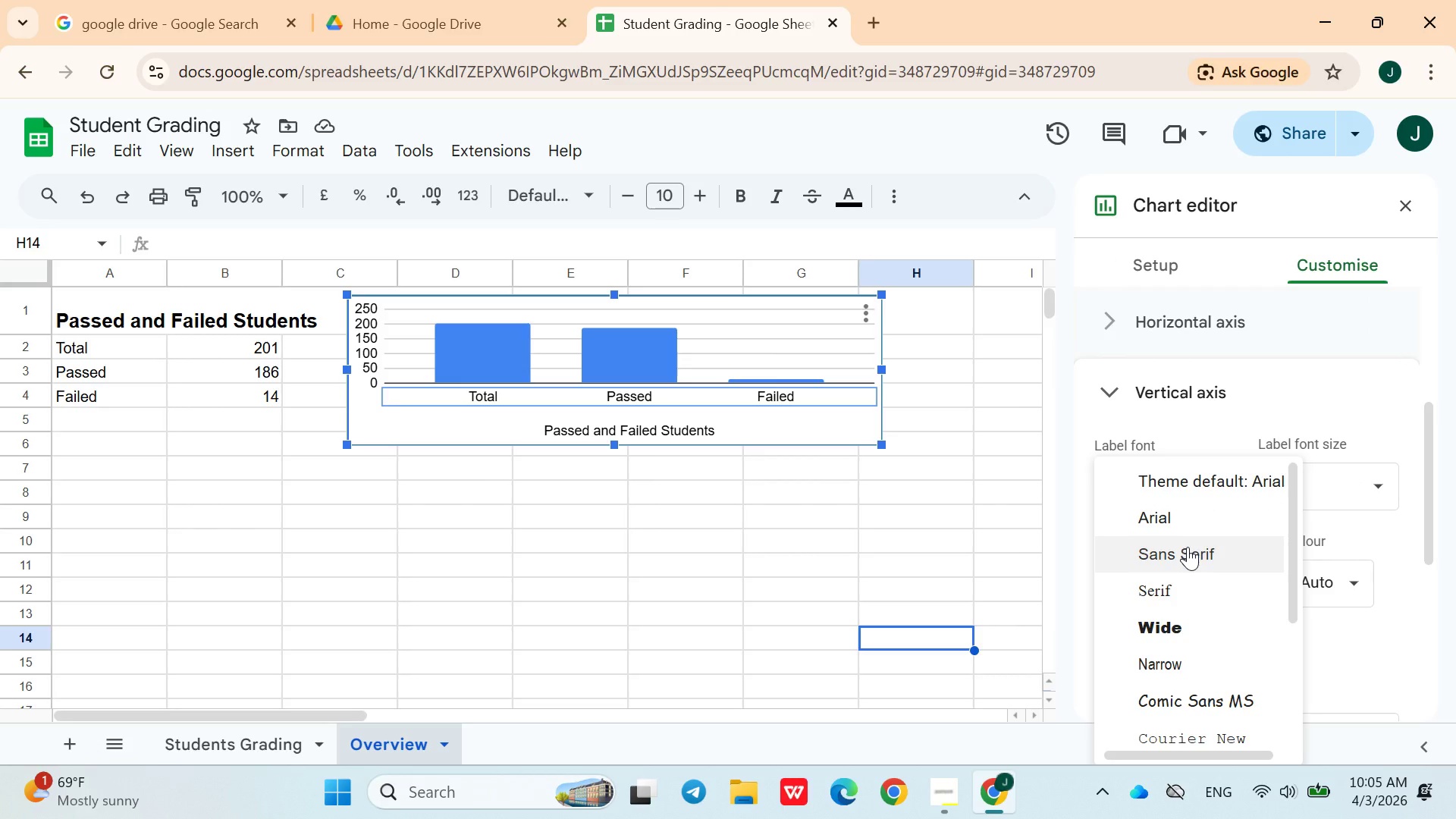 
left_click([1188, 547])
 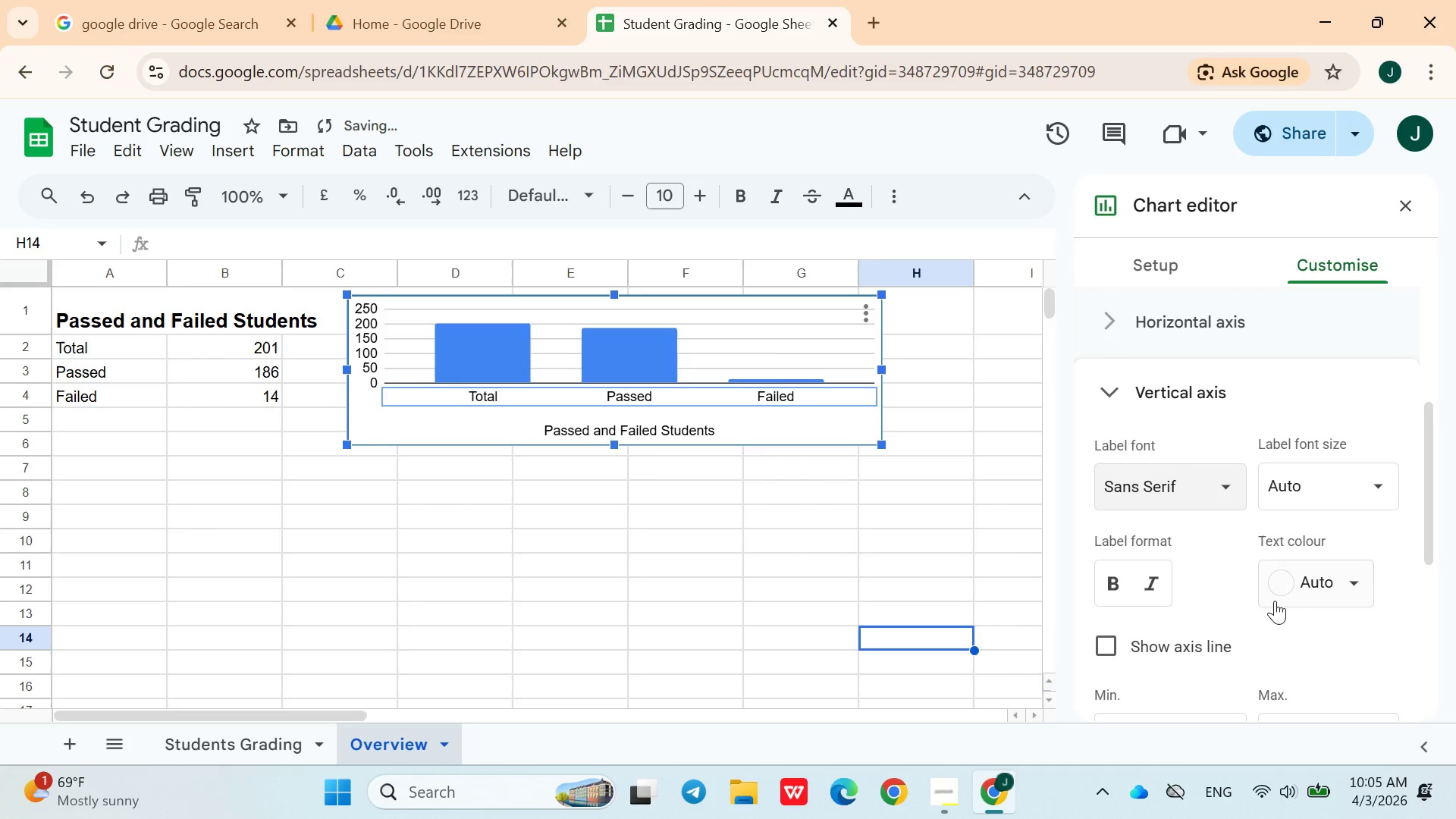 
left_click([1239, 611])
 